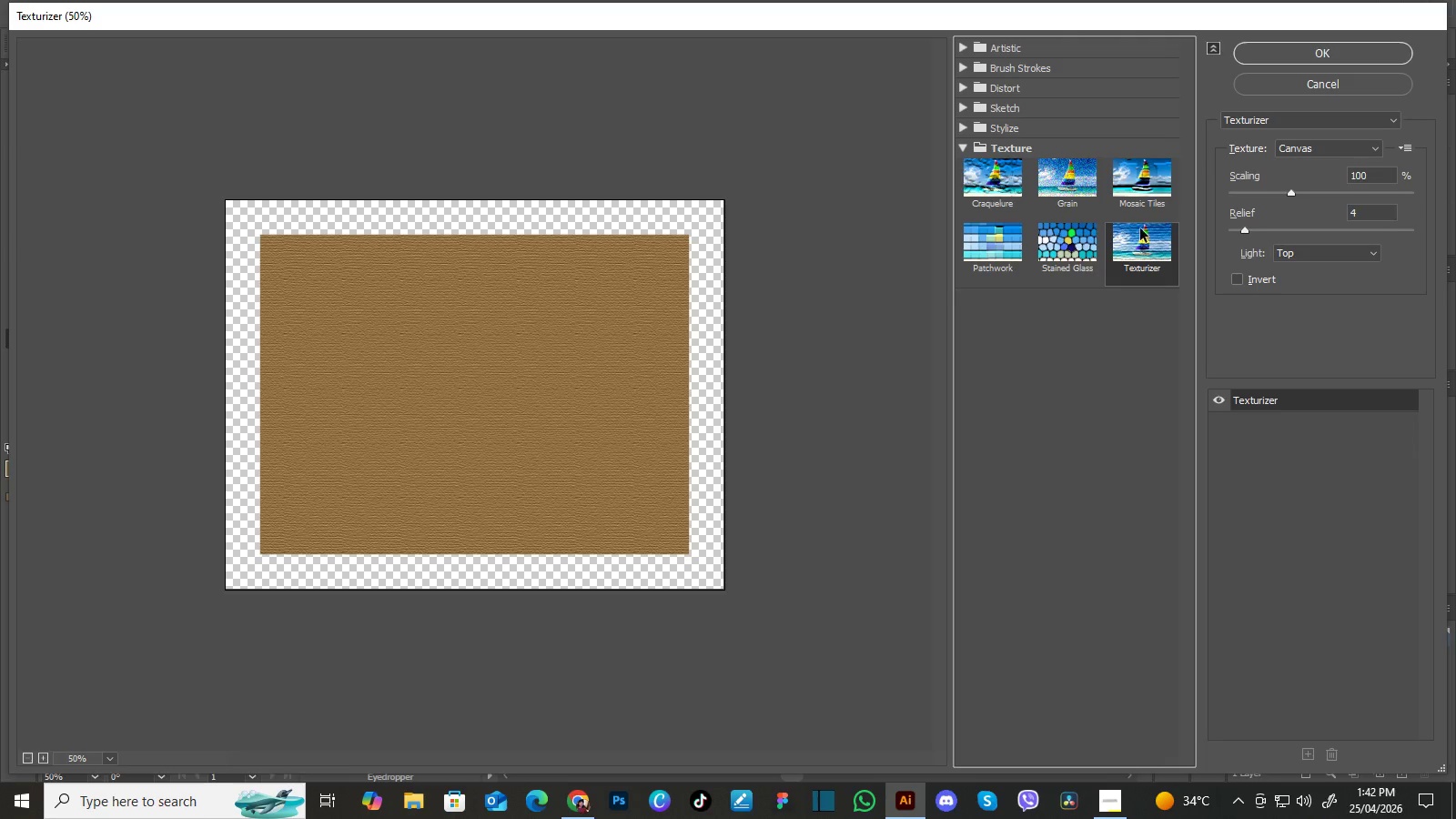 
left_click([1137, 184])
 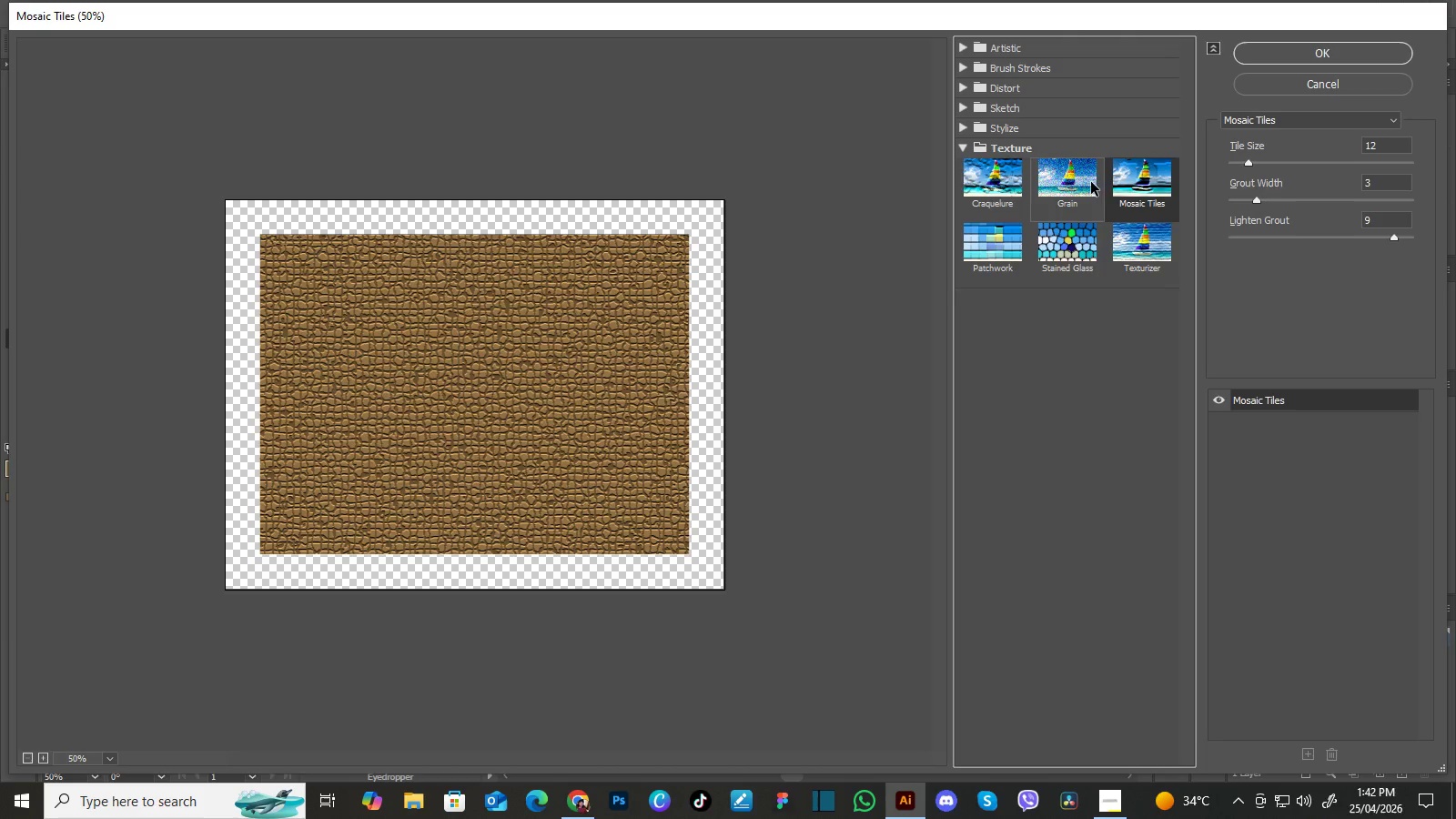 
left_click([1070, 182])
 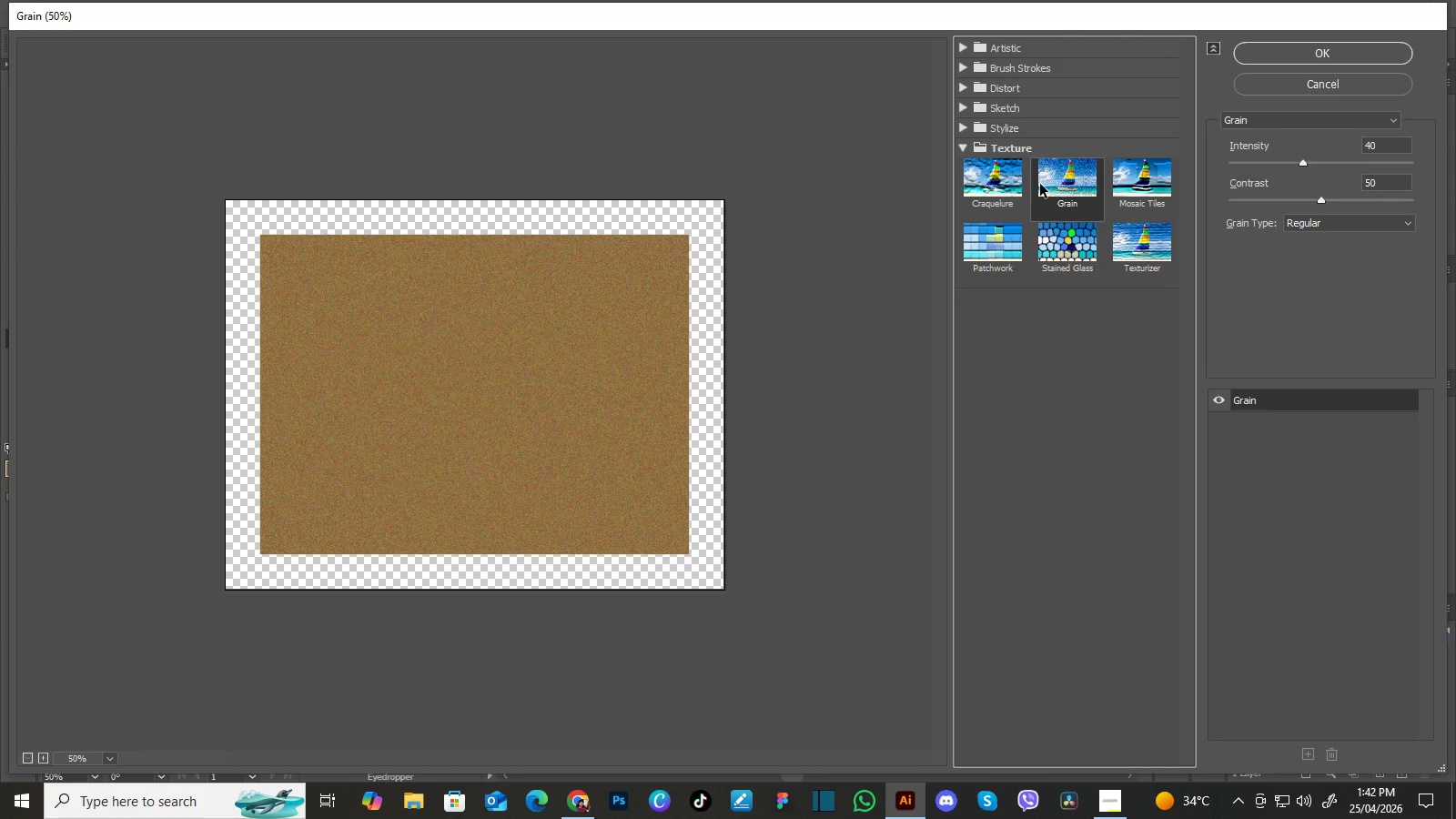 
left_click([1004, 180])
 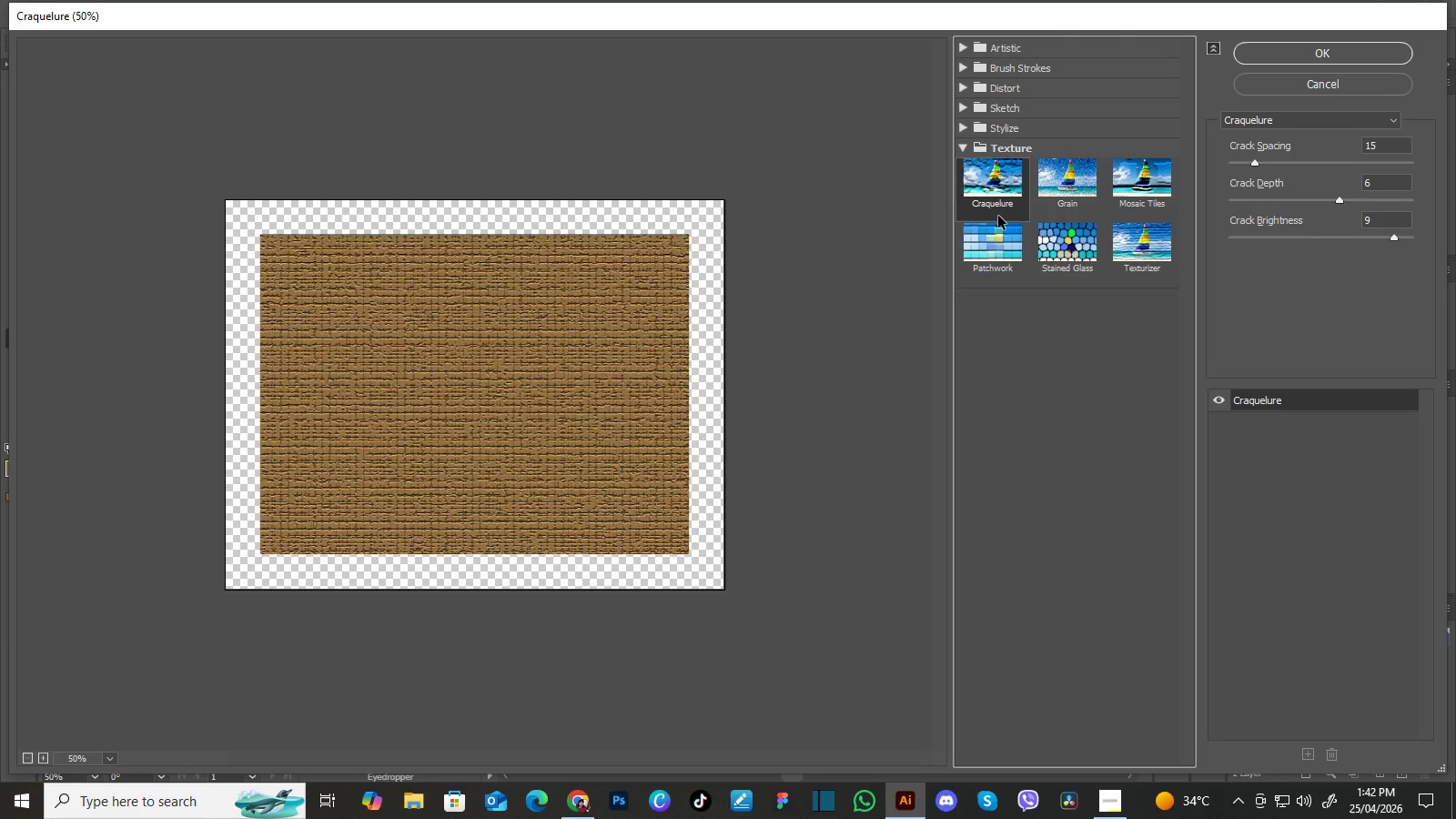 
left_click([993, 238])
 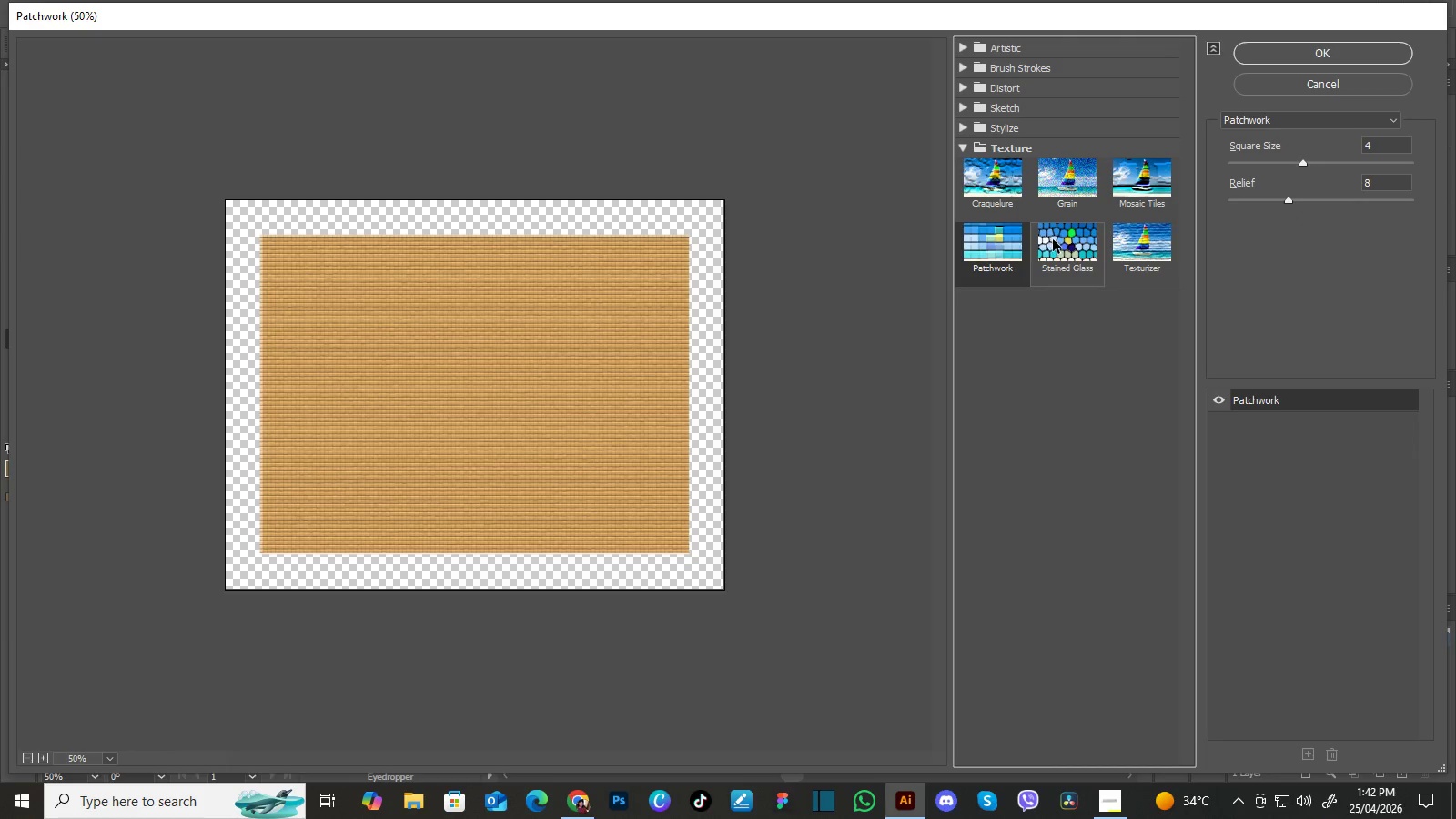 
left_click([1054, 239])
 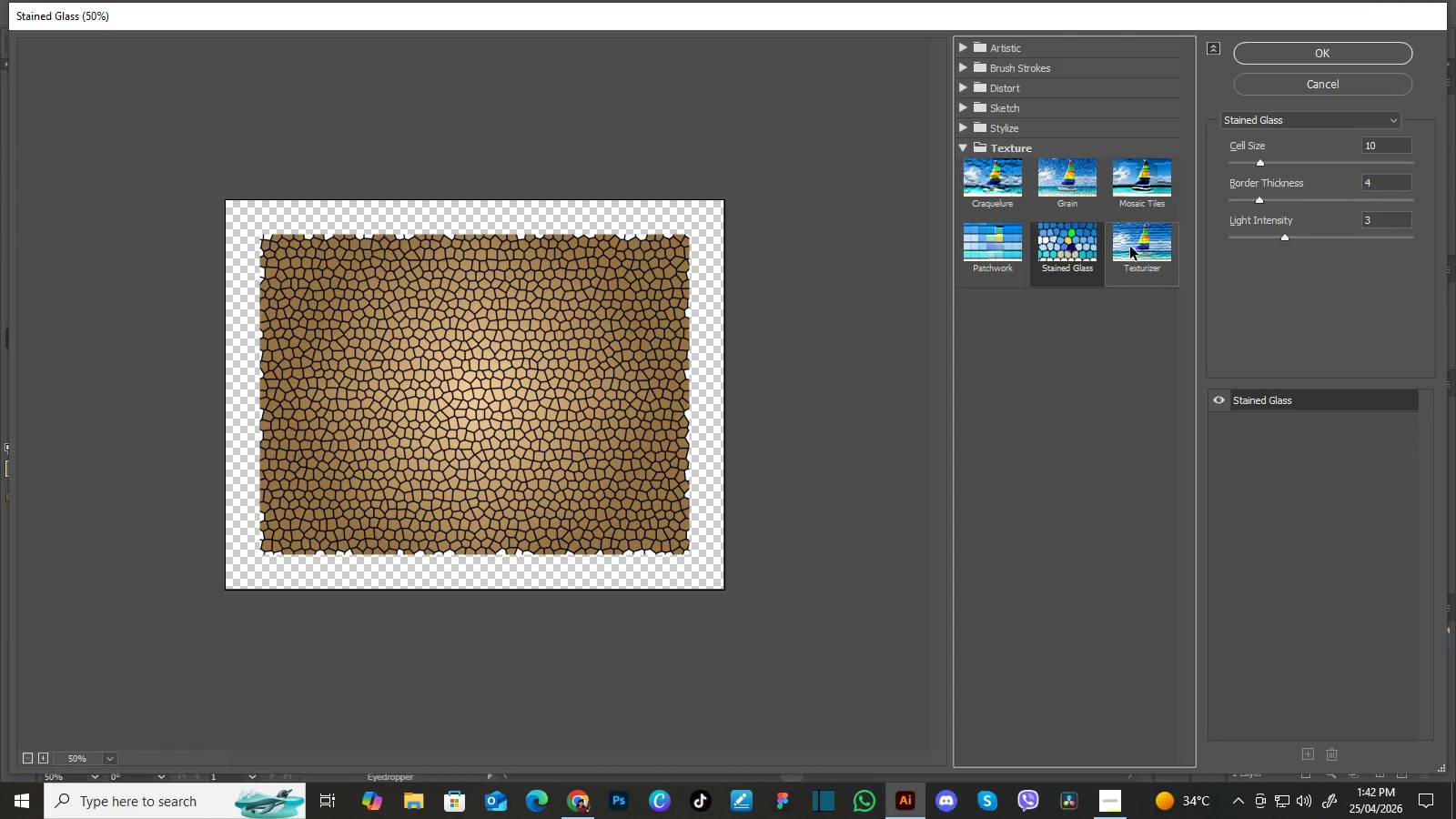 
left_click([1130, 247])
 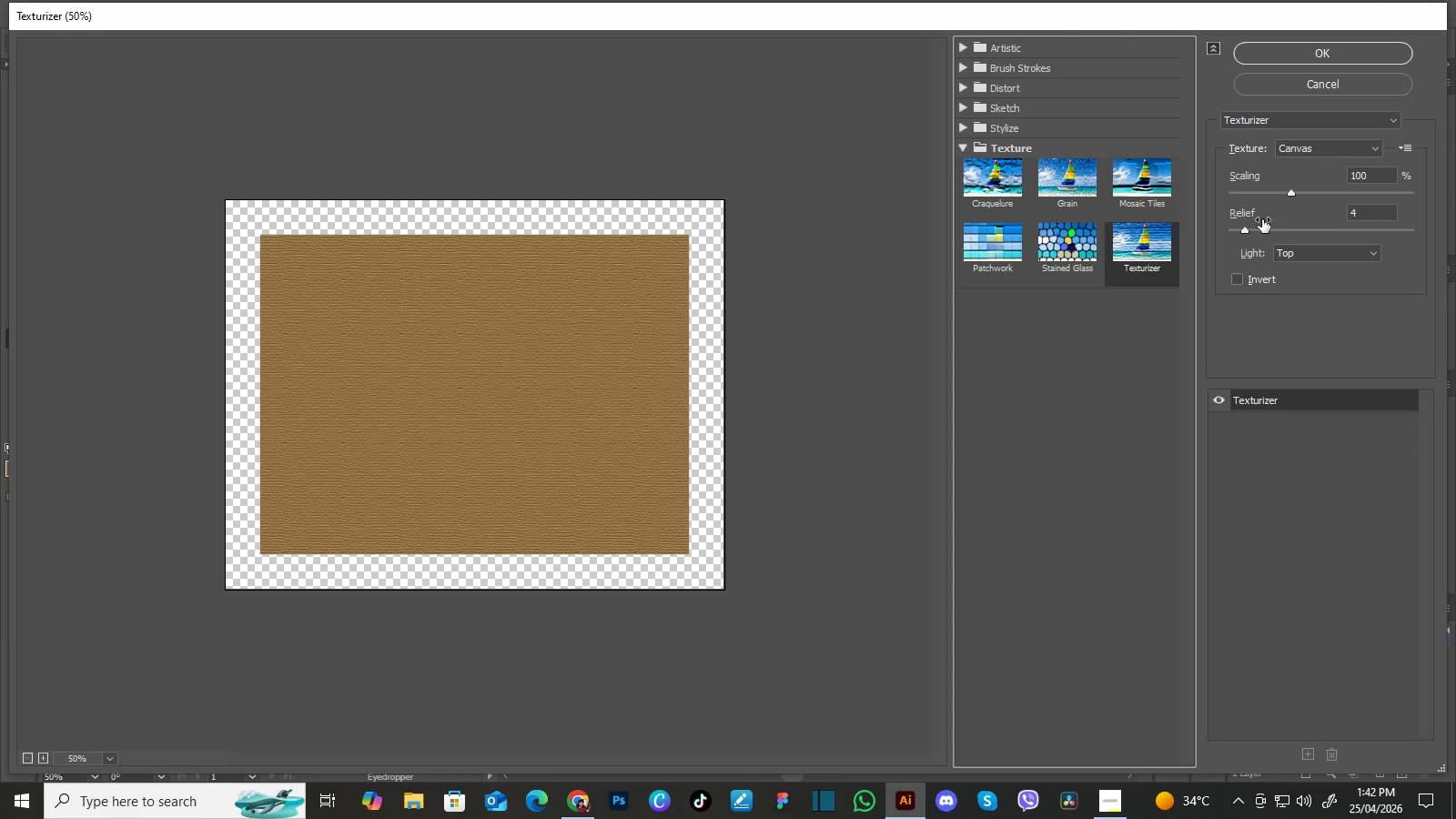 
left_click_drag(start_coordinate=[1245, 232], to_coordinate=[1267, 231])
 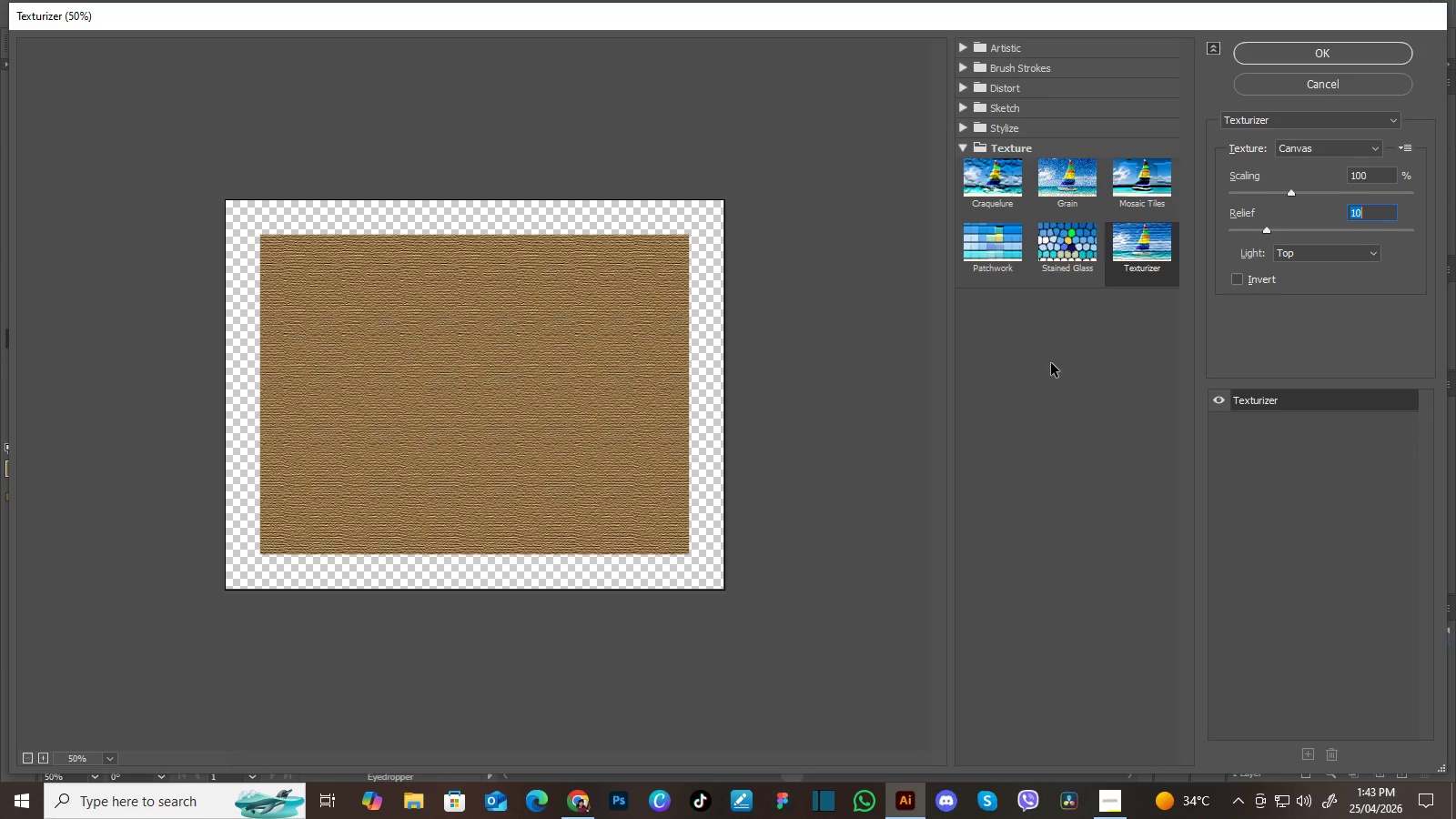 
wait(7.61)
 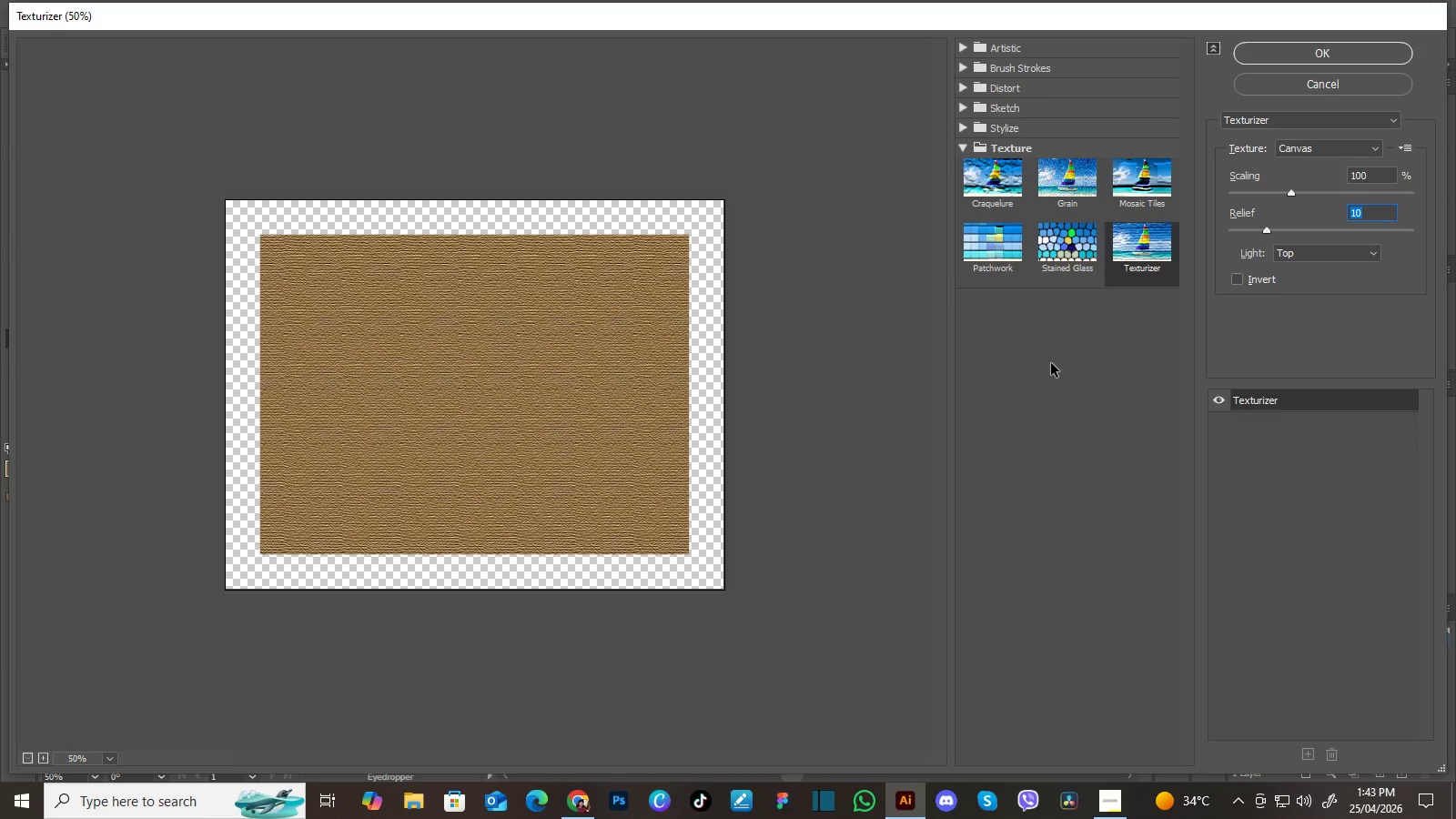 
left_click([966, 108])
 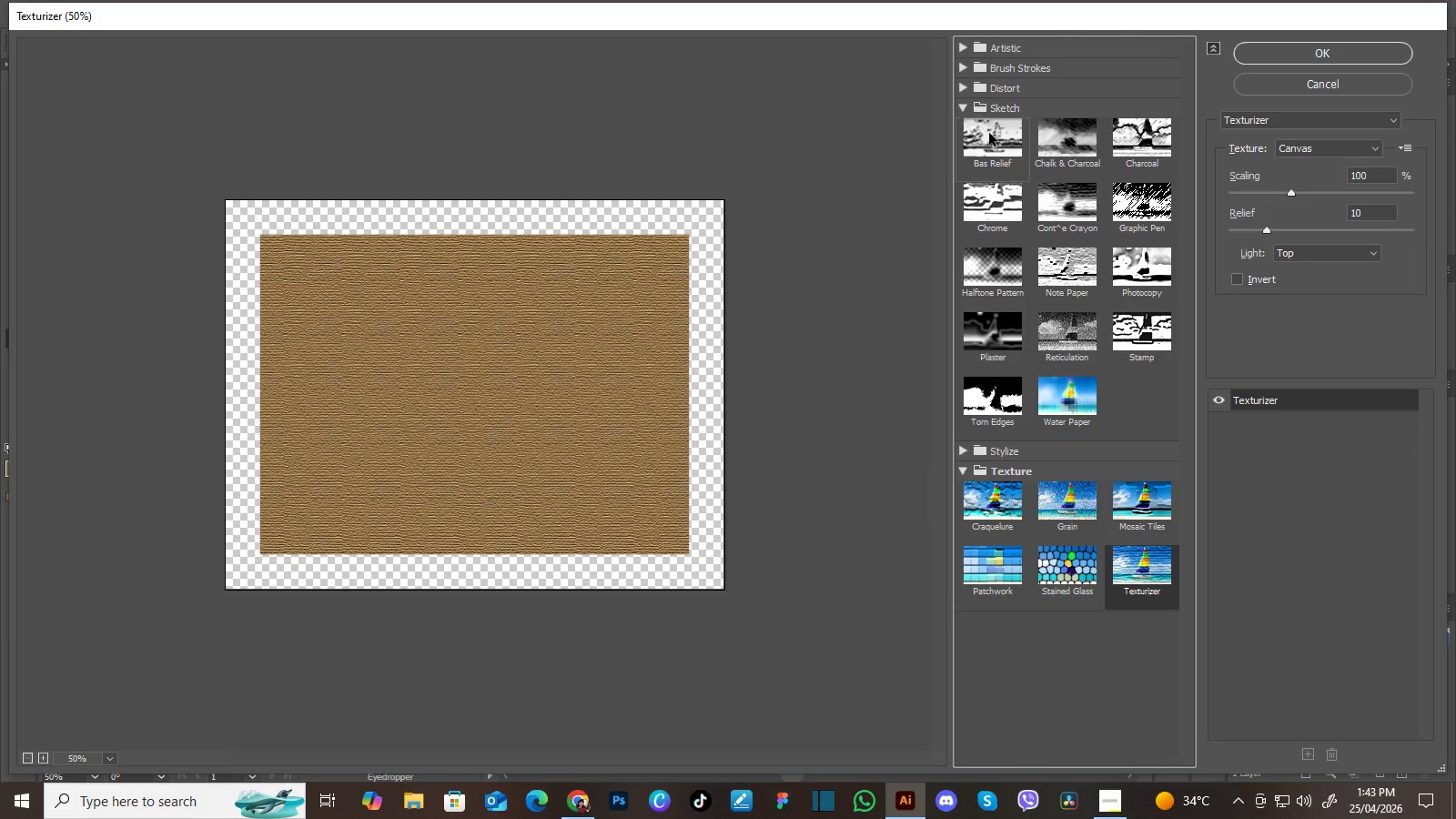 
left_click([995, 146])
 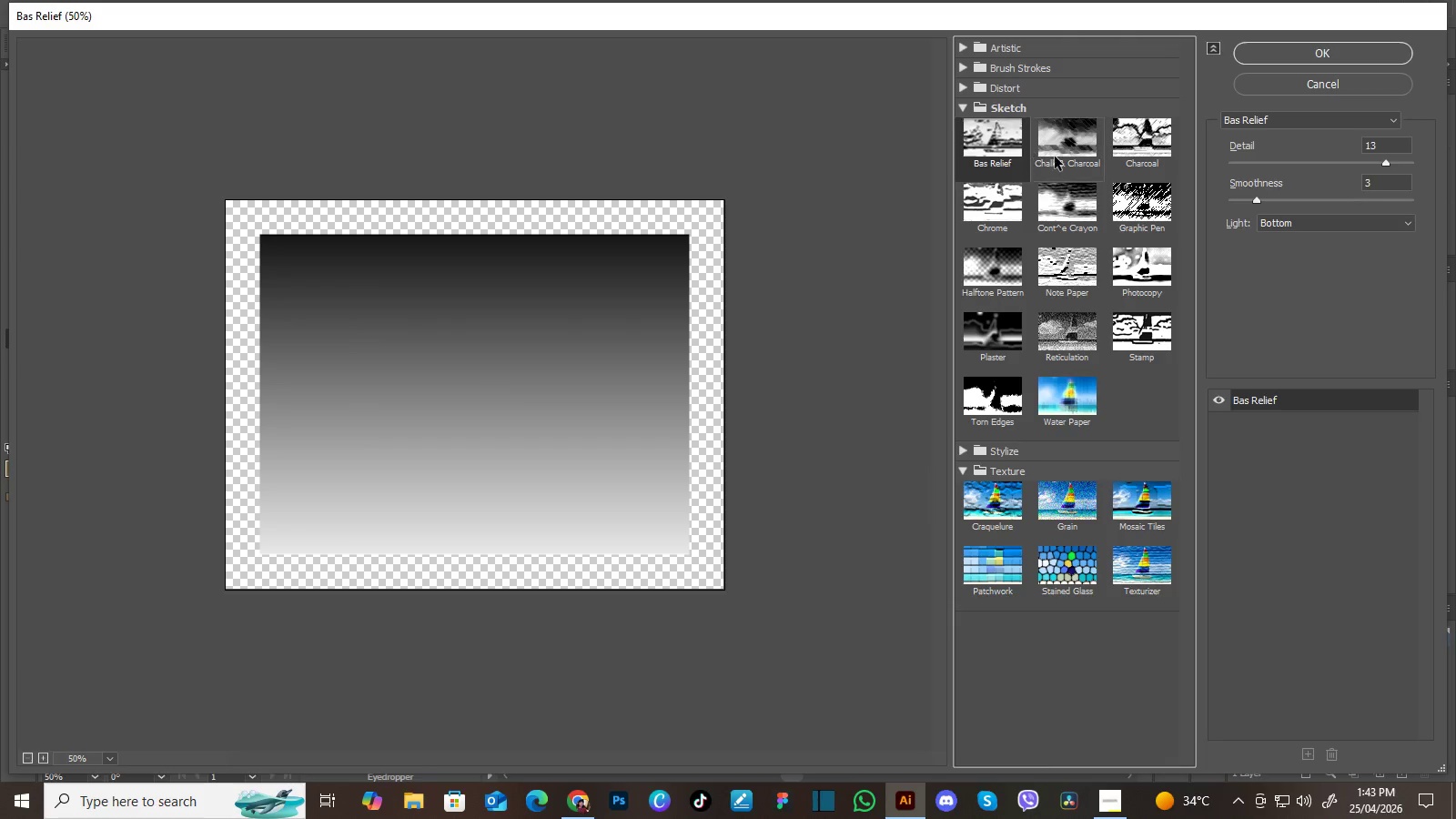 
left_click([1055, 157])
 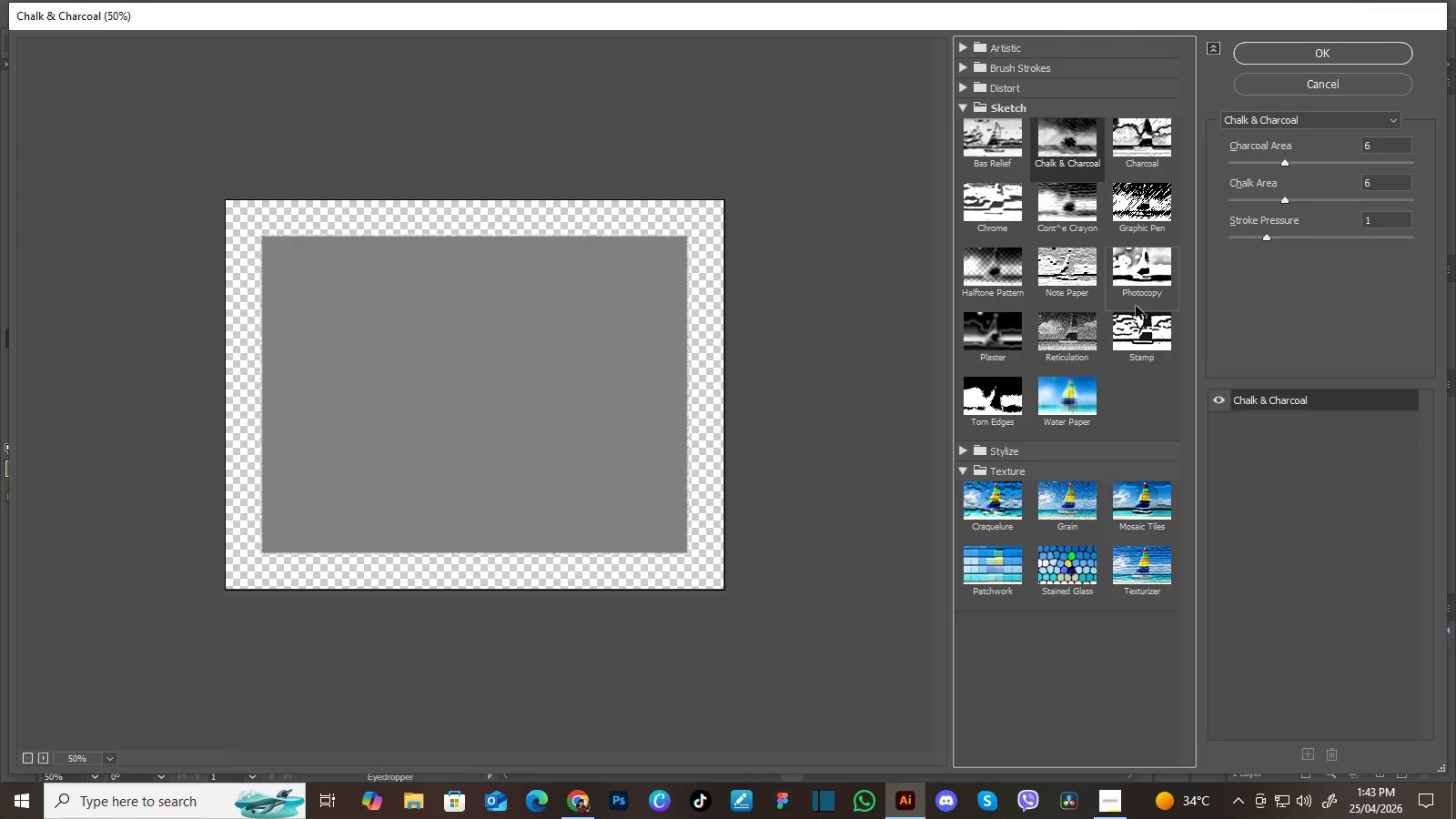 
left_click([1081, 392])
 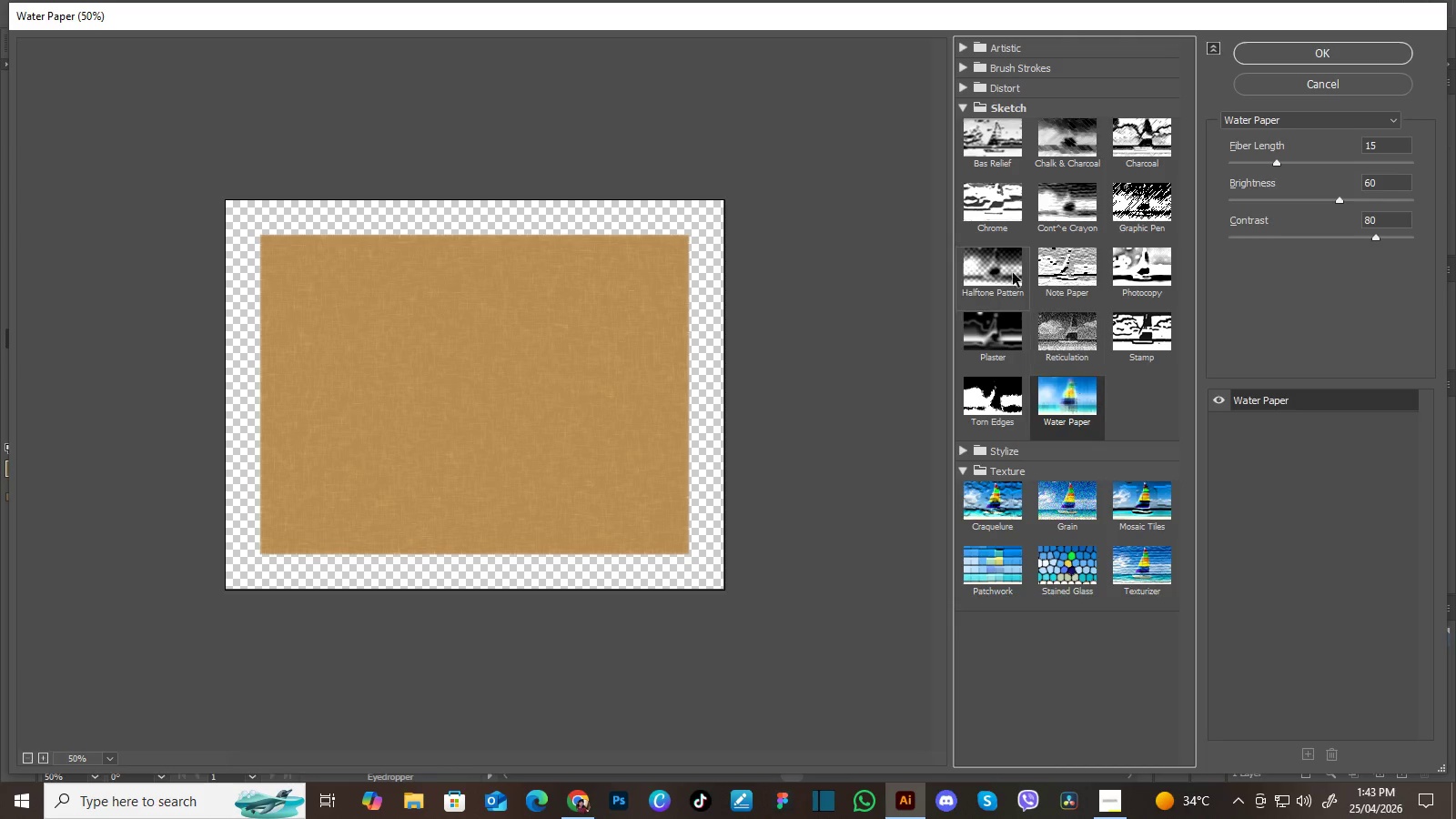 
left_click([965, 106])
 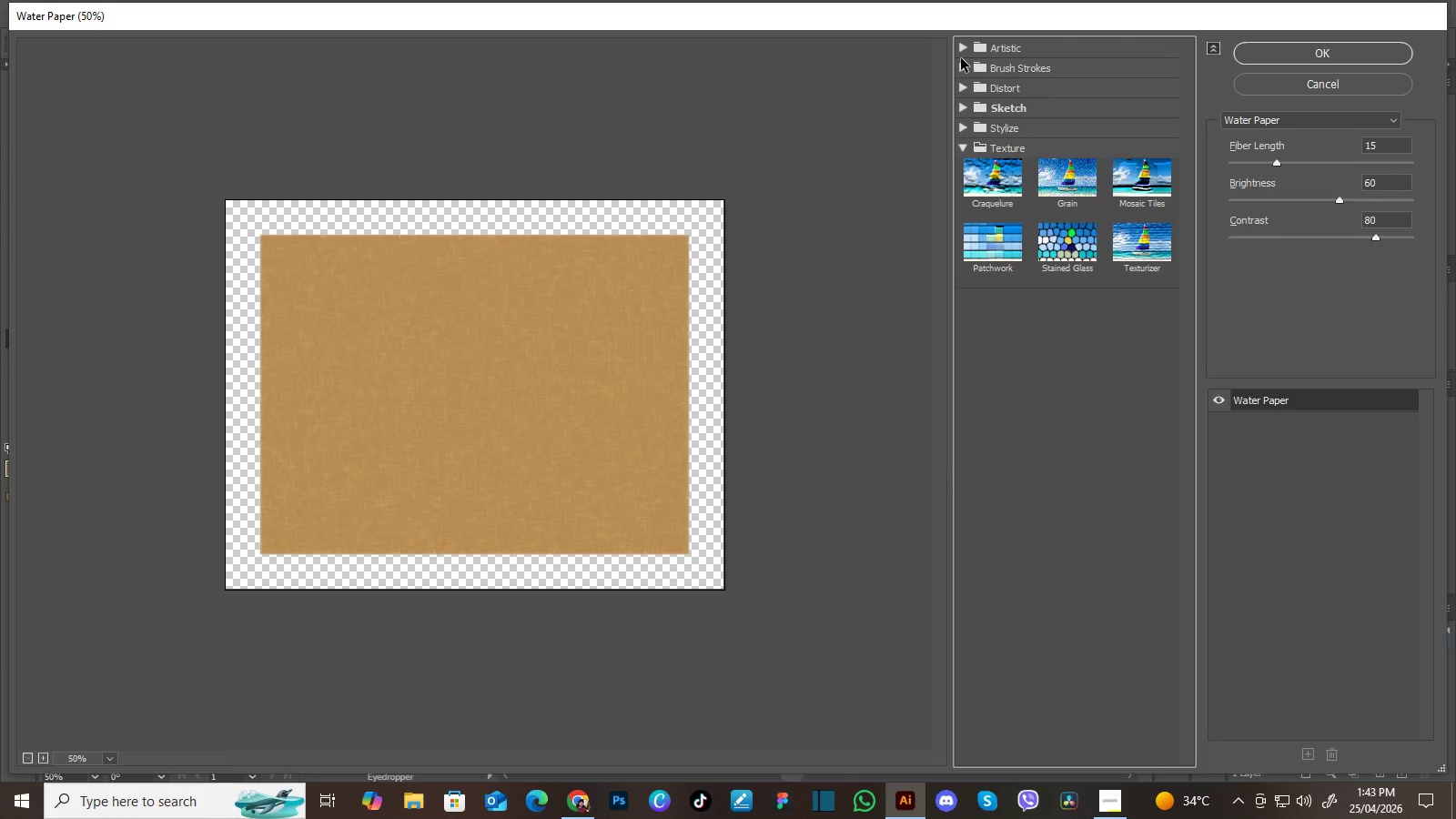 
left_click([963, 48])
 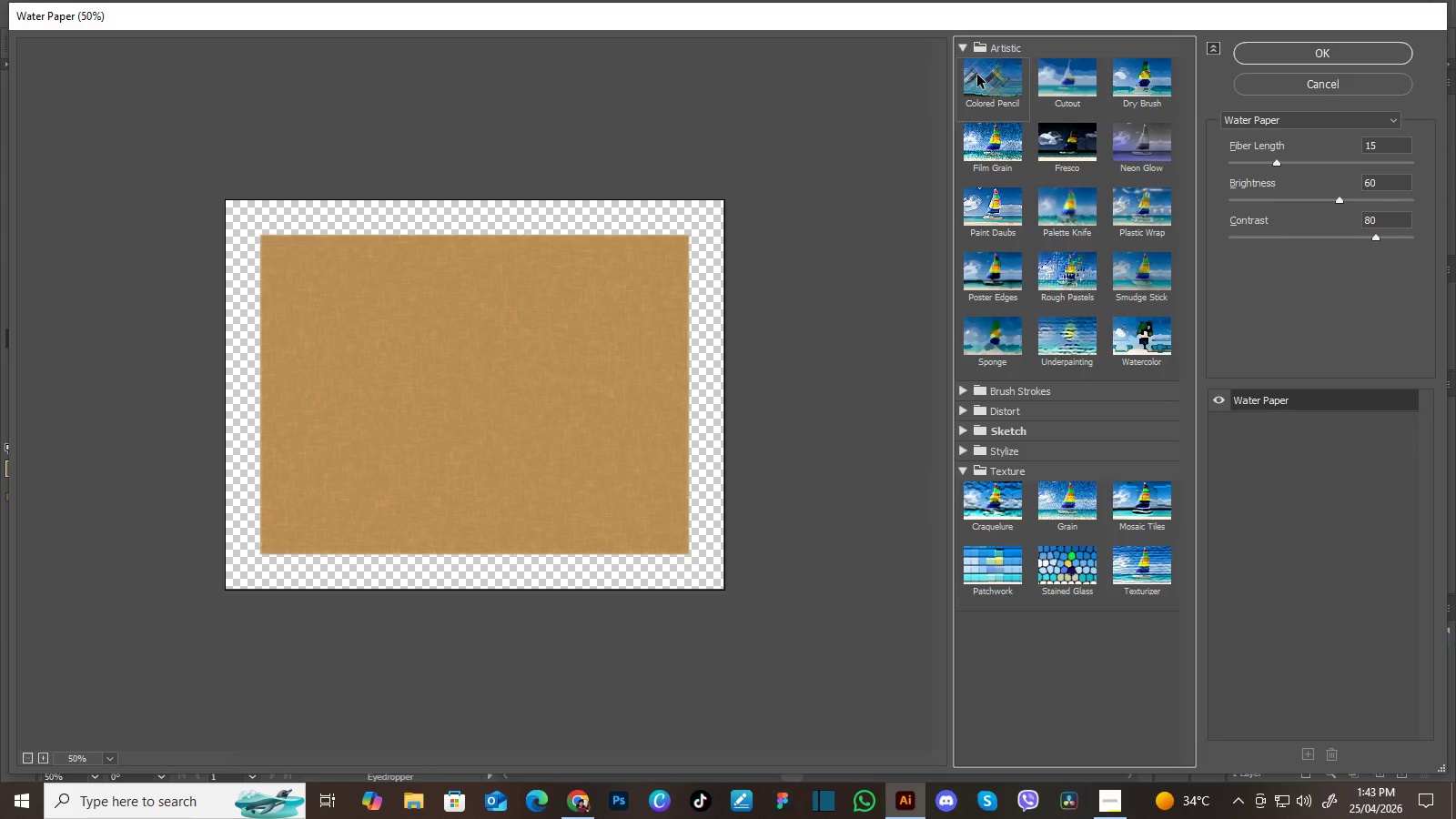 
left_click([1079, 324])
 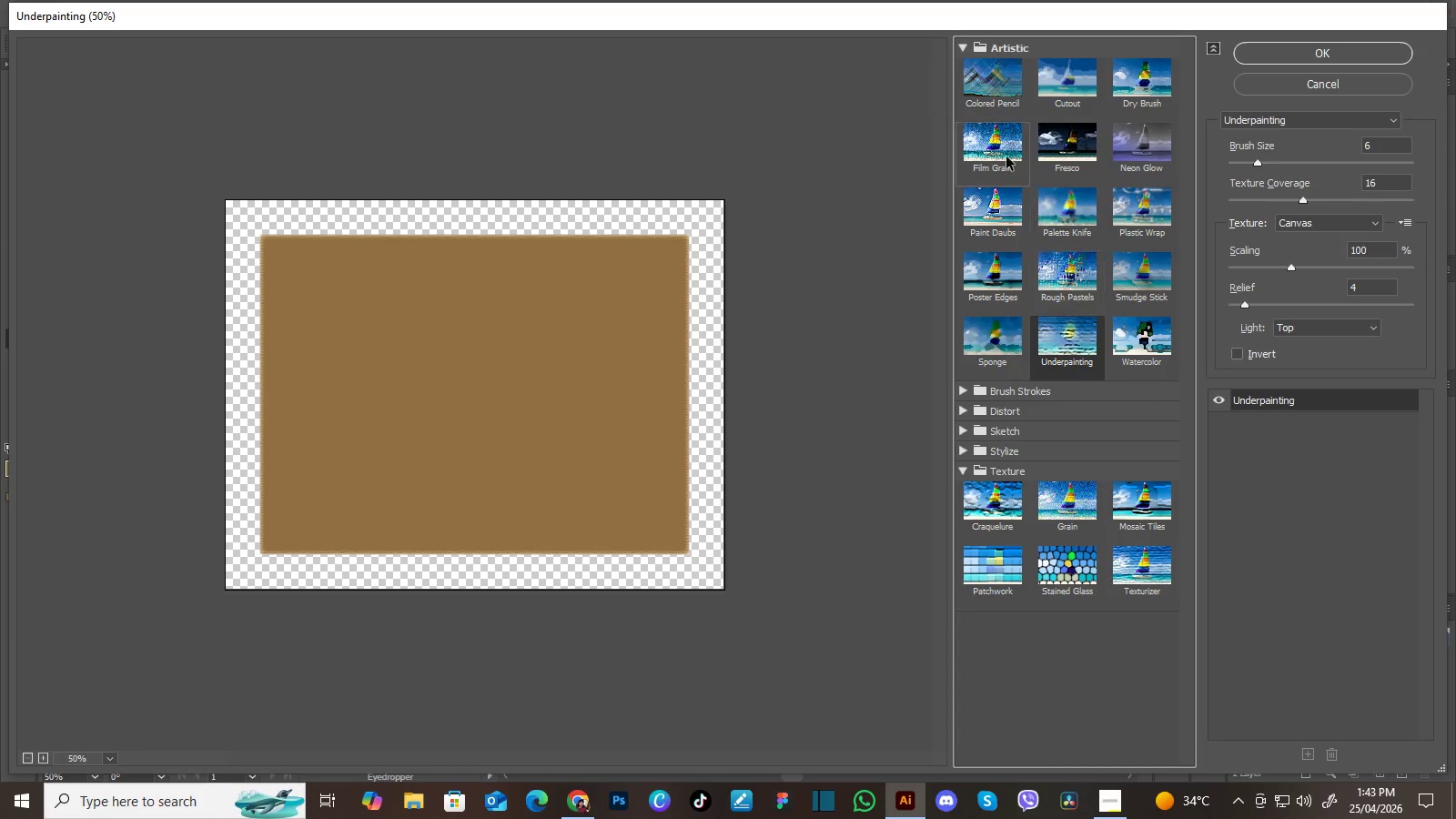 
left_click([984, 76])
 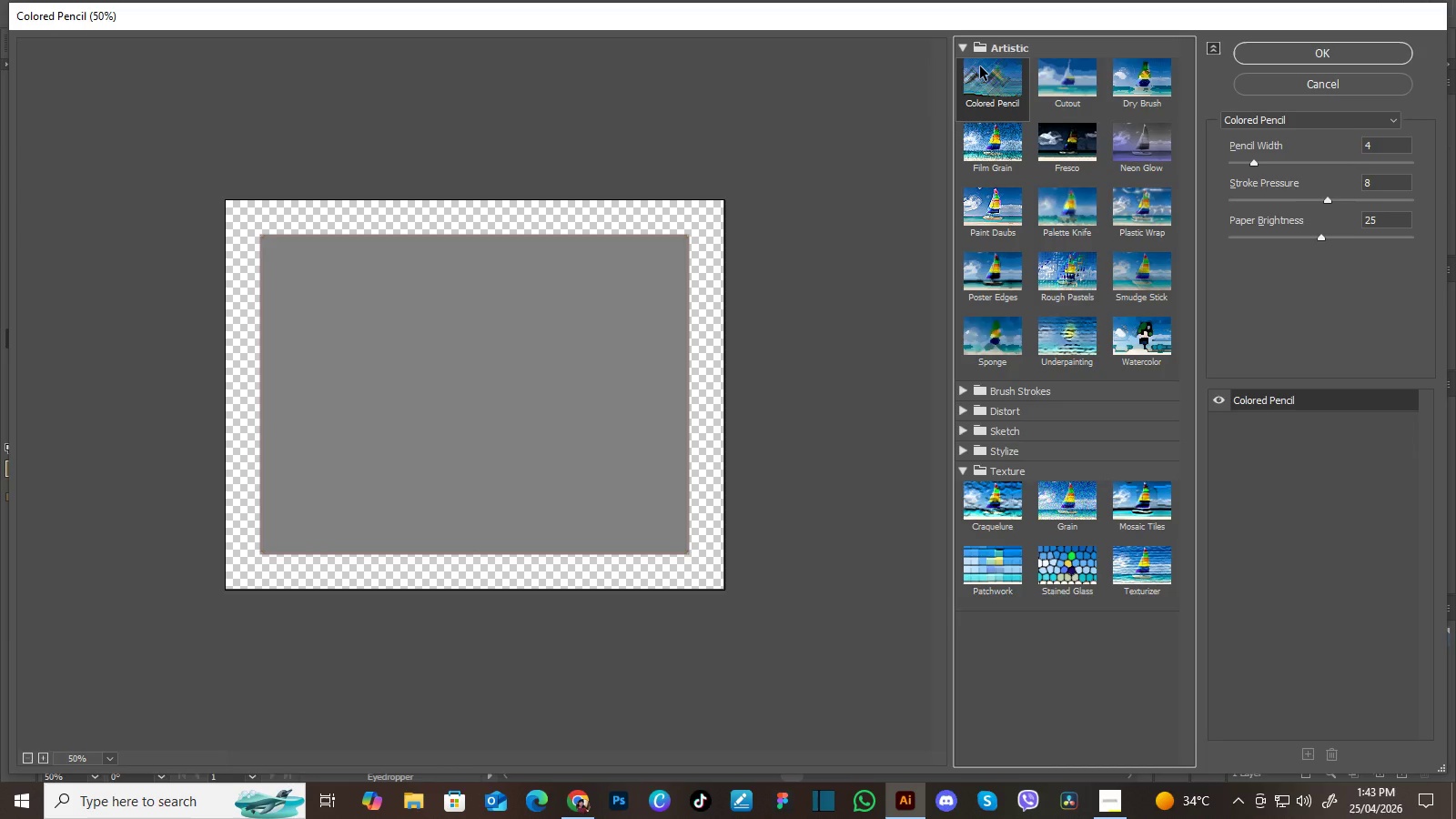 
left_click([956, 40])
 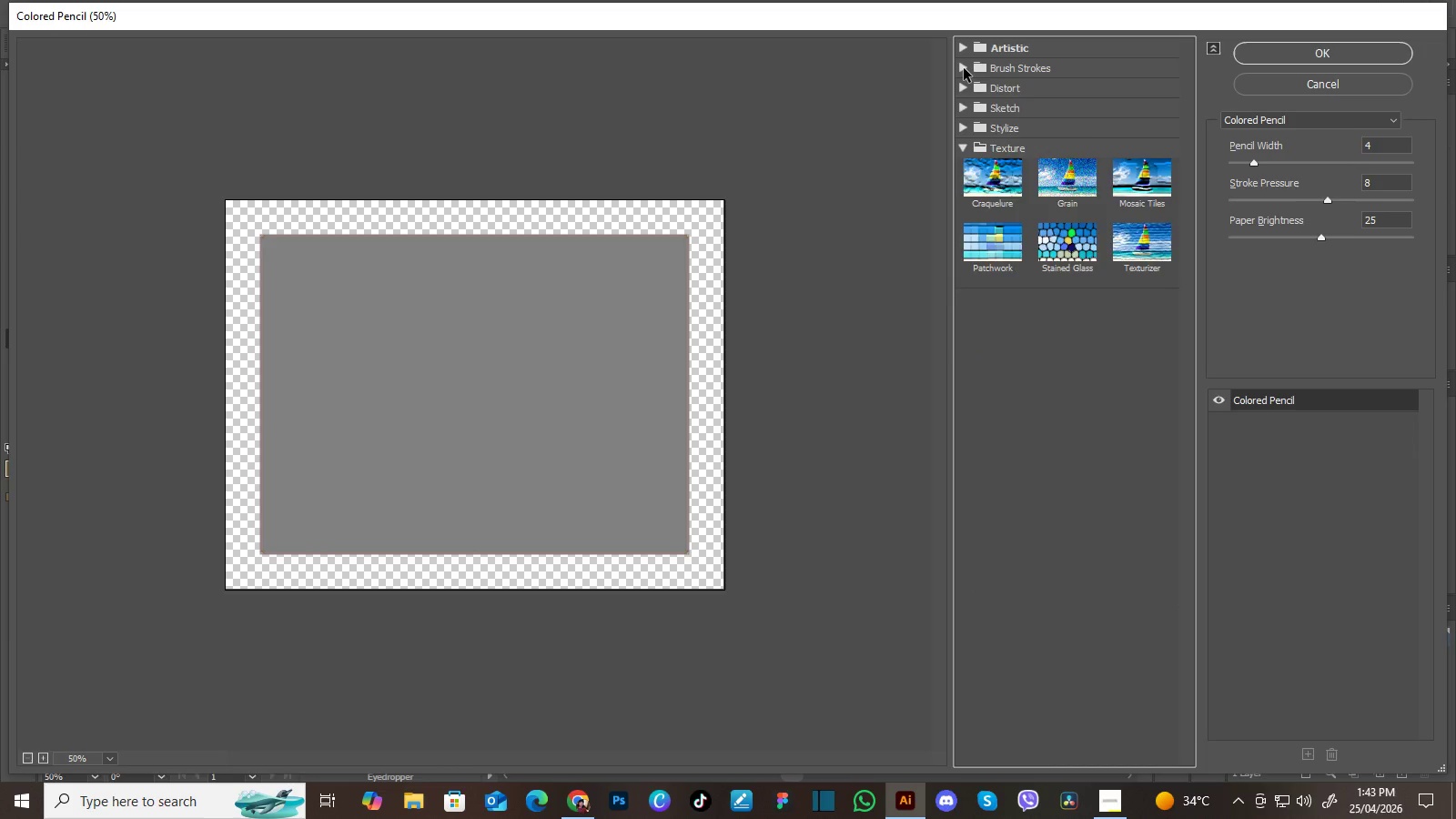 
left_click([964, 68])
 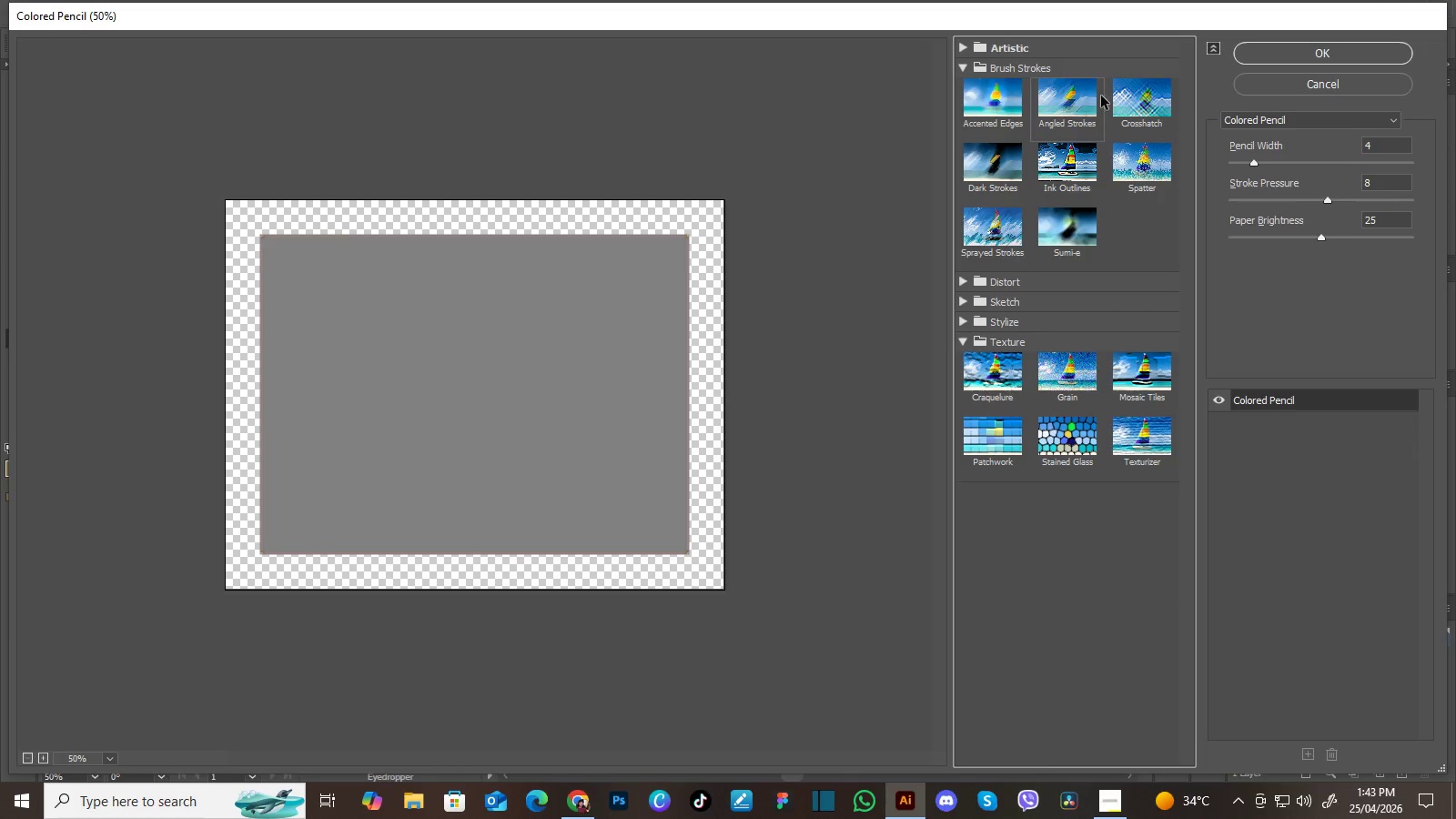 
left_click([1150, 102])
 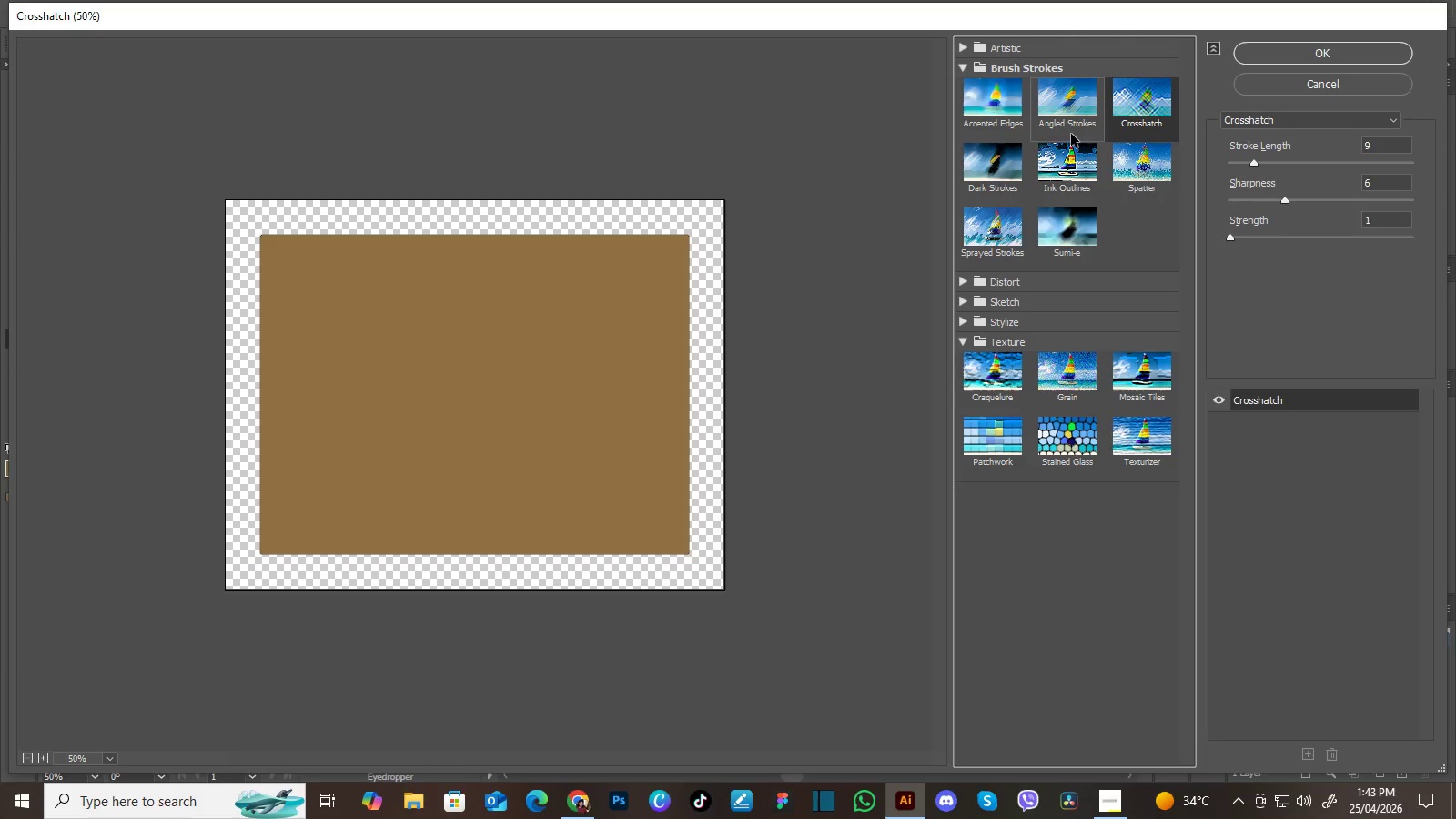 
left_click([1019, 158])
 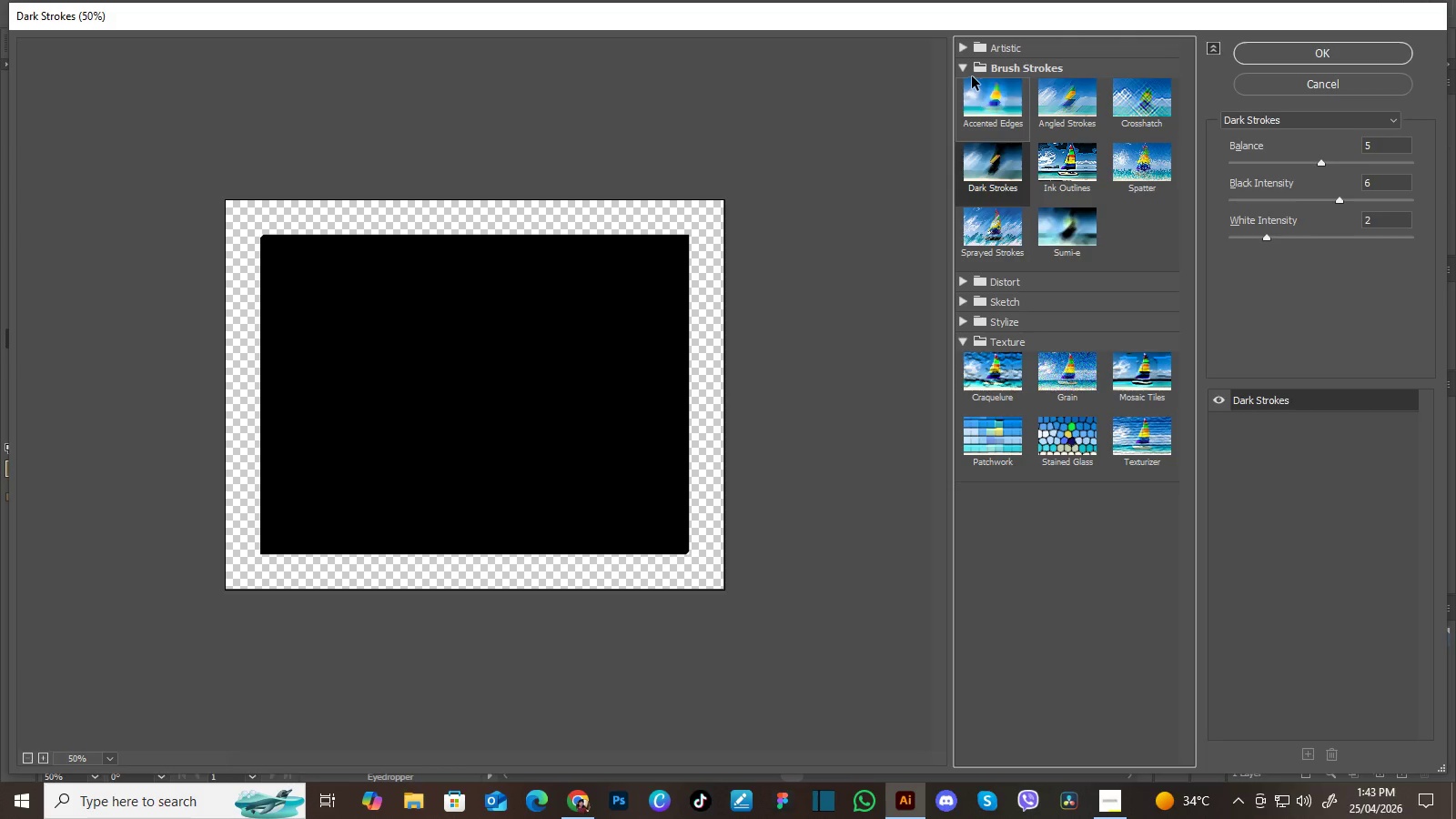 
left_click([965, 70])
 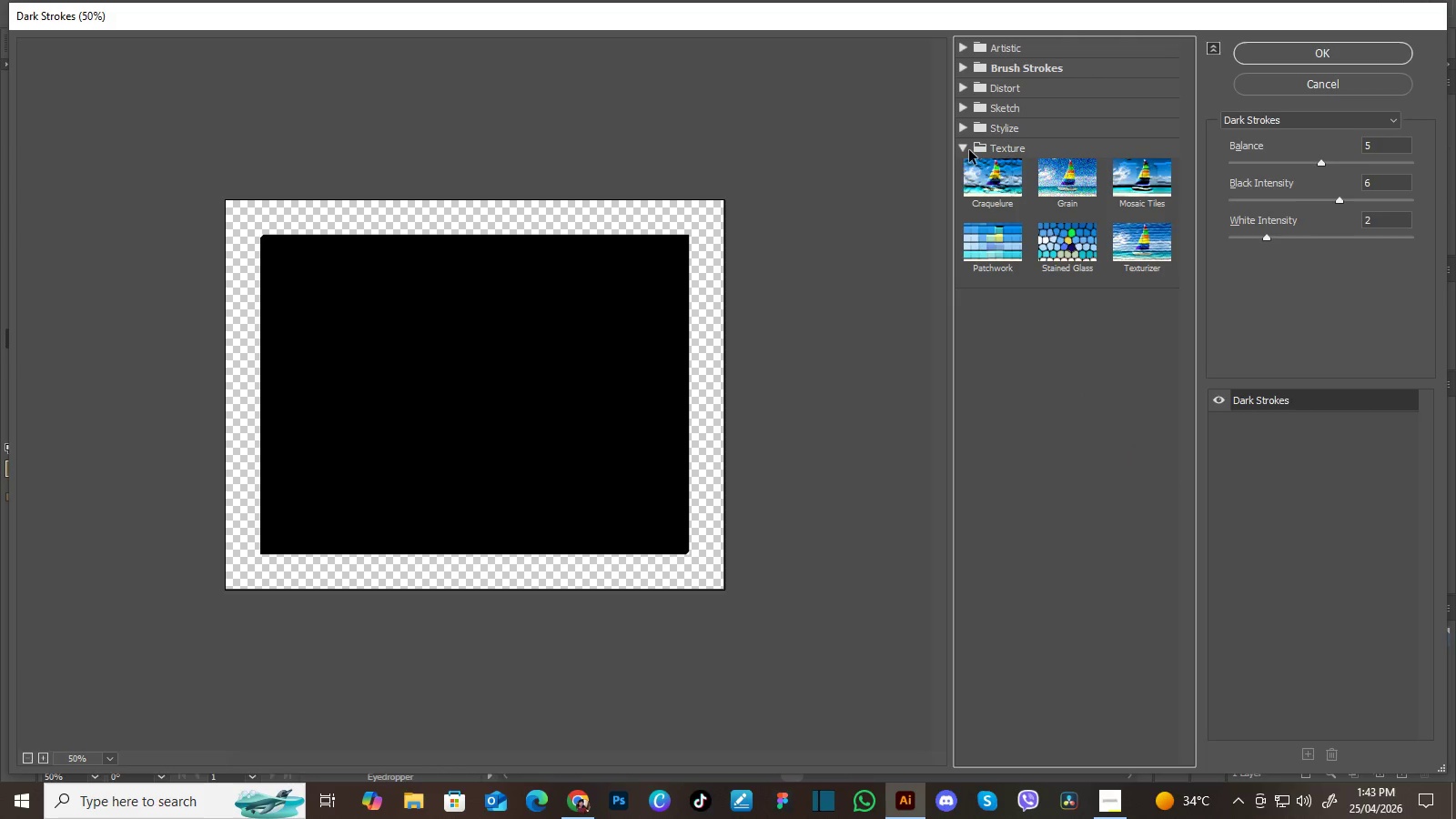 
left_click([966, 148])
 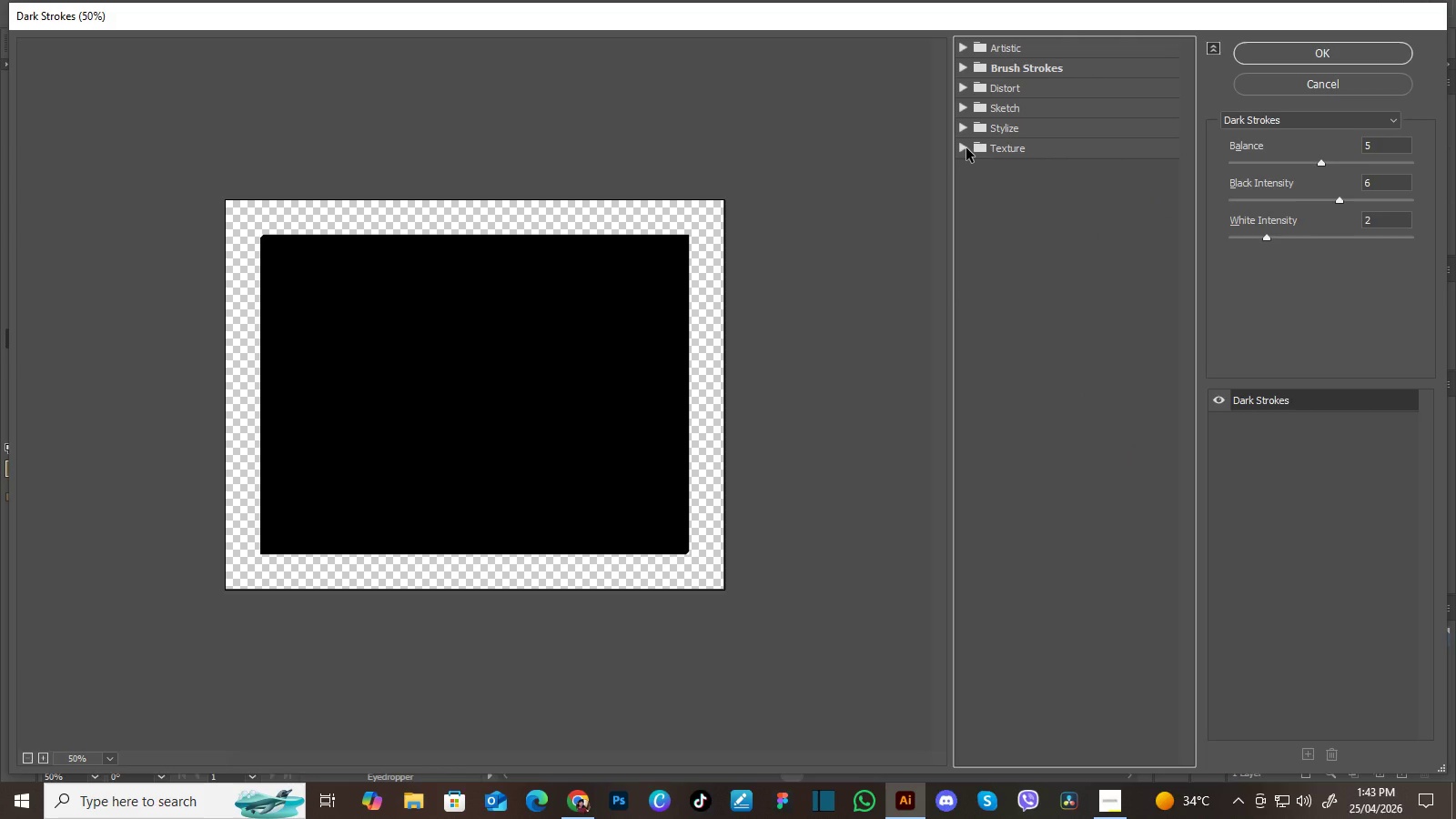 
left_click([966, 148])
 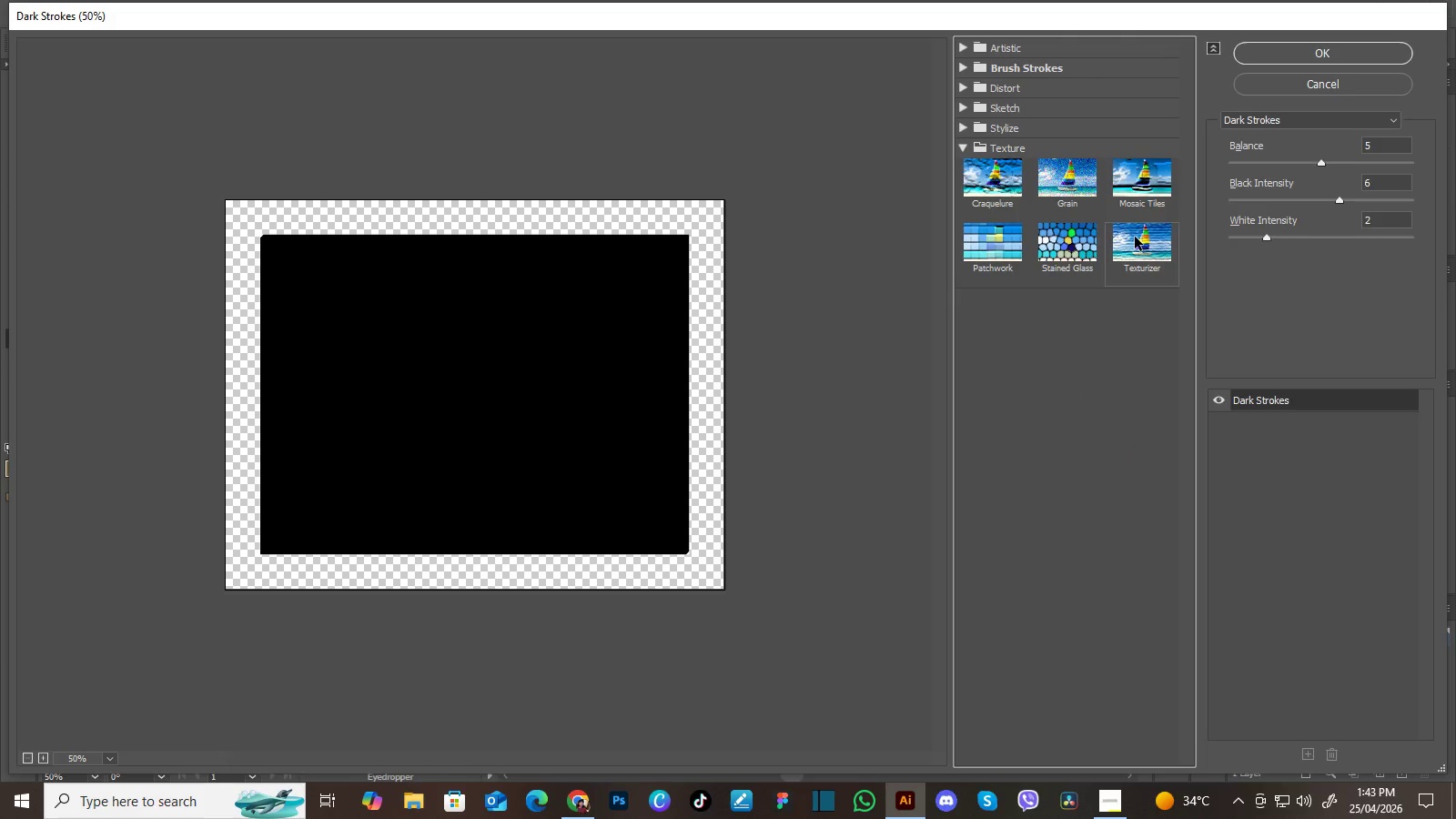 
left_click([1136, 238])
 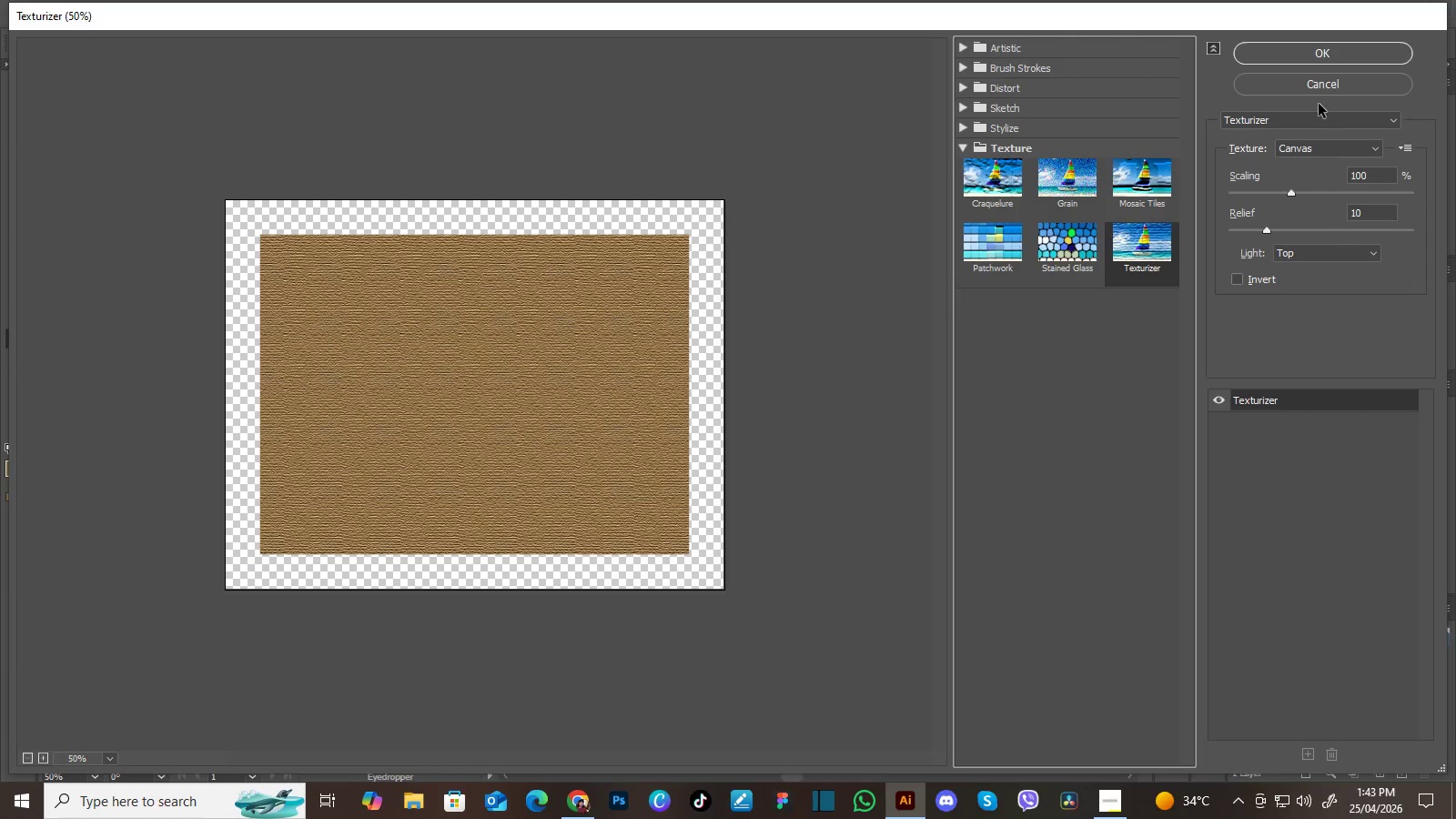 
left_click([1321, 54])
 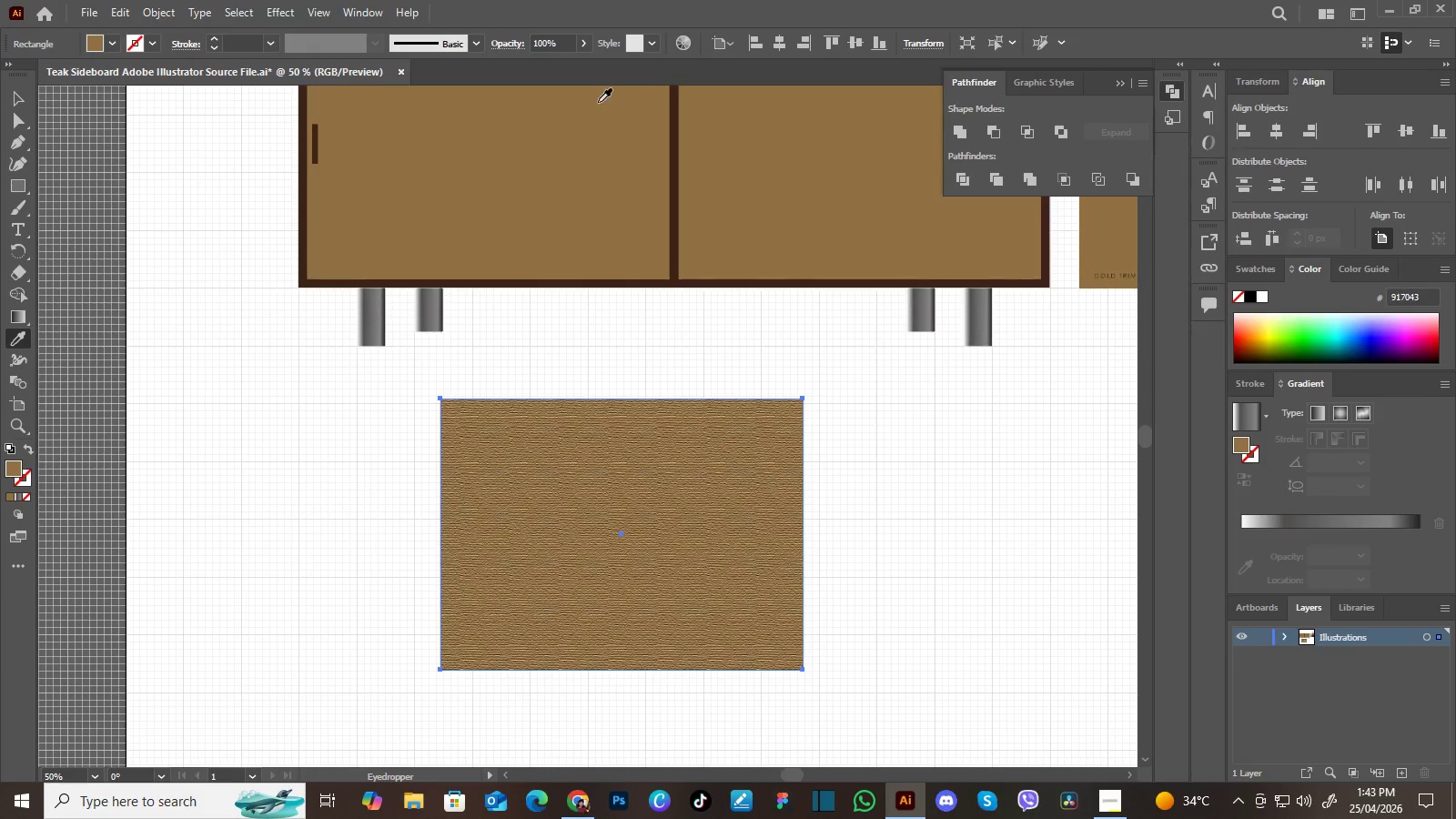 
left_click([584, 46])
 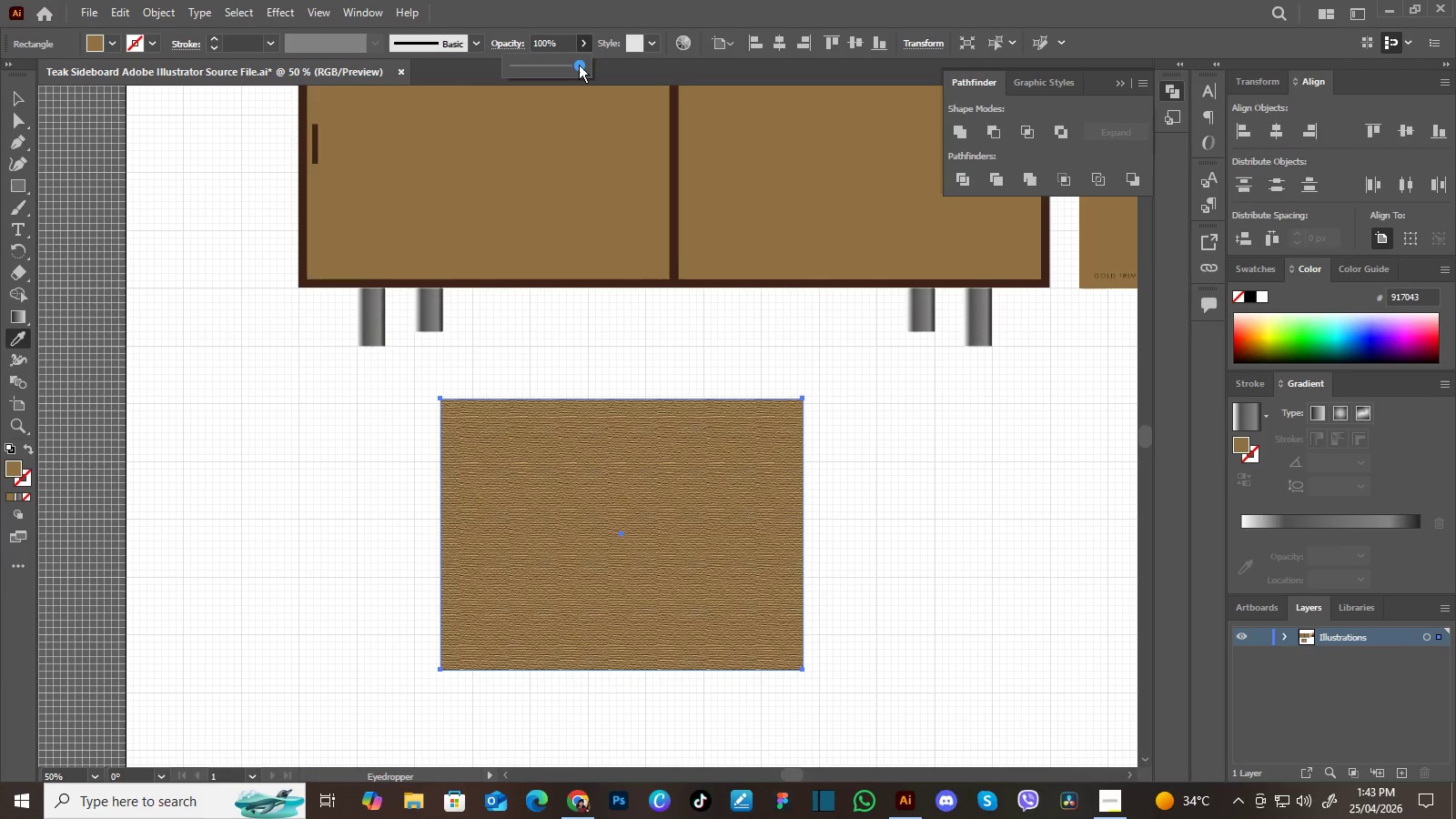 
left_click_drag(start_coordinate=[577, 65], to_coordinate=[551, 68])
 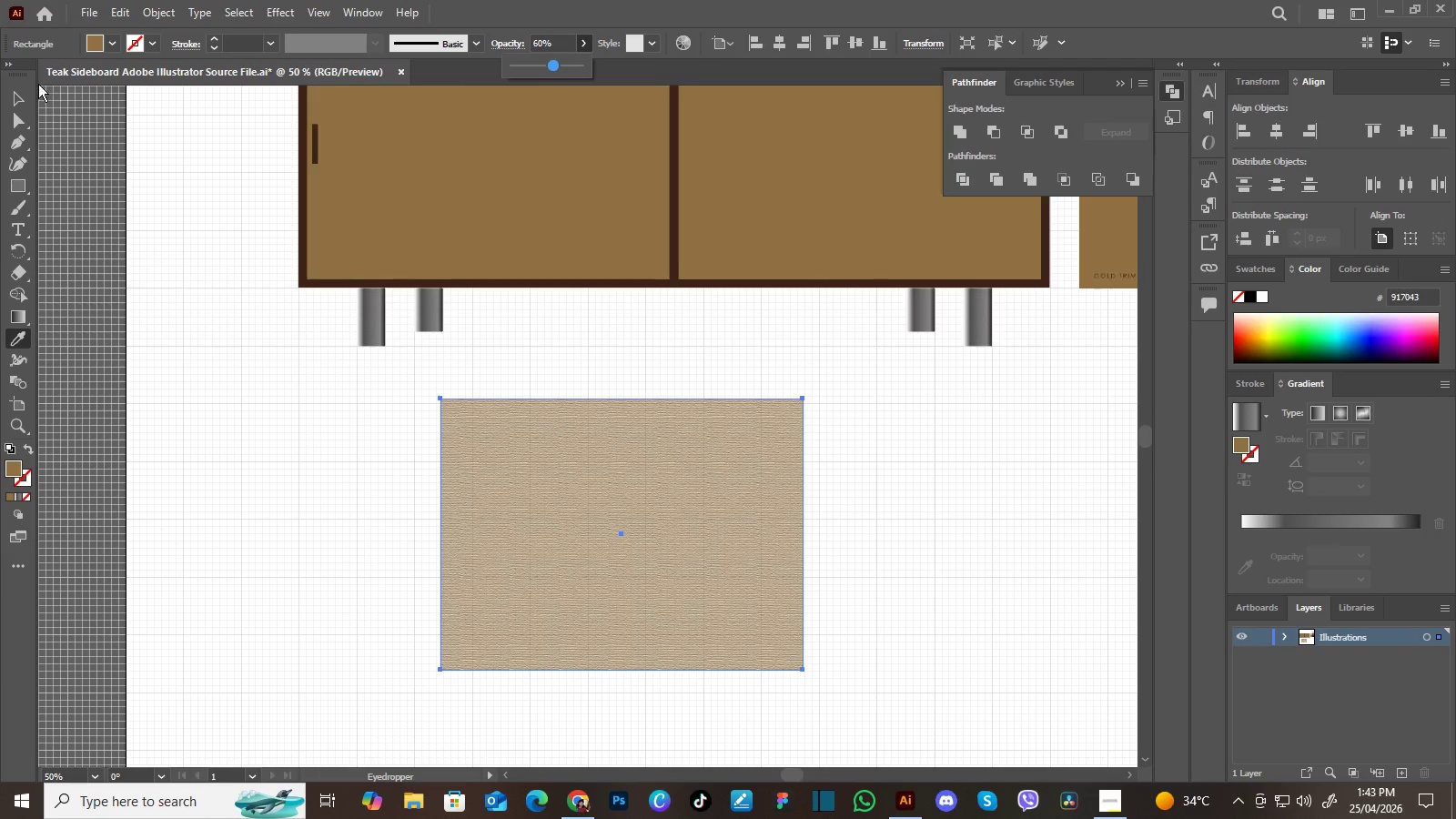 
left_click([19, 97])
 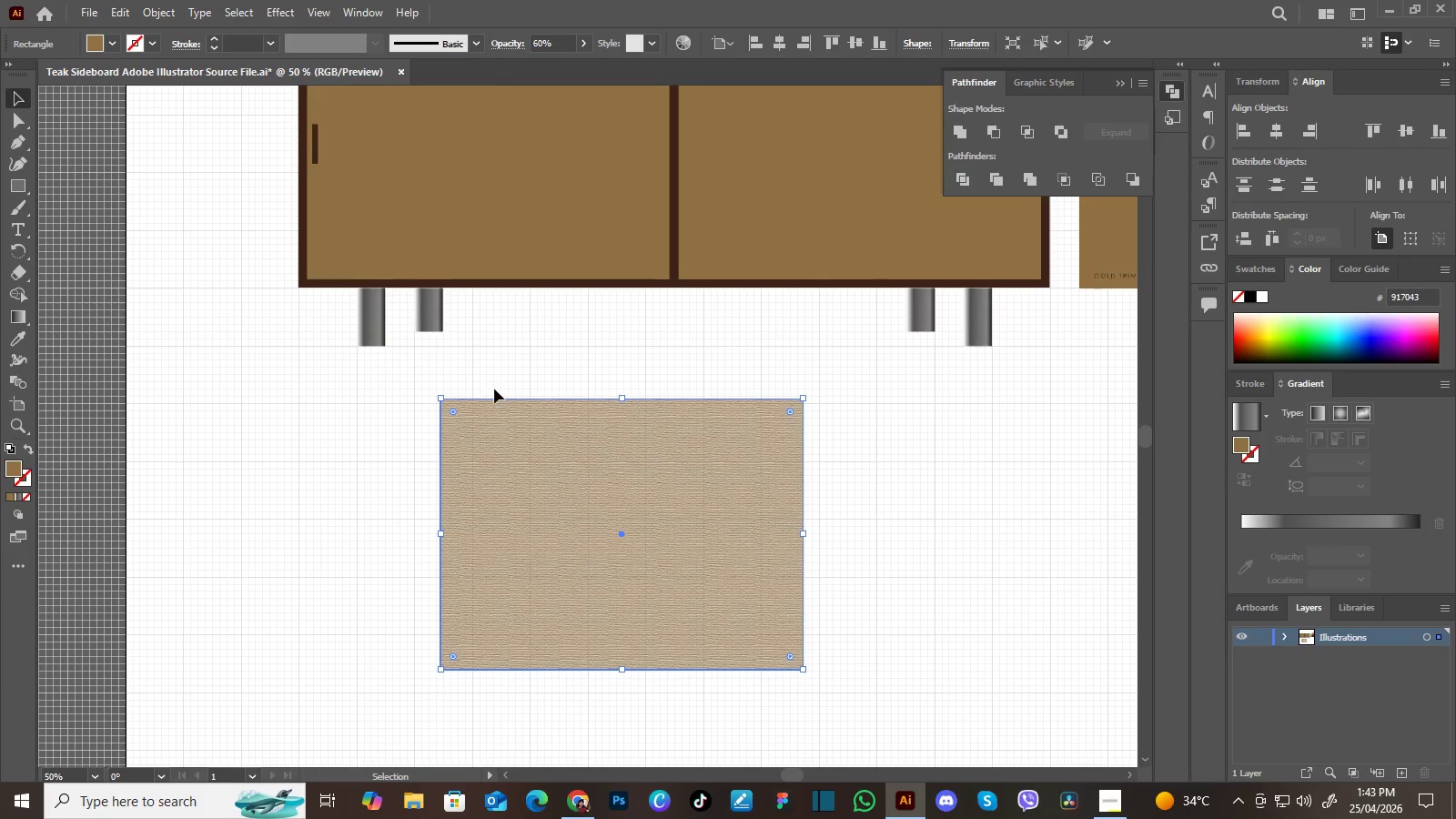 
left_click([494, 389])
 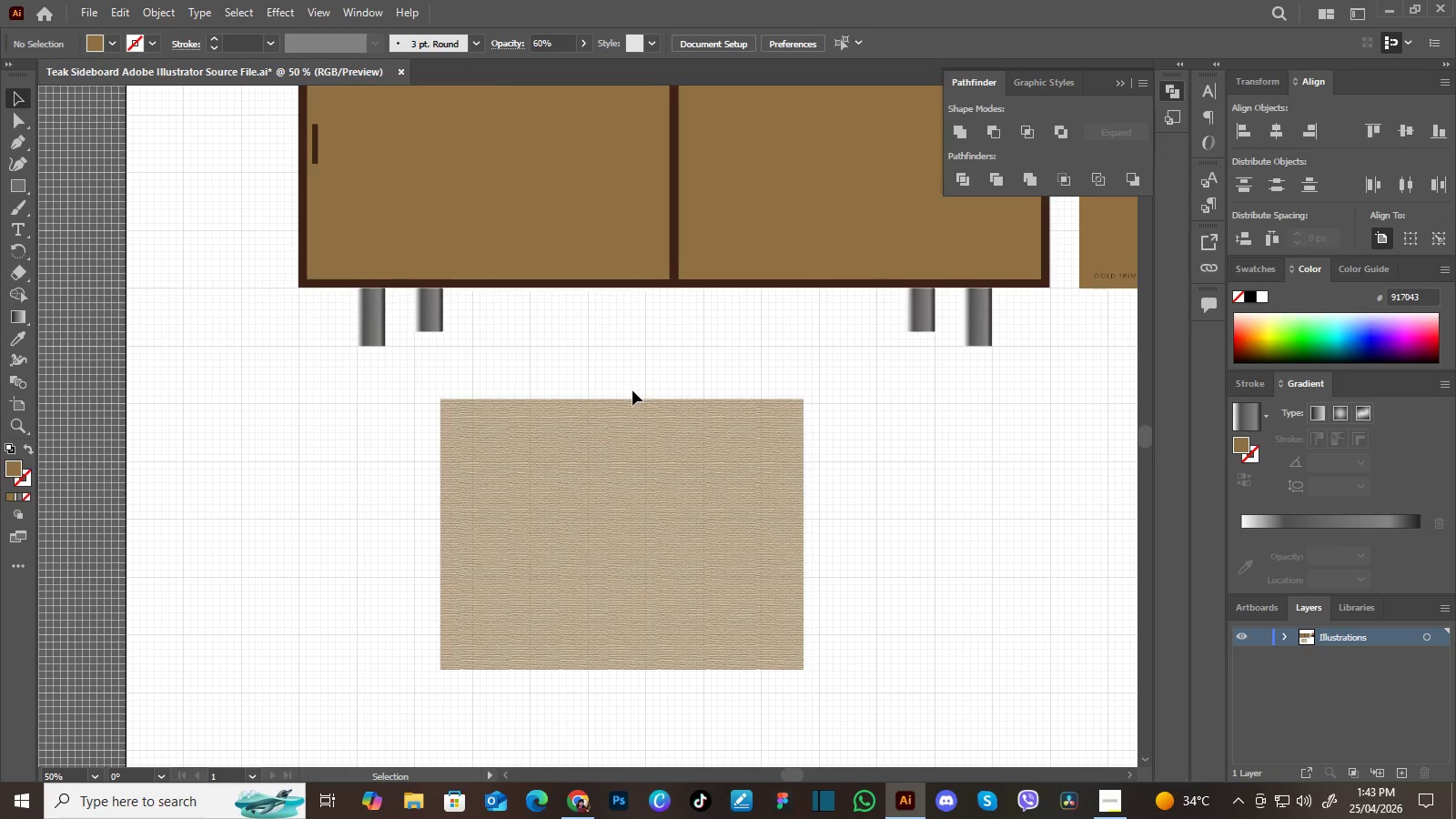 
hold_key(key=Space, duration=0.5)
 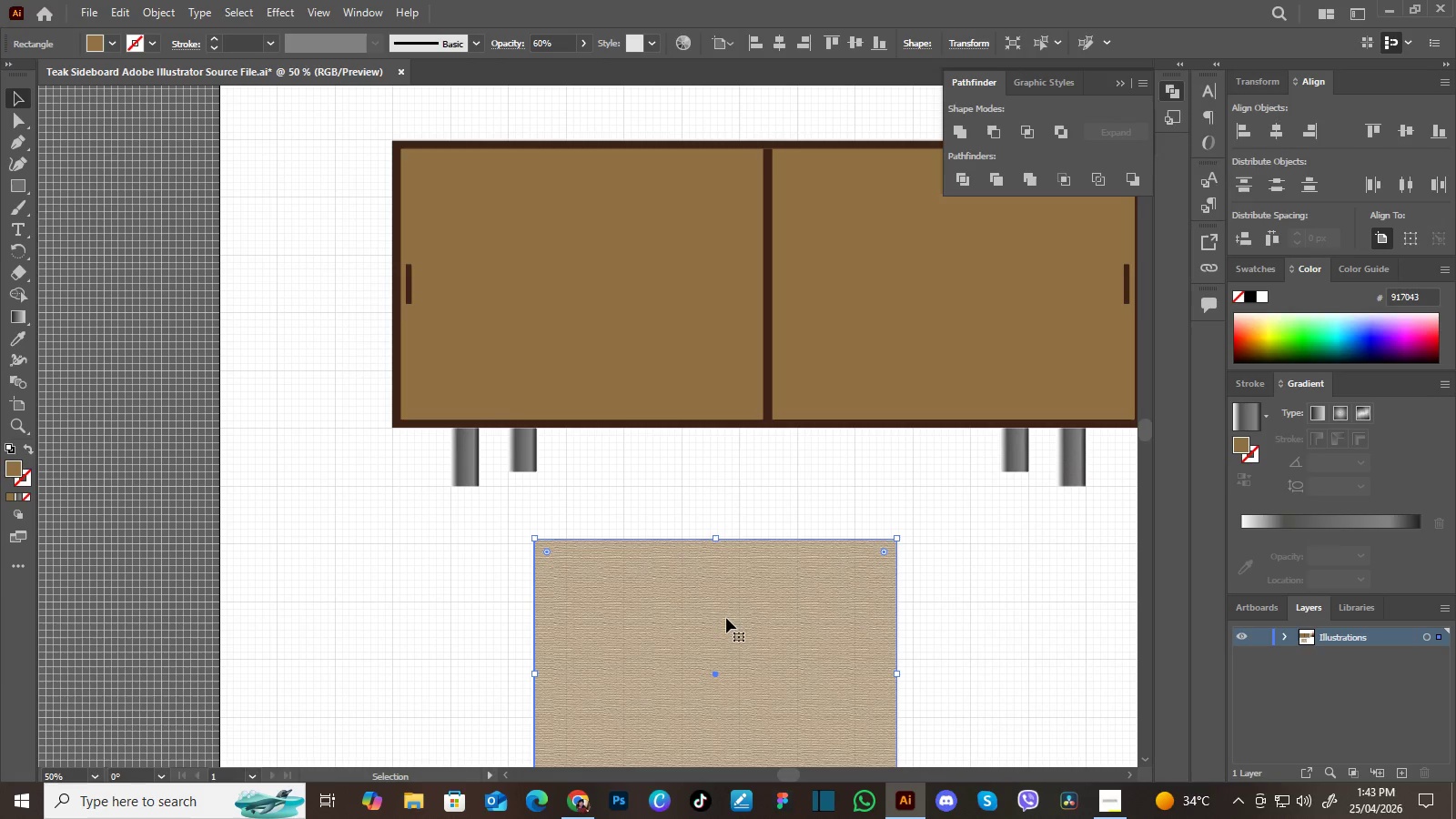 
left_click_drag(start_coordinate=[652, 430], to_coordinate=[746, 571])
 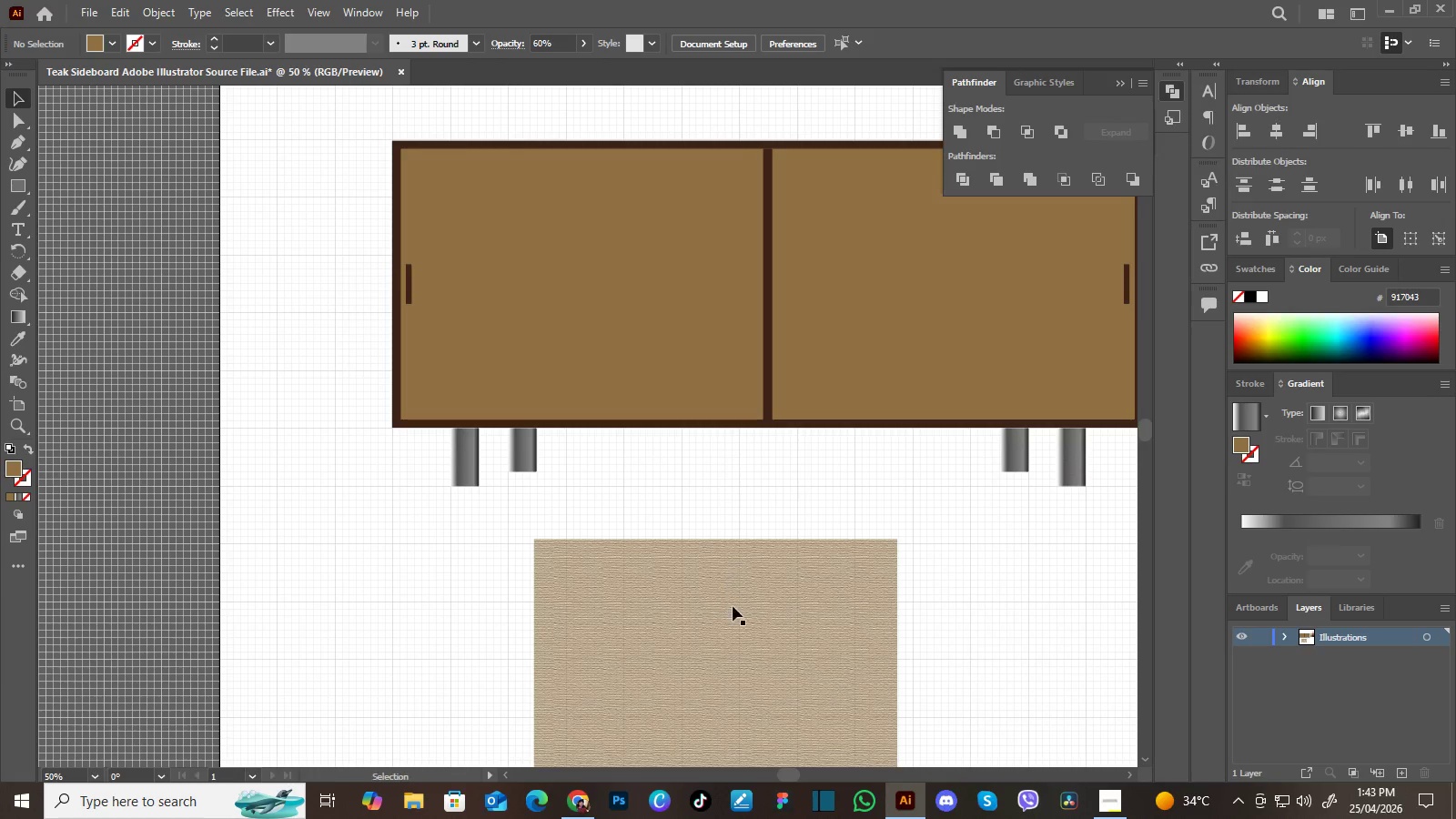 
left_click([733, 606])
 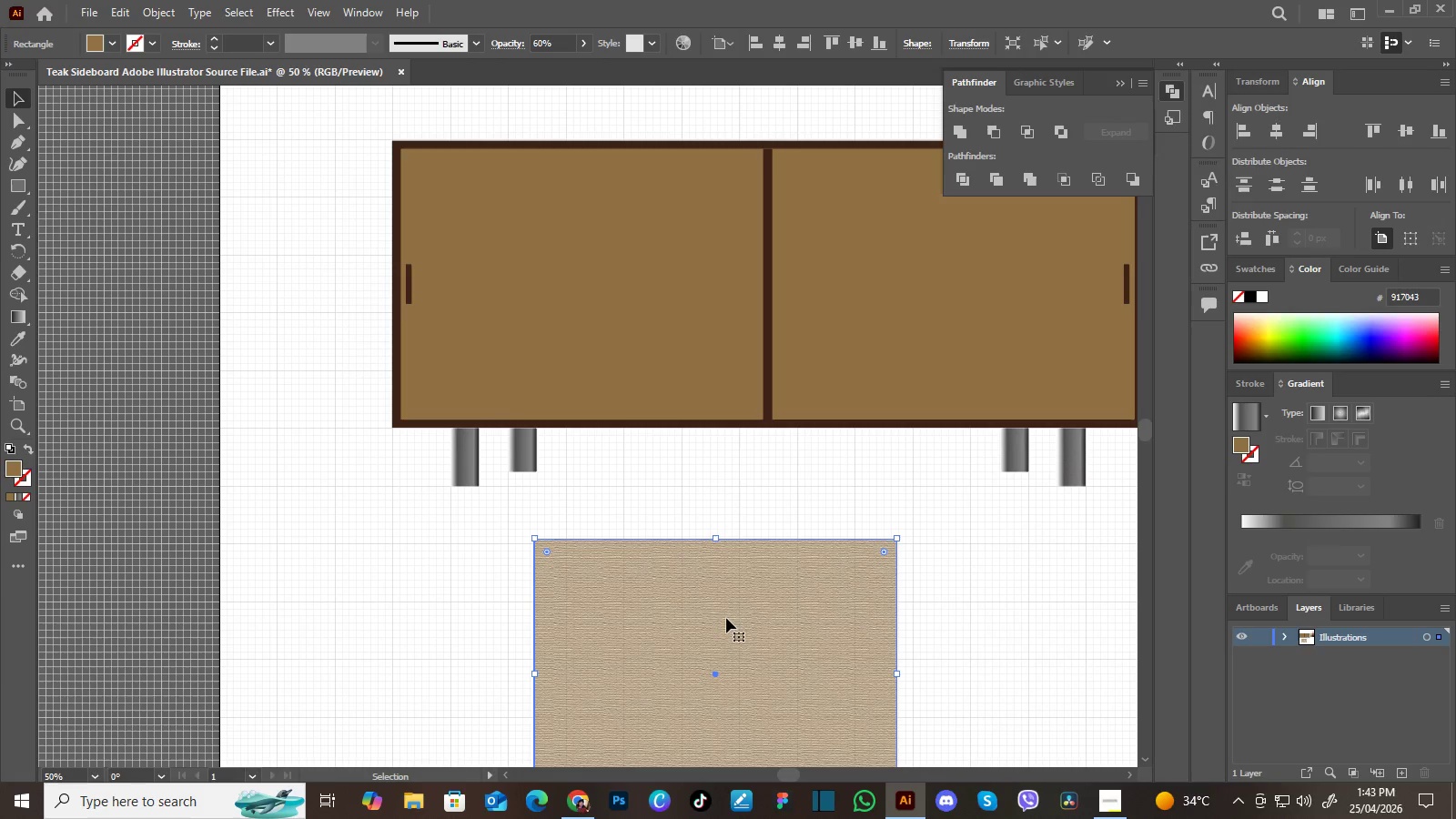 
left_click_drag(start_coordinate=[726, 618], to_coordinate=[593, 228])
 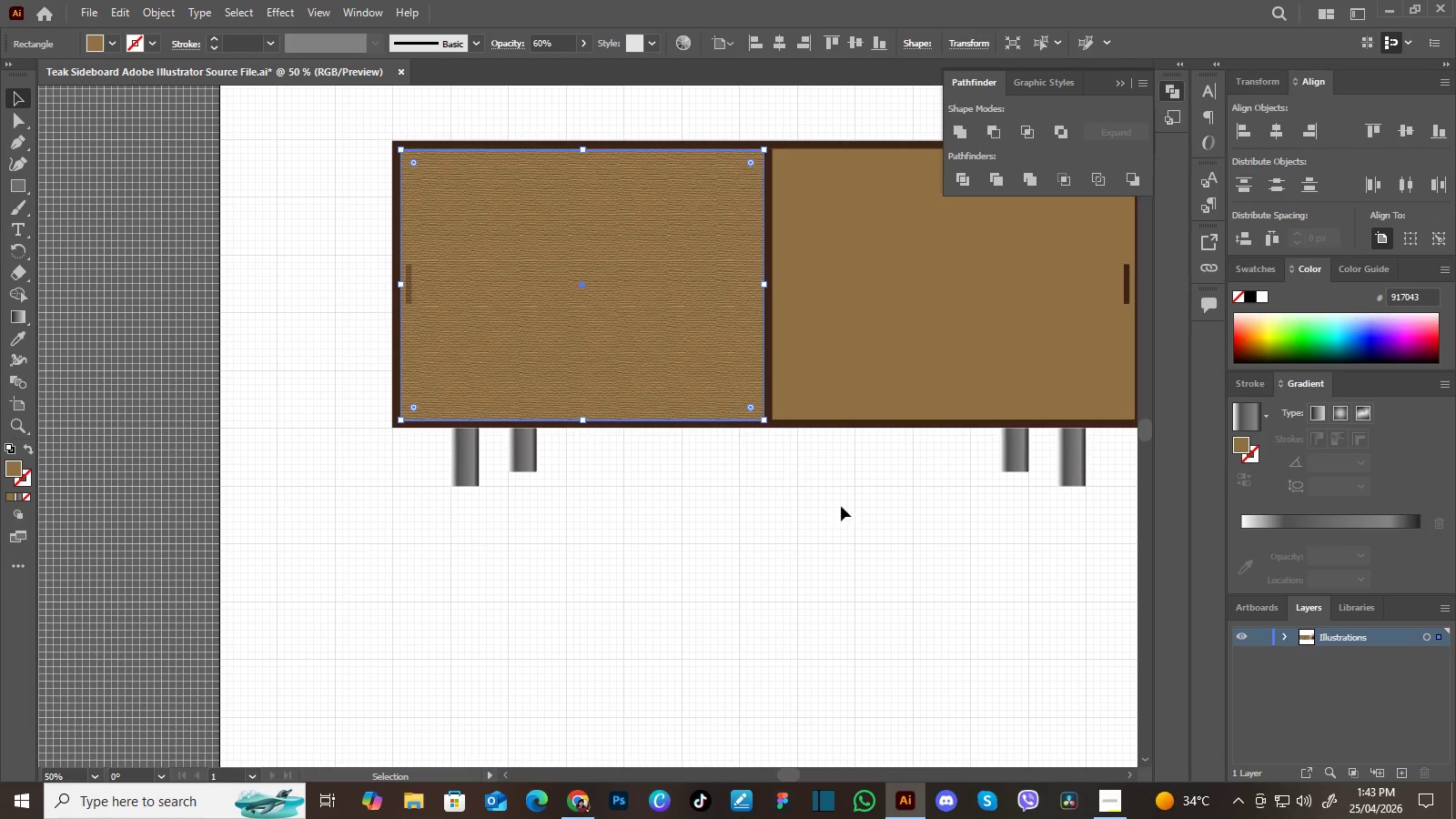 
left_click([848, 512])
 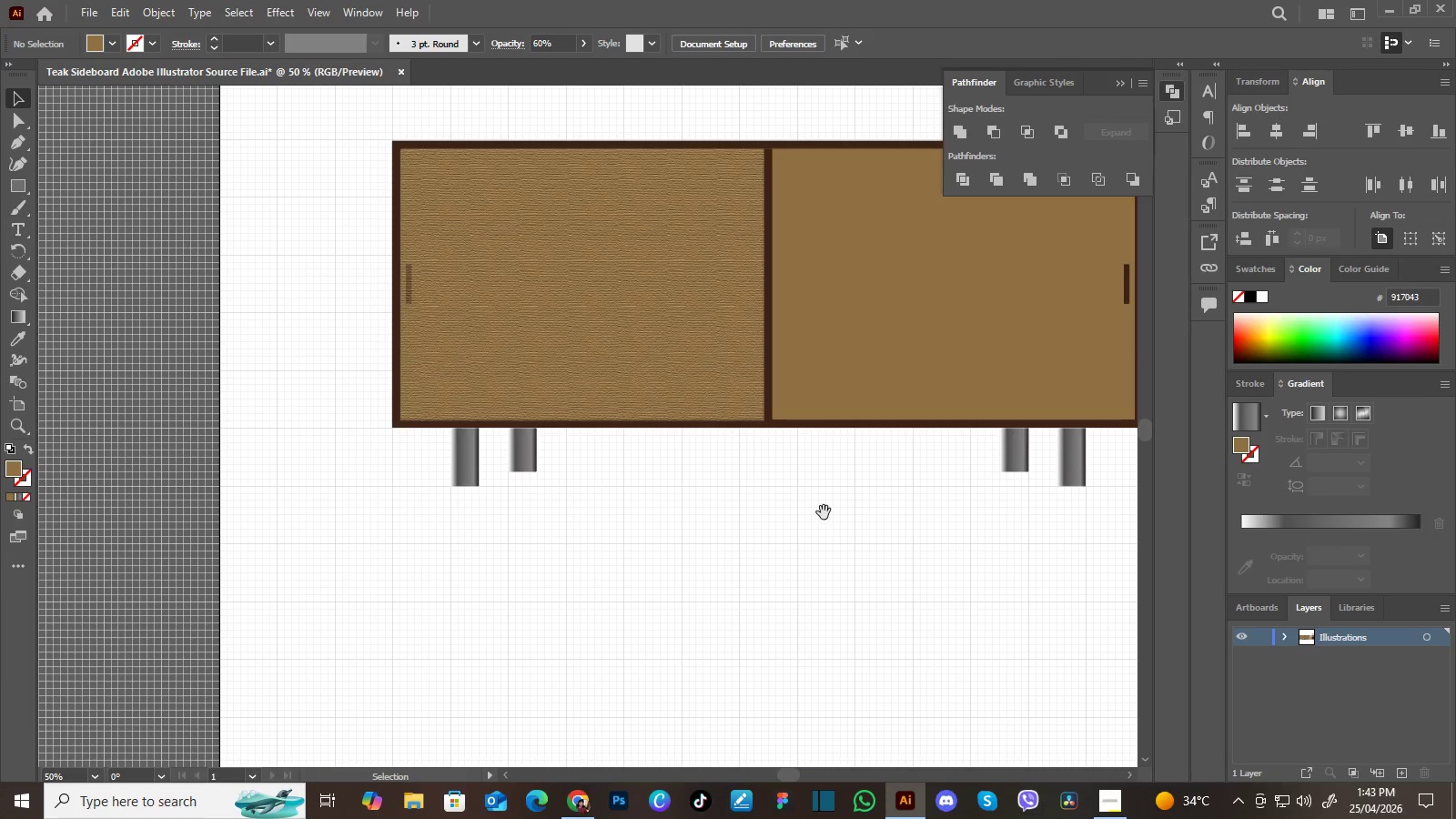 
hold_key(key=Space, duration=1.09)
 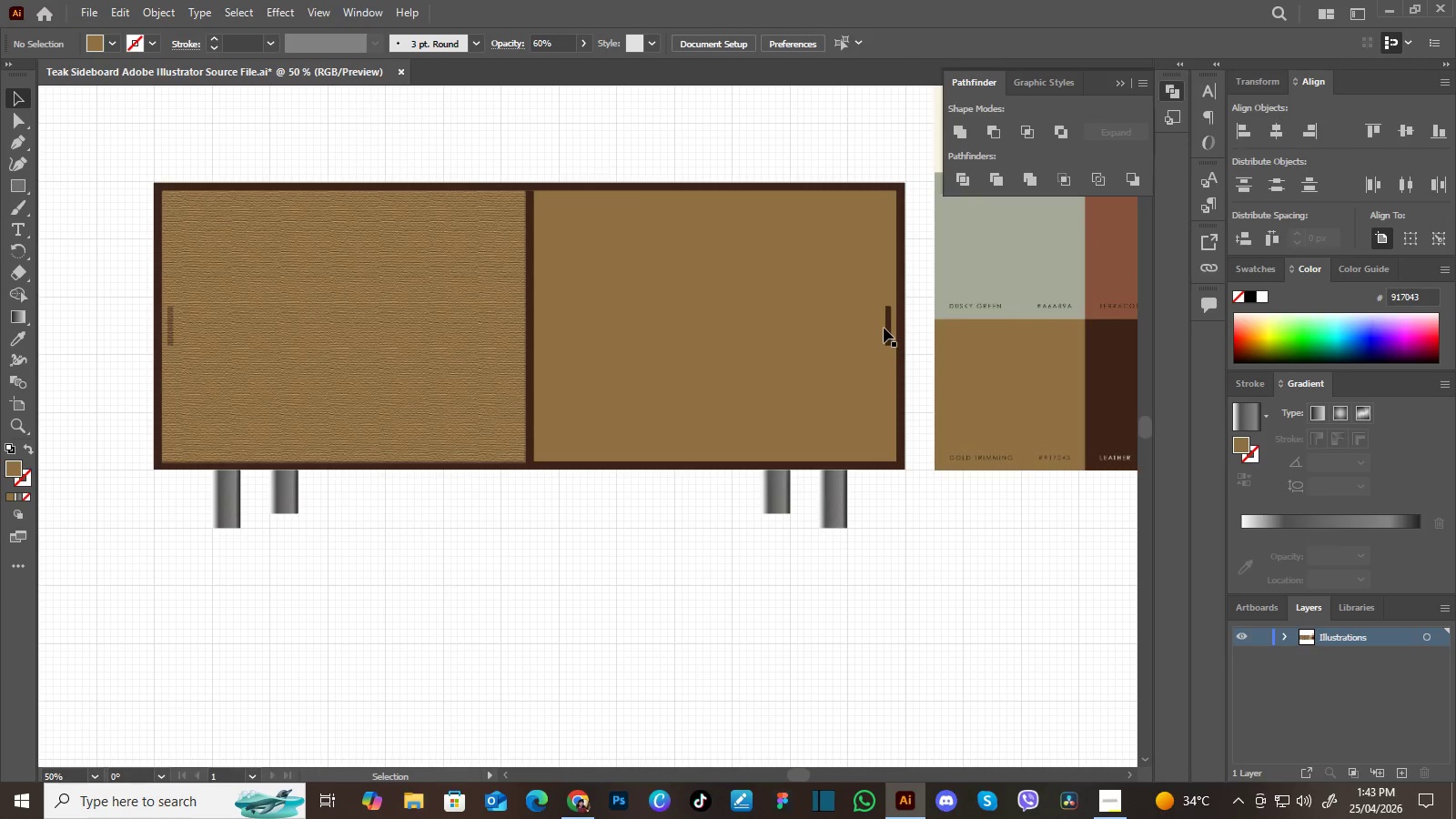 
left_click_drag(start_coordinate=[824, 512], to_coordinate=[590, 494])
 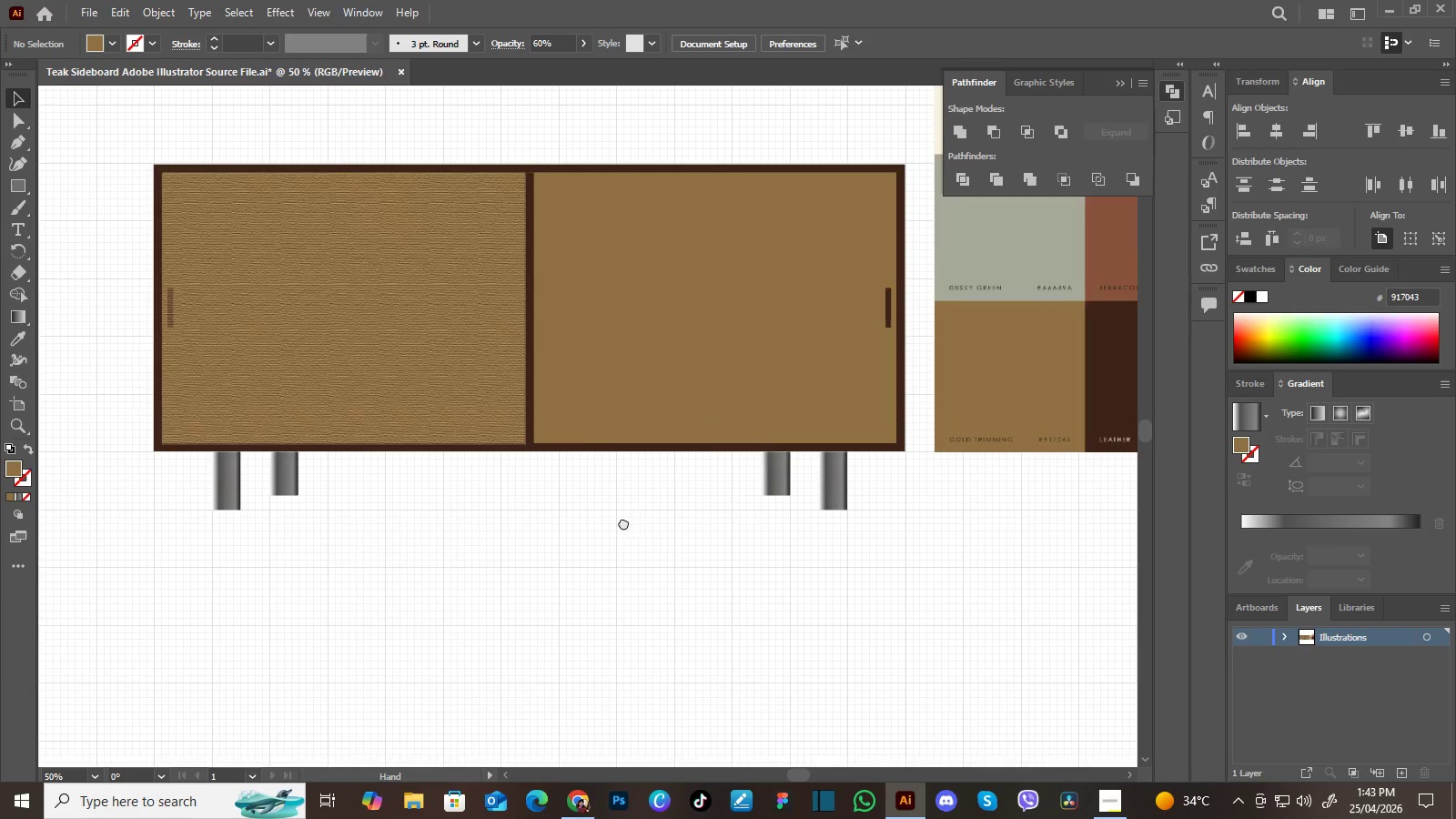 
left_click_drag(start_coordinate=[628, 474], to_coordinate=[623, 534])
 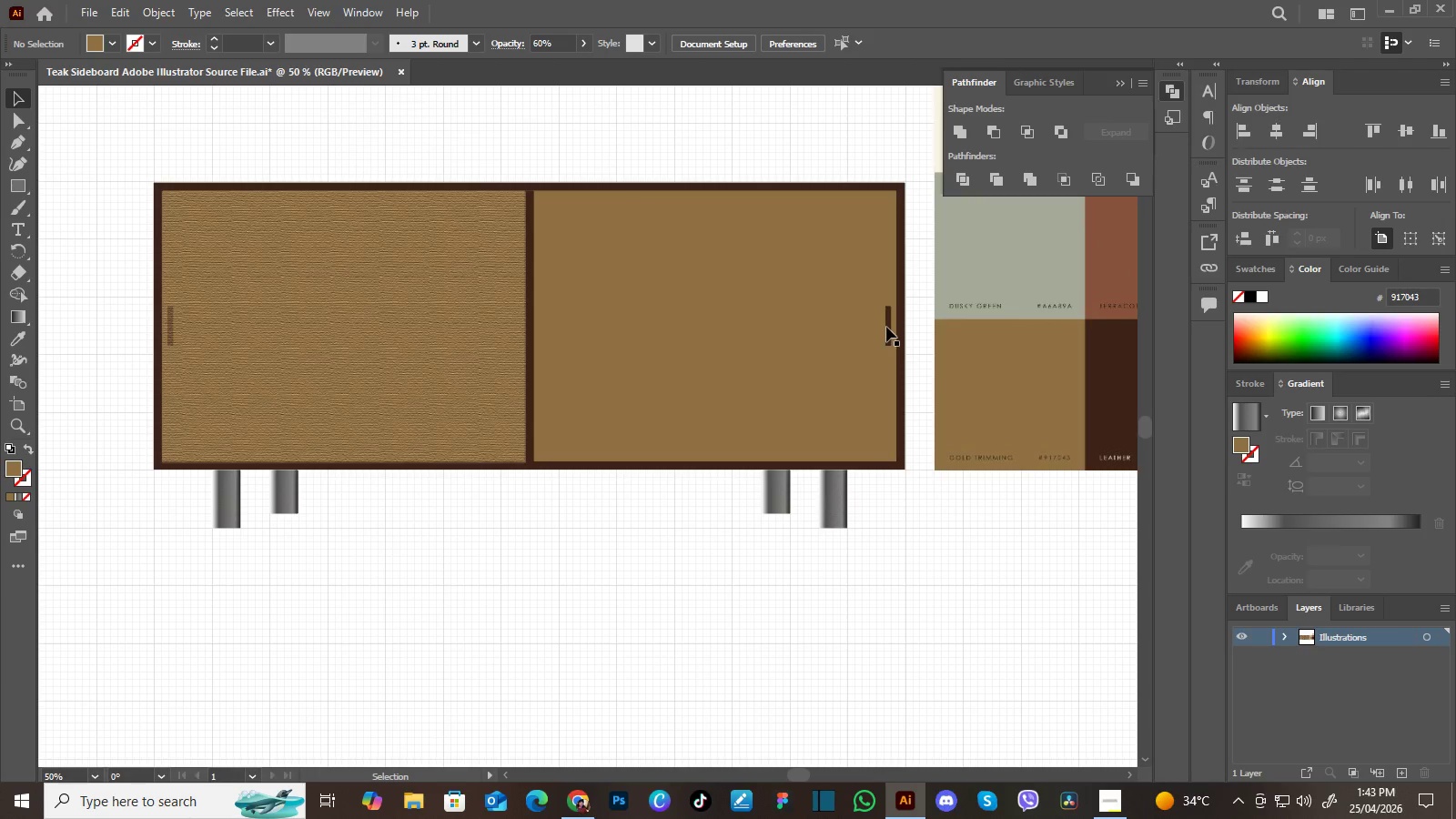 
left_click([886, 326])
 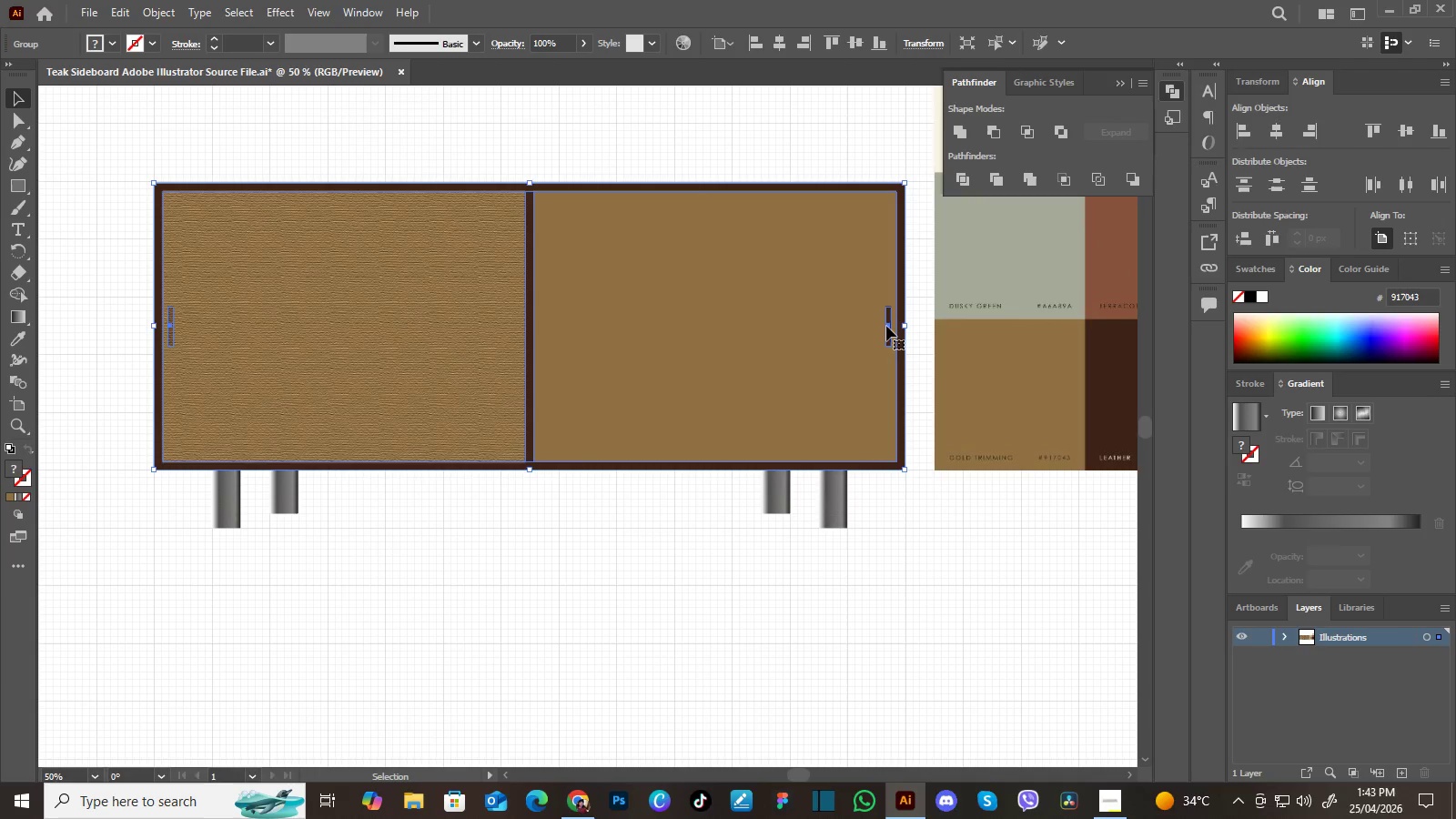 
right_click([886, 326])
 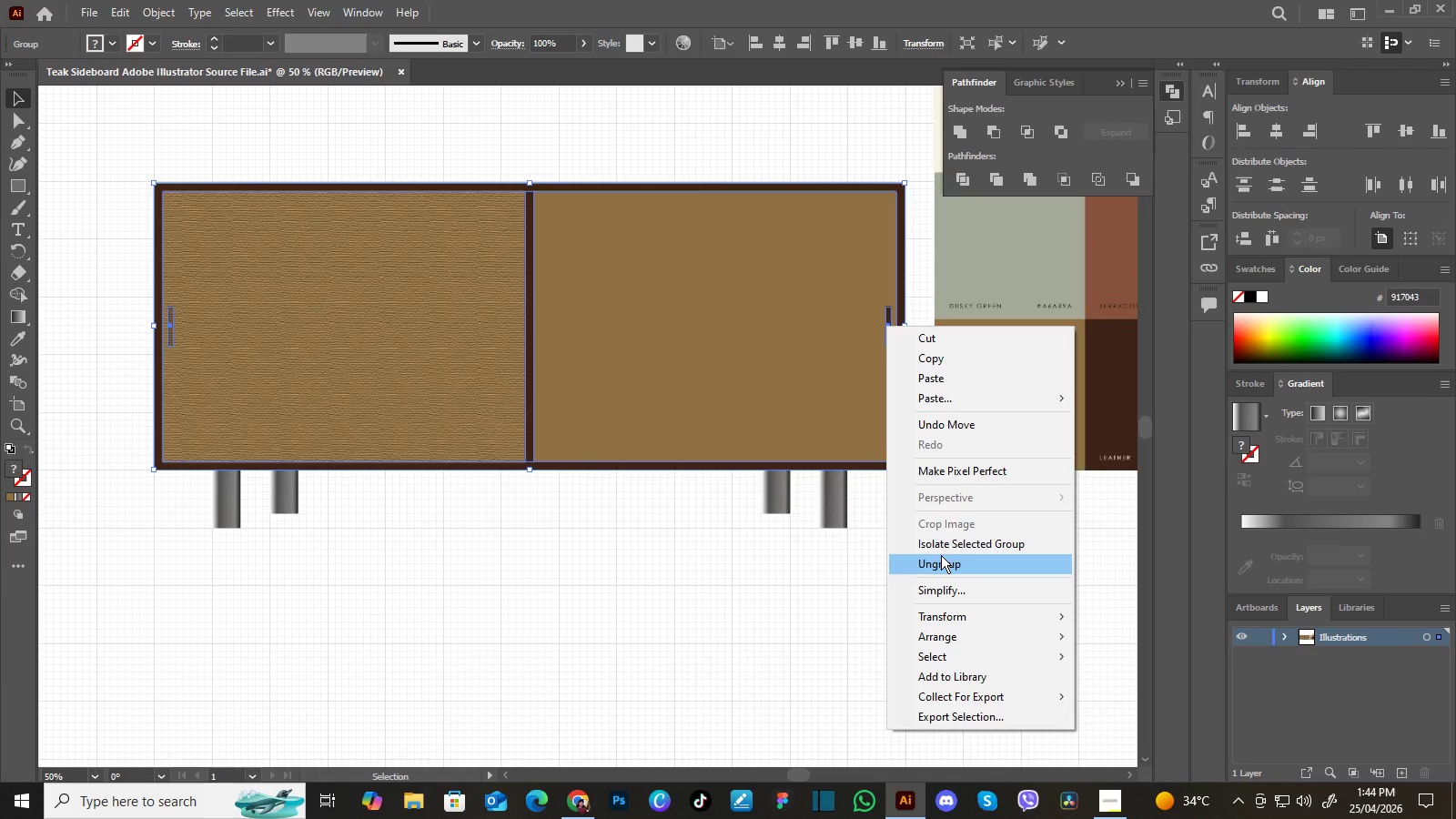 
double_click([895, 559])
 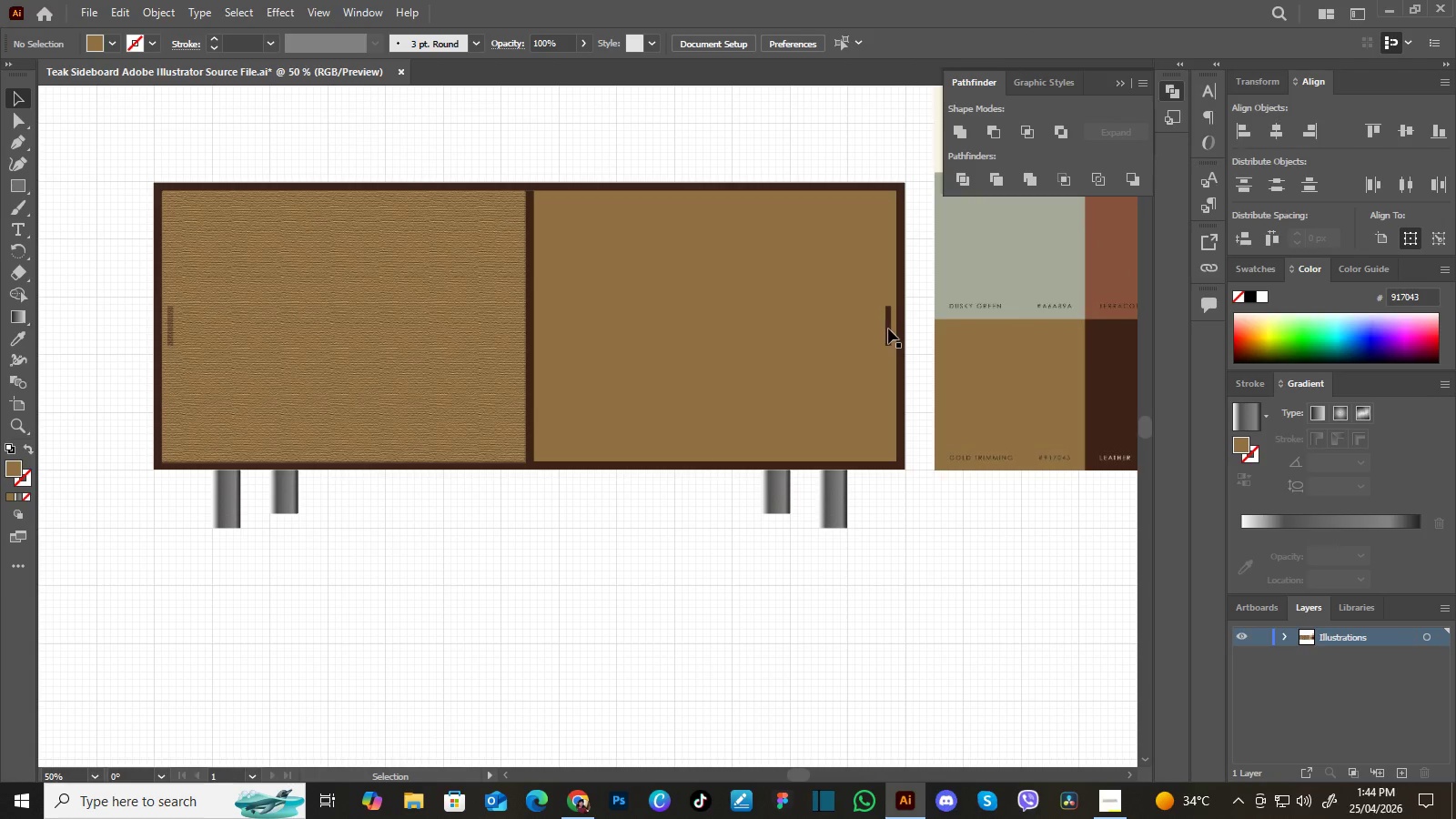 
left_click([888, 329])
 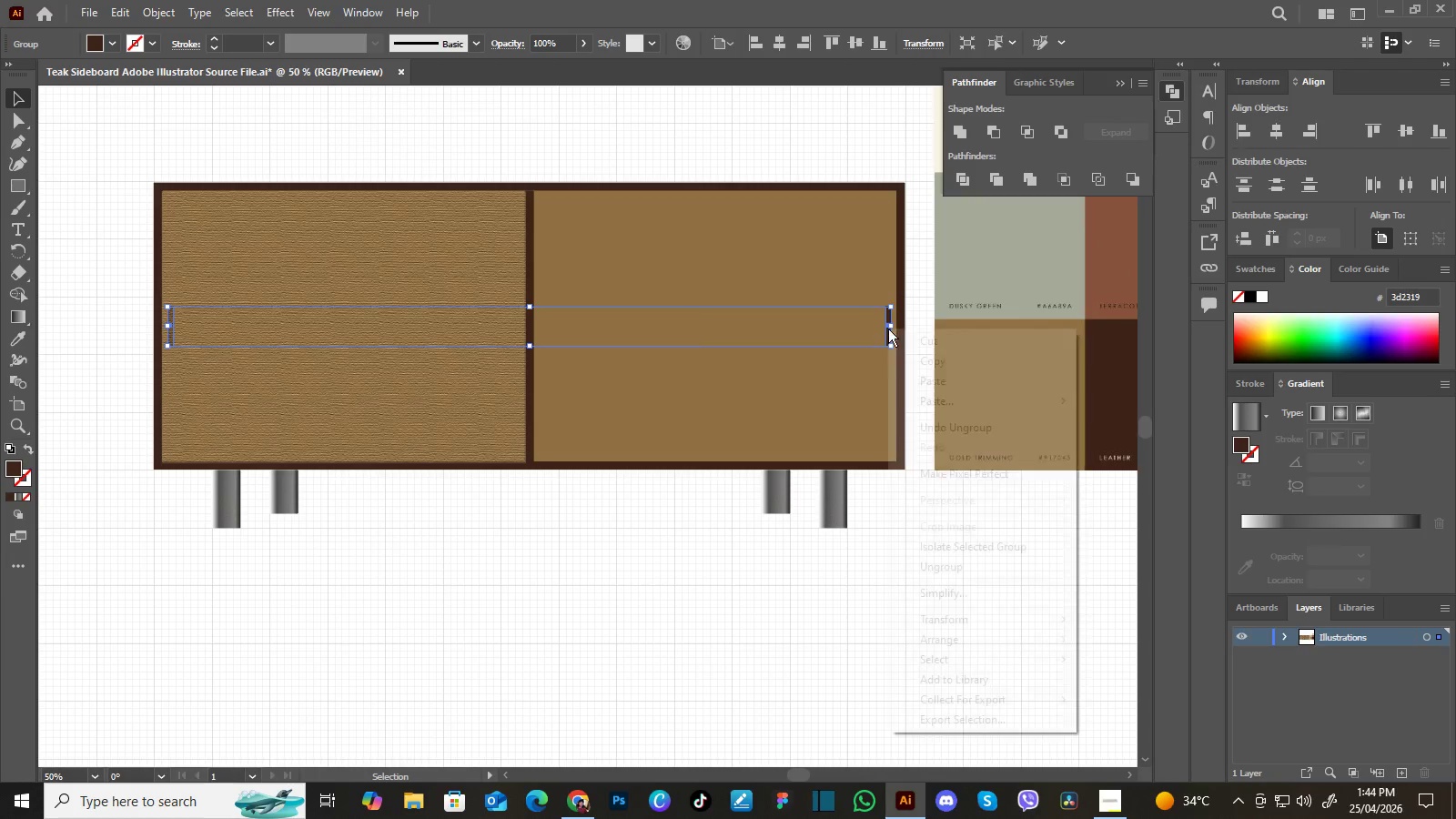 
right_click([888, 329])
 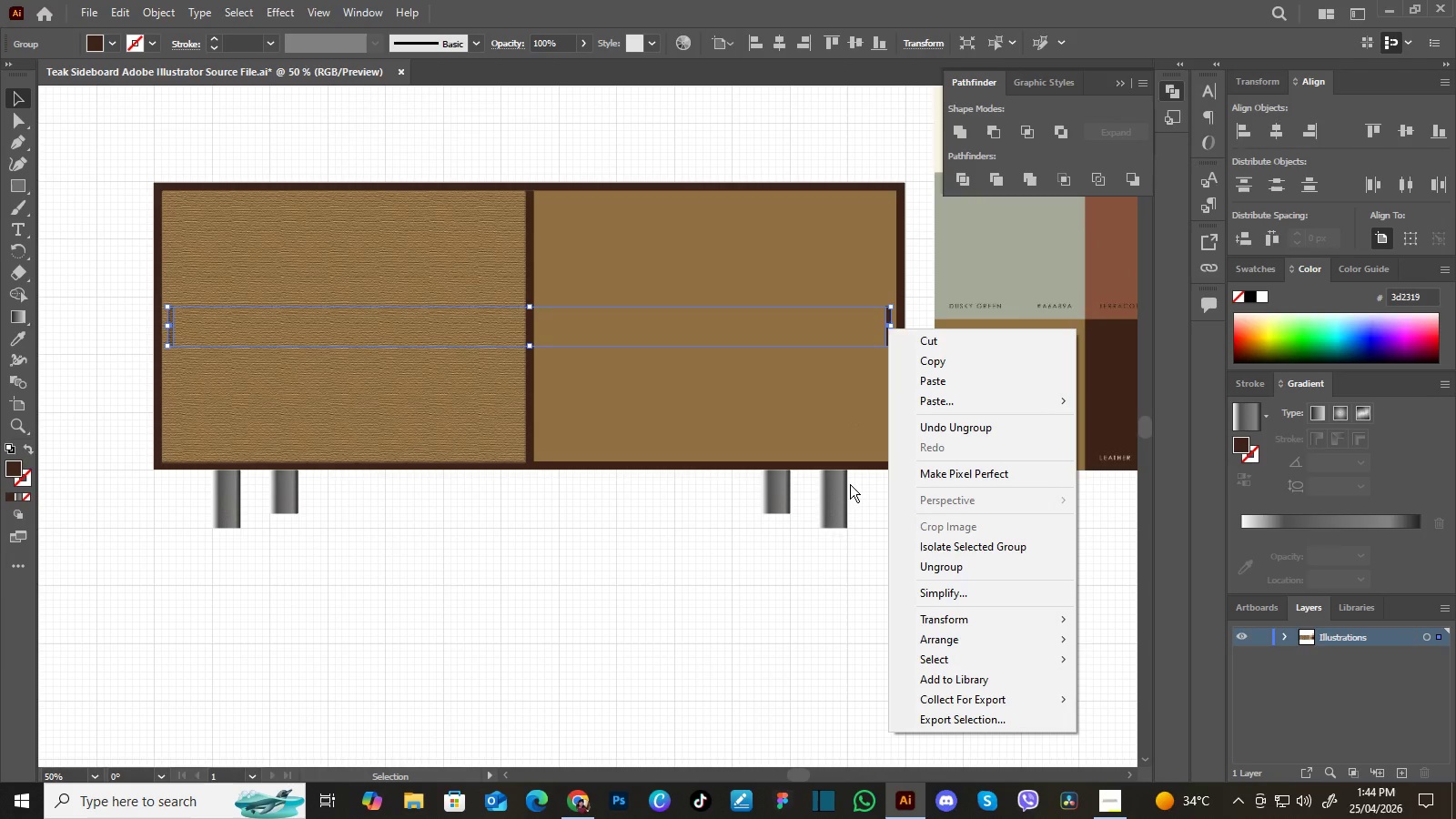 
left_click([827, 605])
 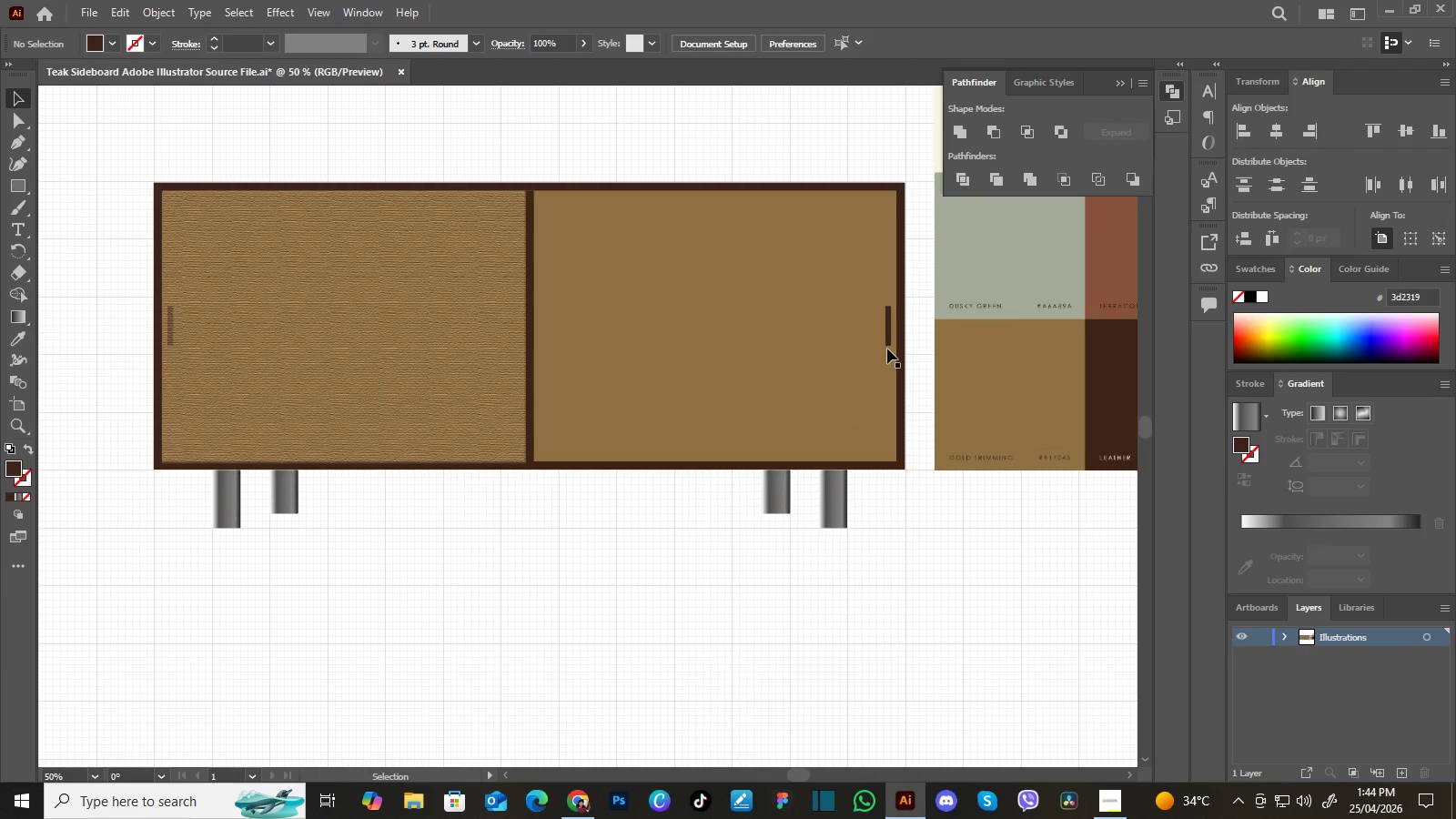 
left_click([890, 327])
 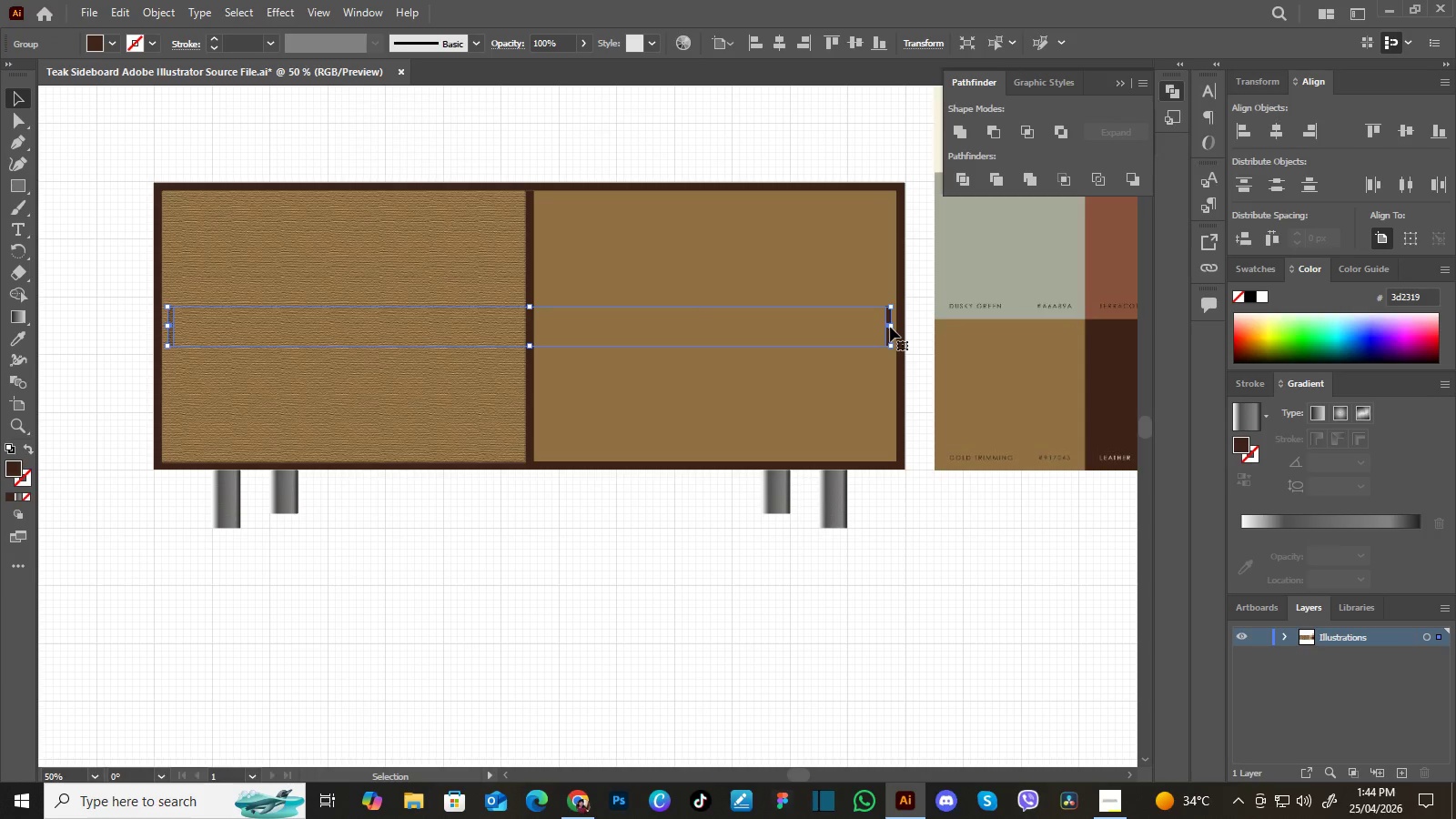 
right_click([890, 327])
 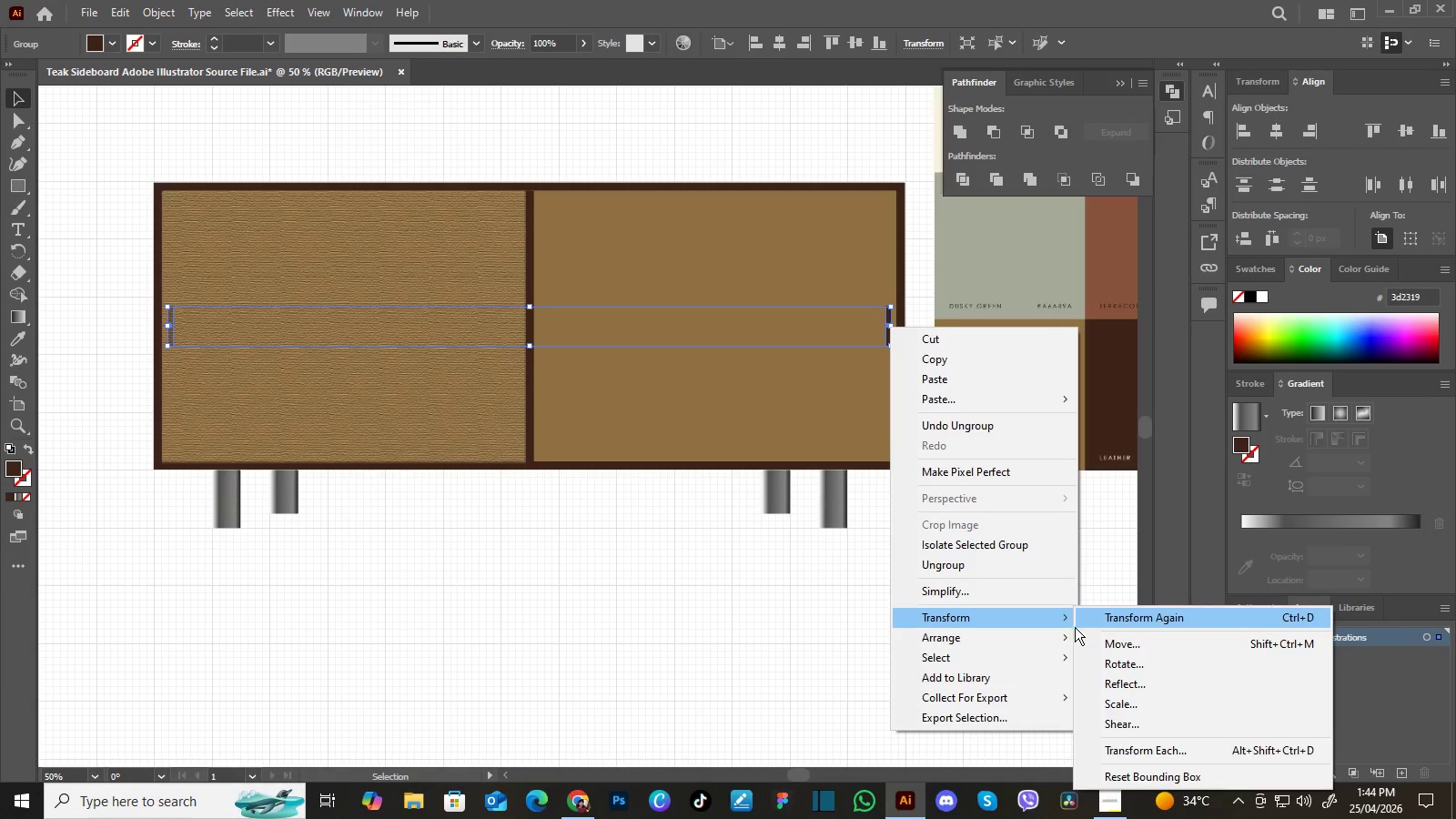 
wait(5.06)
 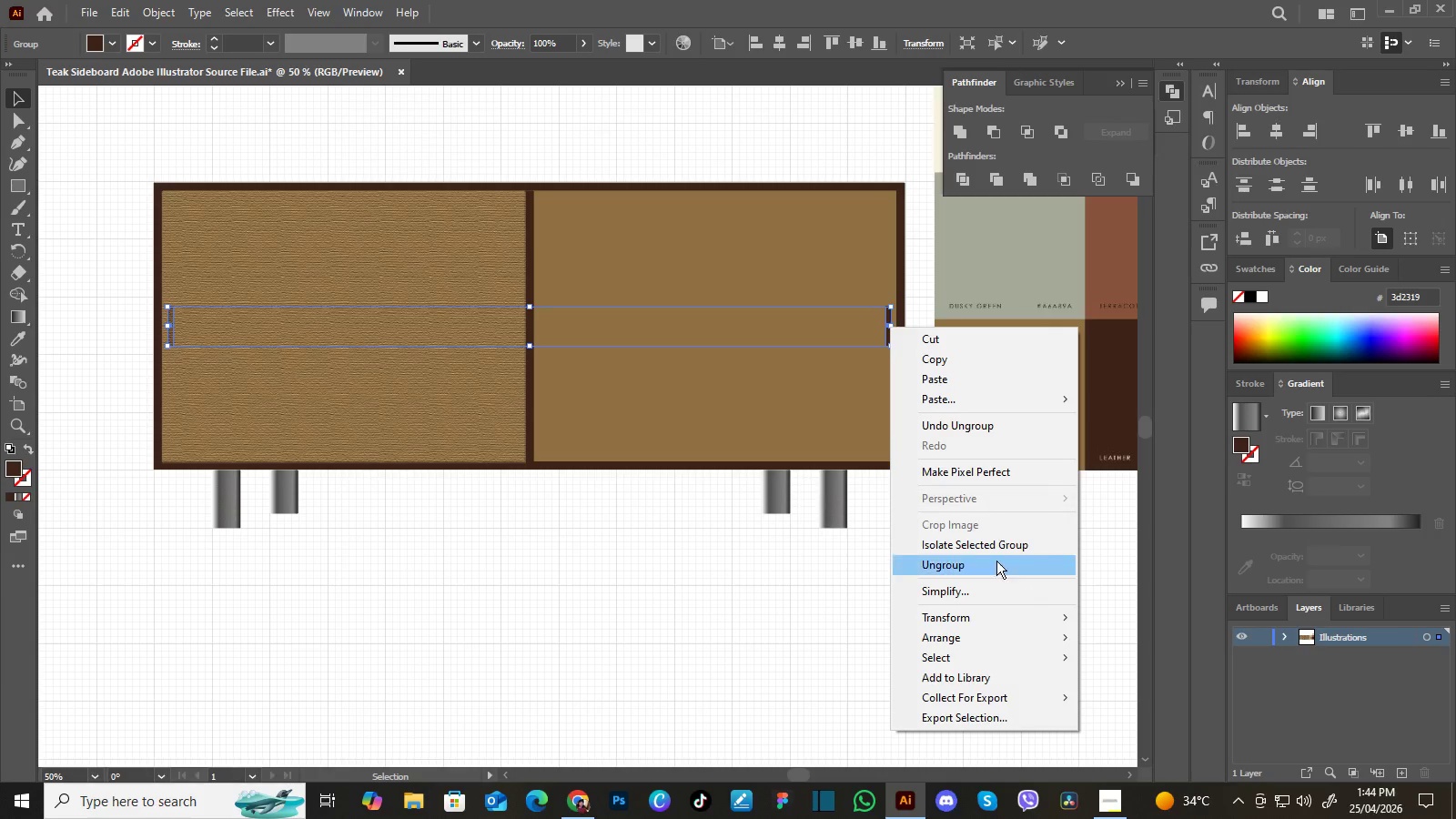 
left_click([1117, 632])
 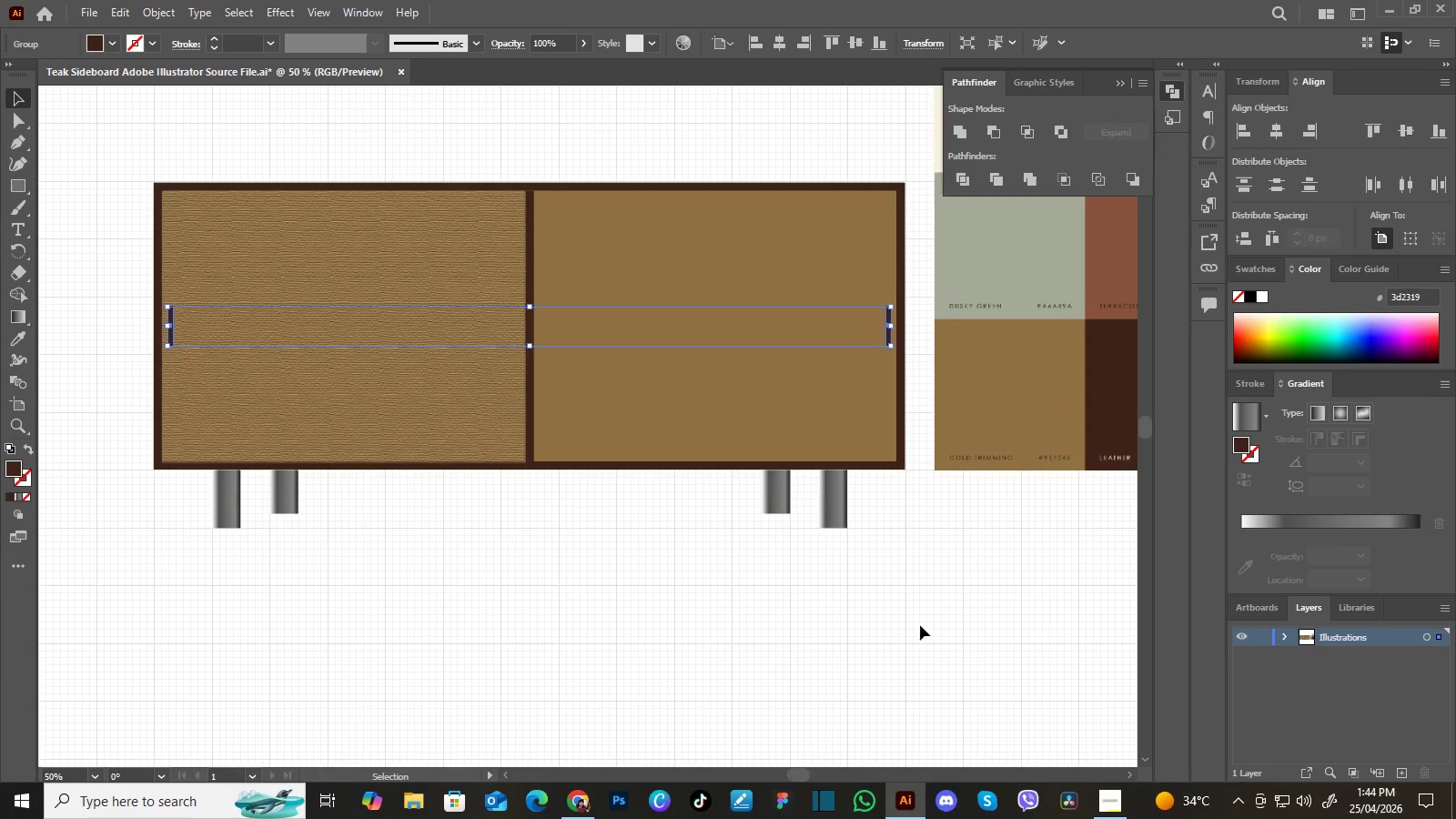 
left_click([901, 633])
 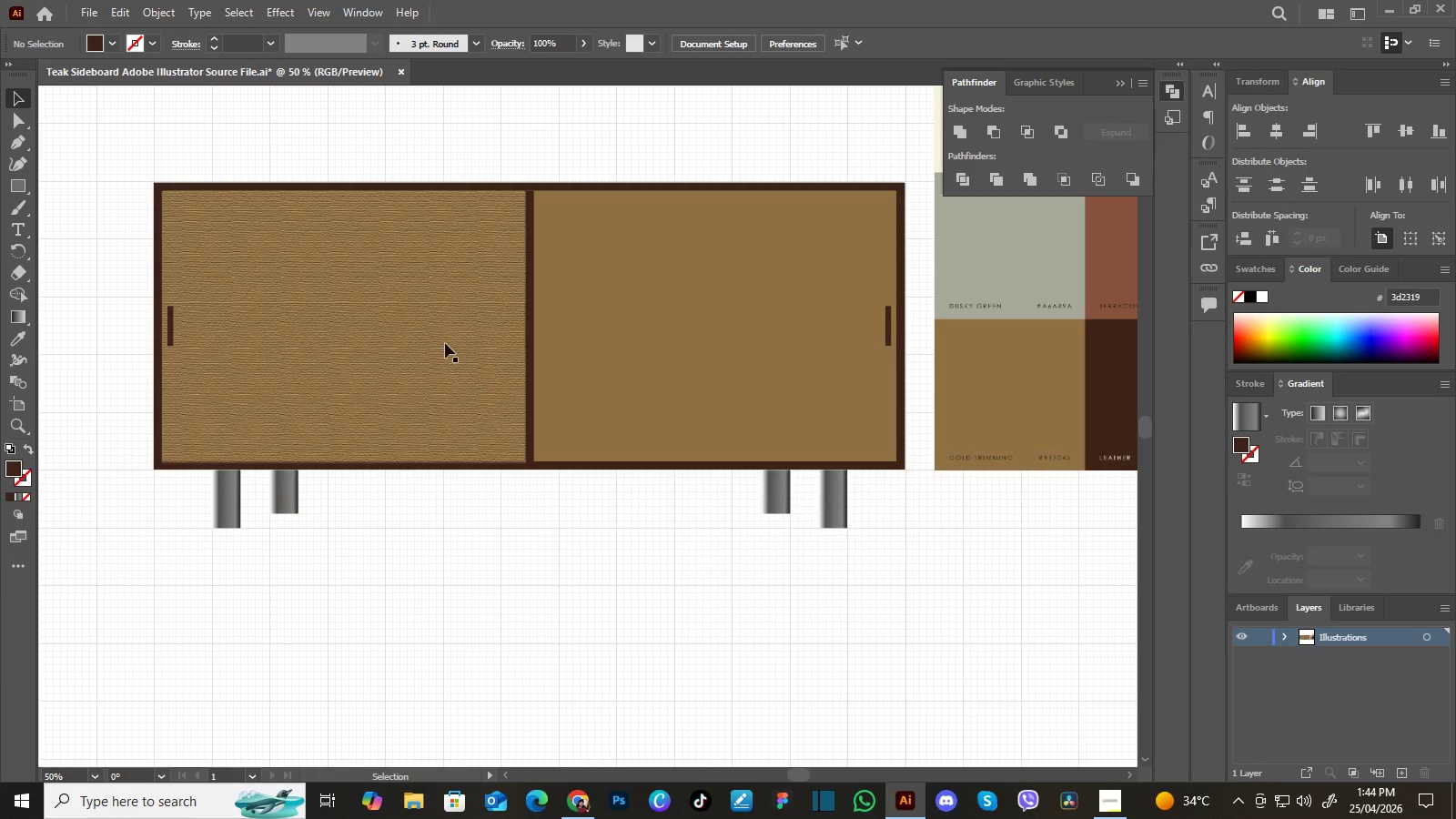 
left_click([444, 343])
 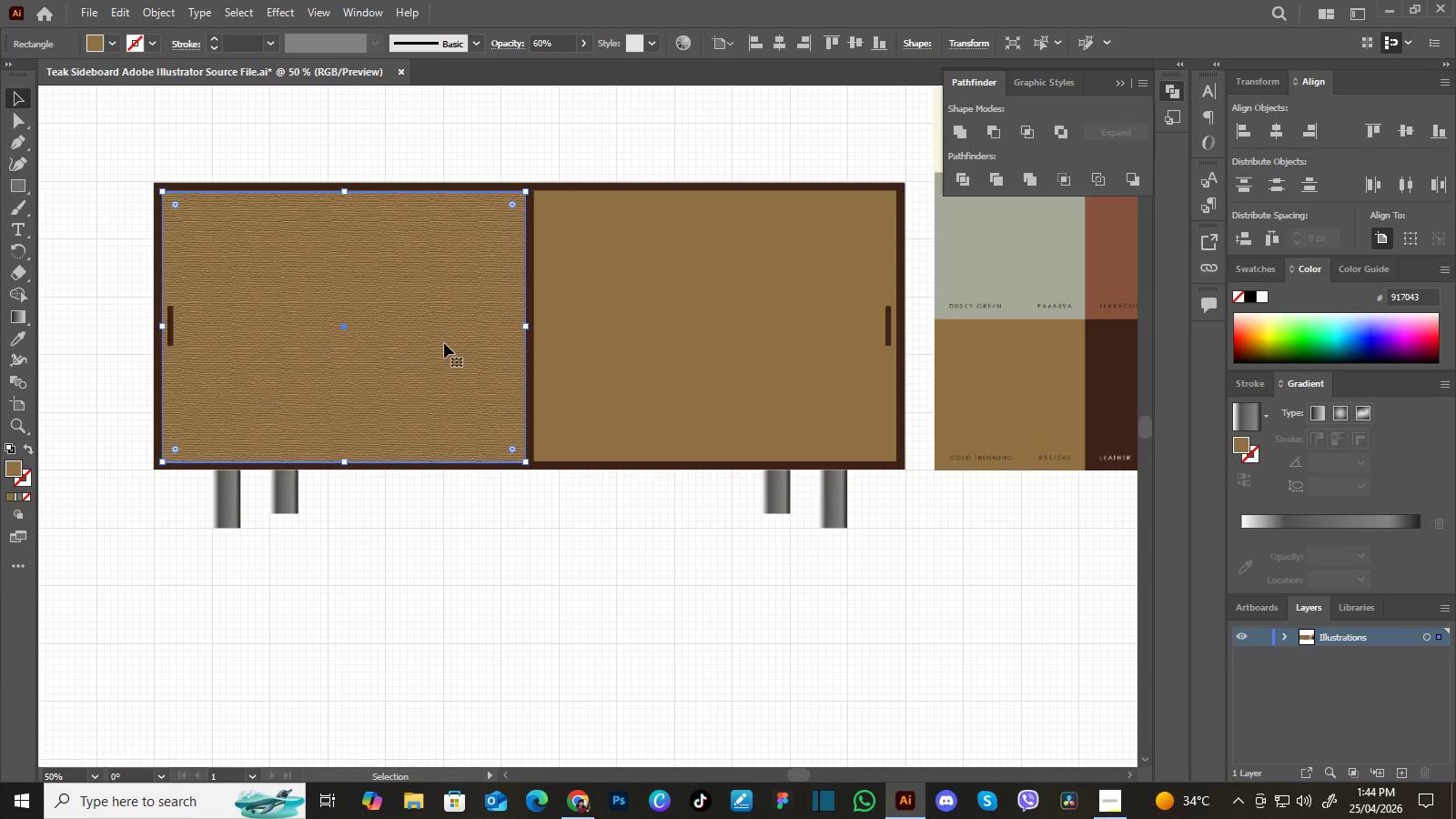 
hold_key(key=AltLeft, duration=9.91)
left_click_drag(start_coordinate=[429, 331], to_coordinate=[800, 355])
 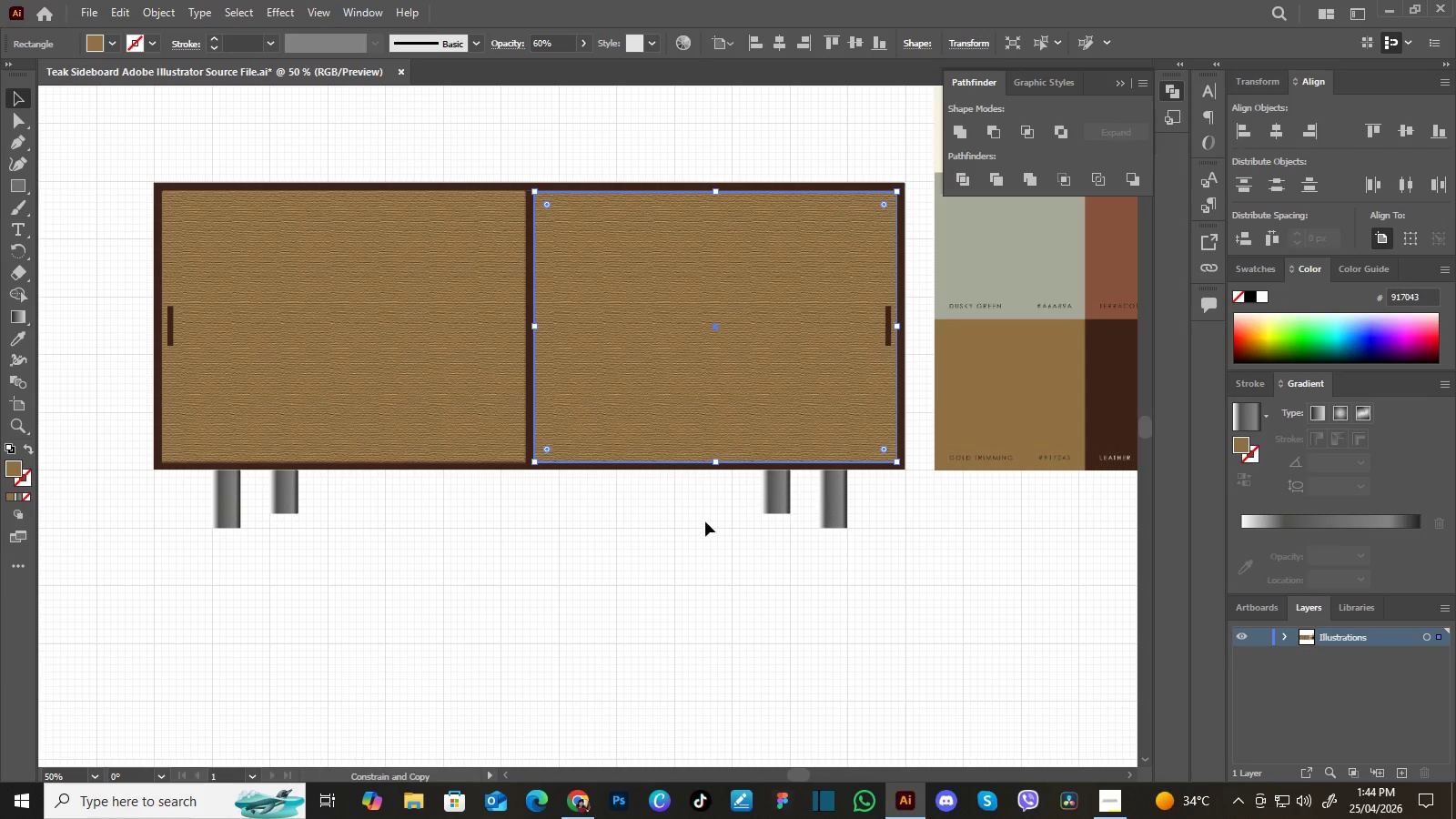 
hold_key(key=ShiftLeft, duration=1.5)
 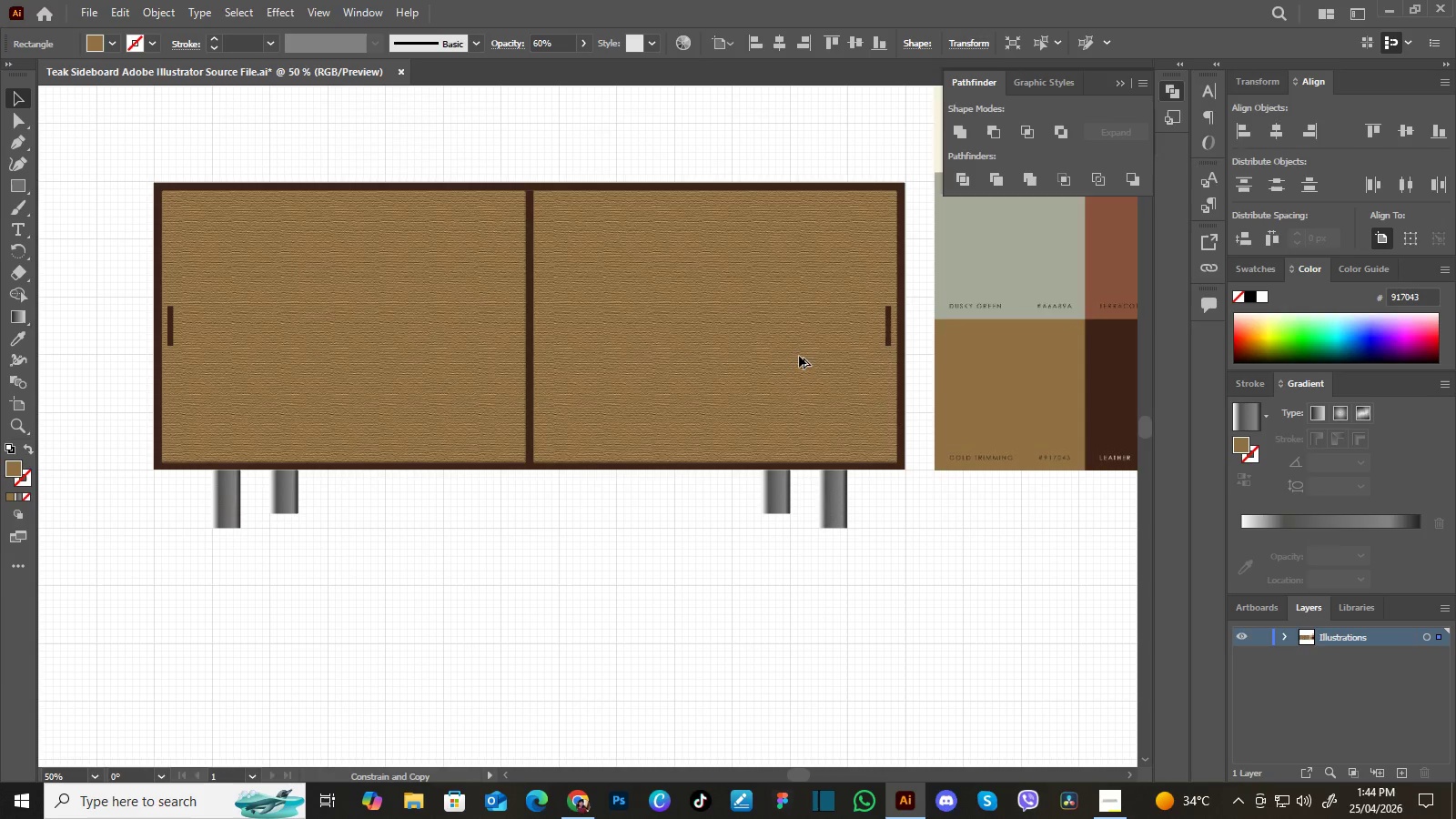 
hold_key(key=ShiftLeft, duration=1.52)
 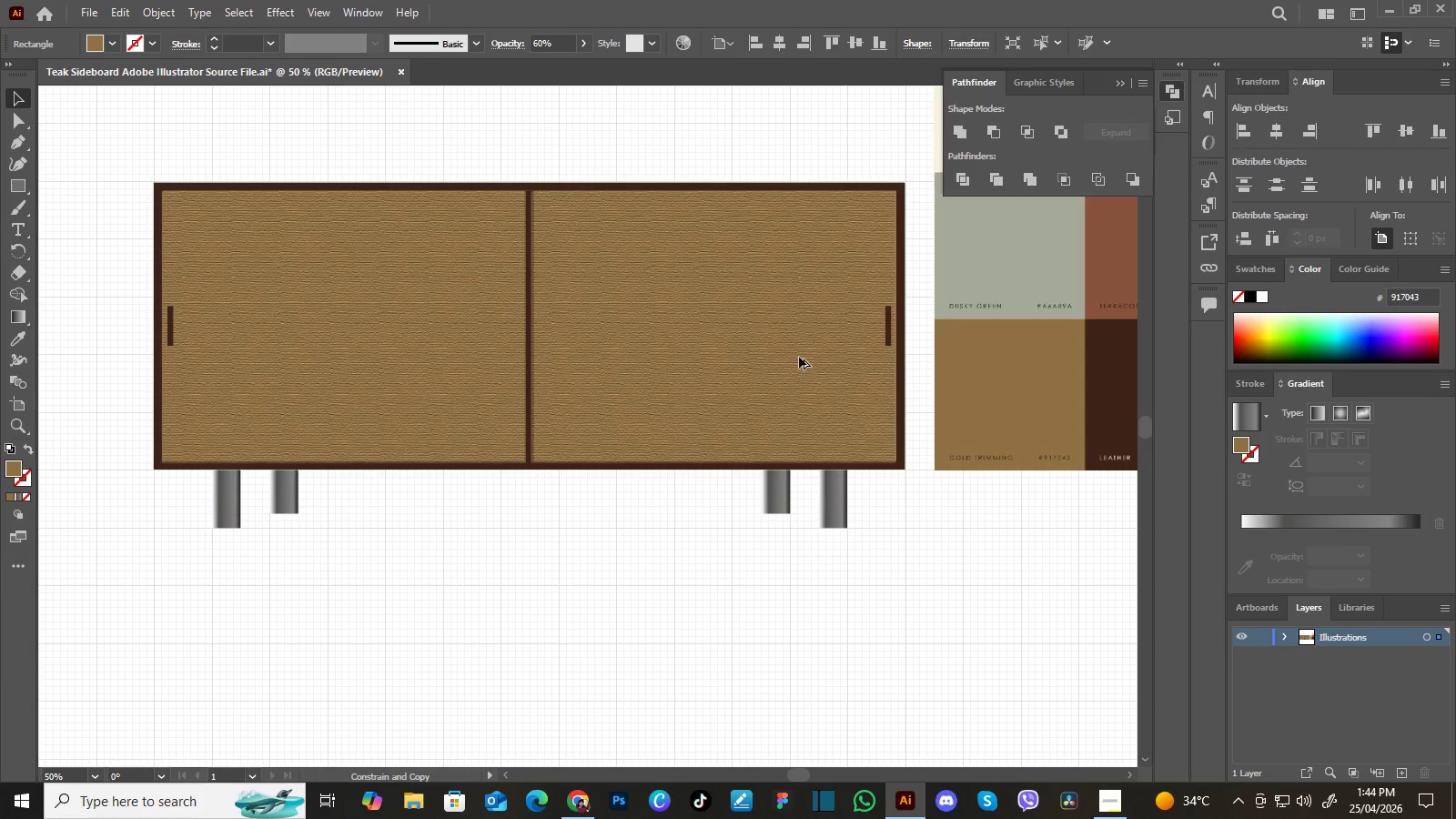 
hold_key(key=ShiftLeft, duration=1.51)
 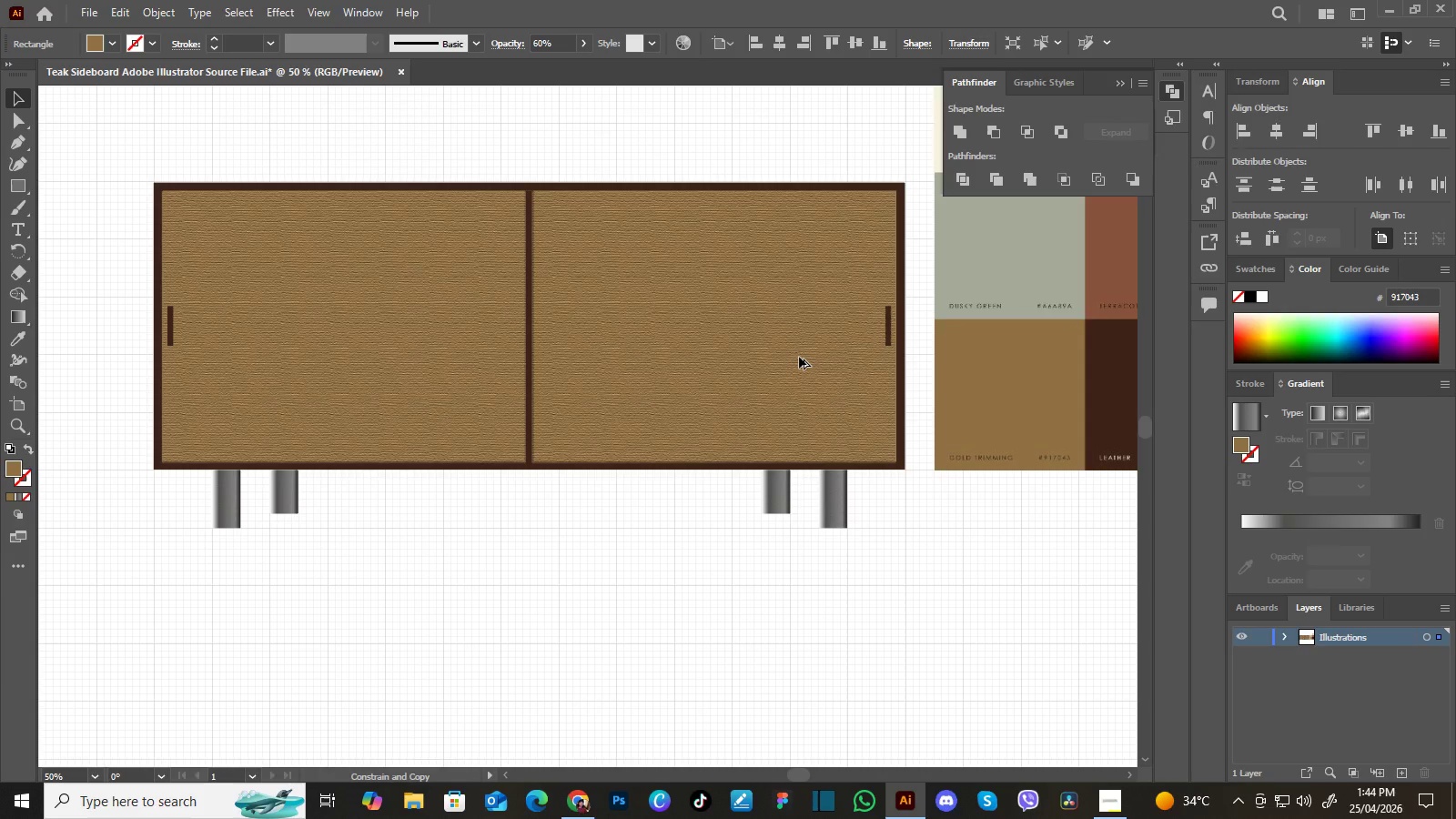 
hold_key(key=ShiftLeft, duration=1.52)
 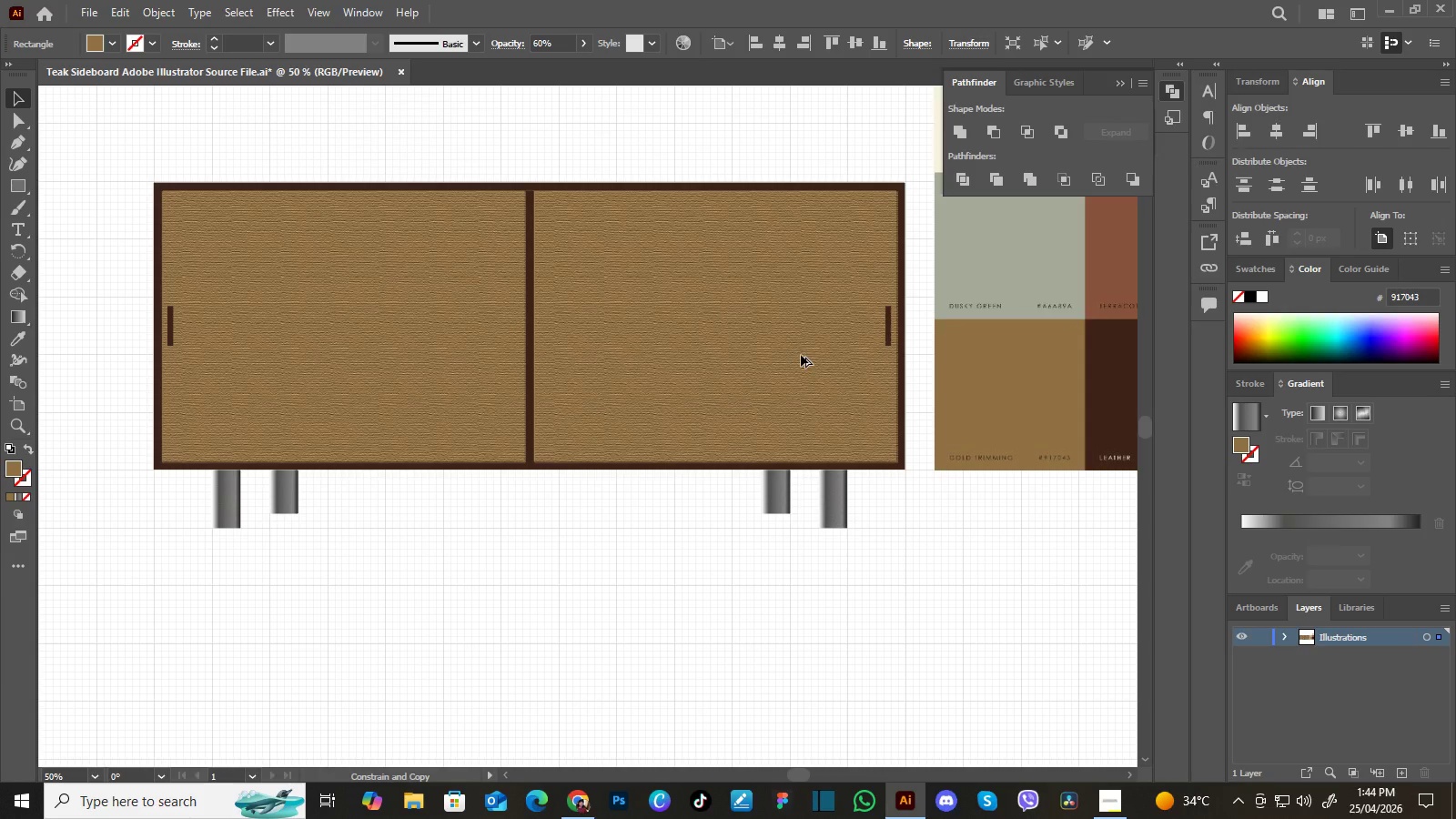 
hold_key(key=ShiftLeft, duration=1.52)
 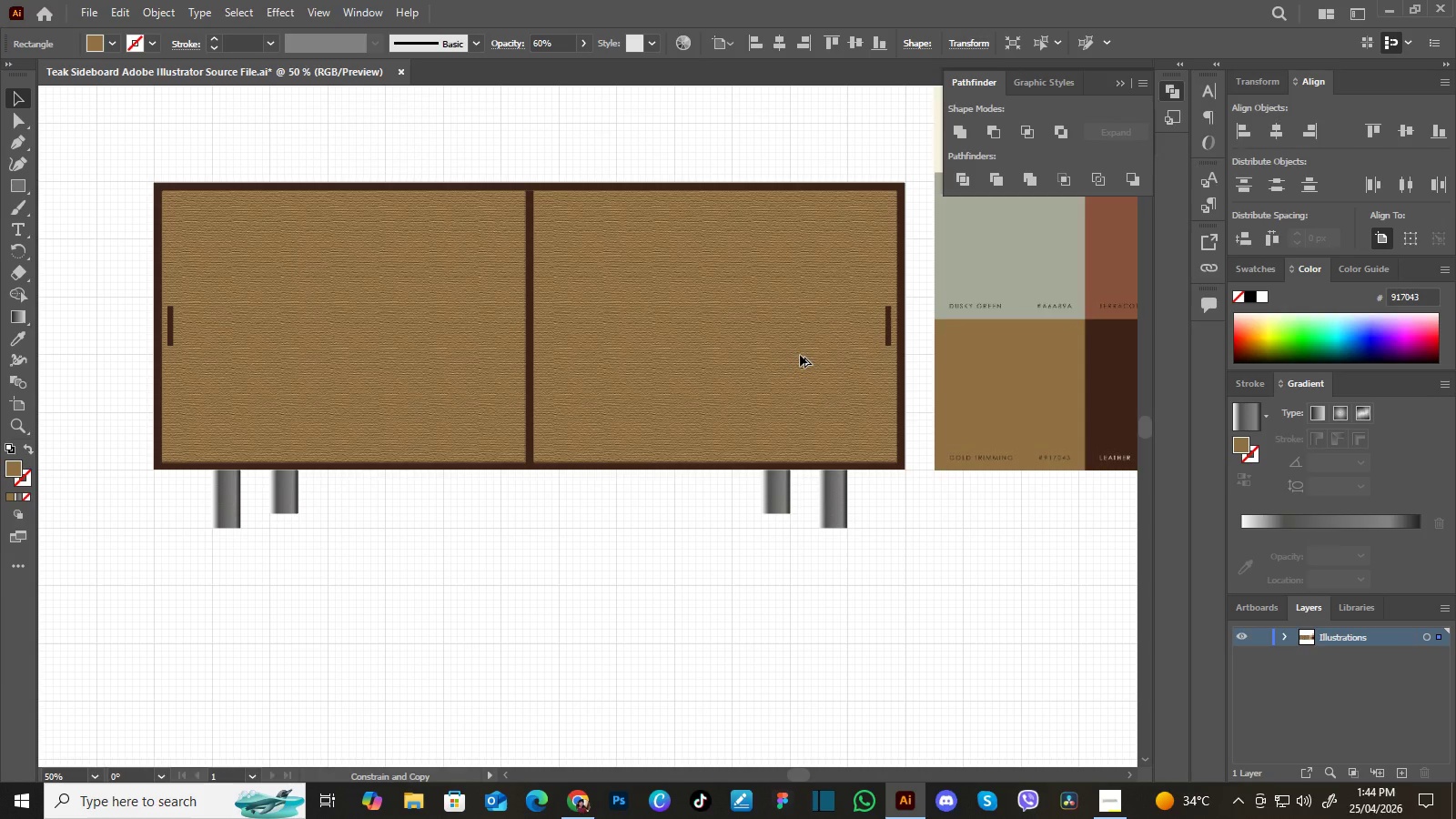 
hold_key(key=ShiftLeft, duration=1.28)
 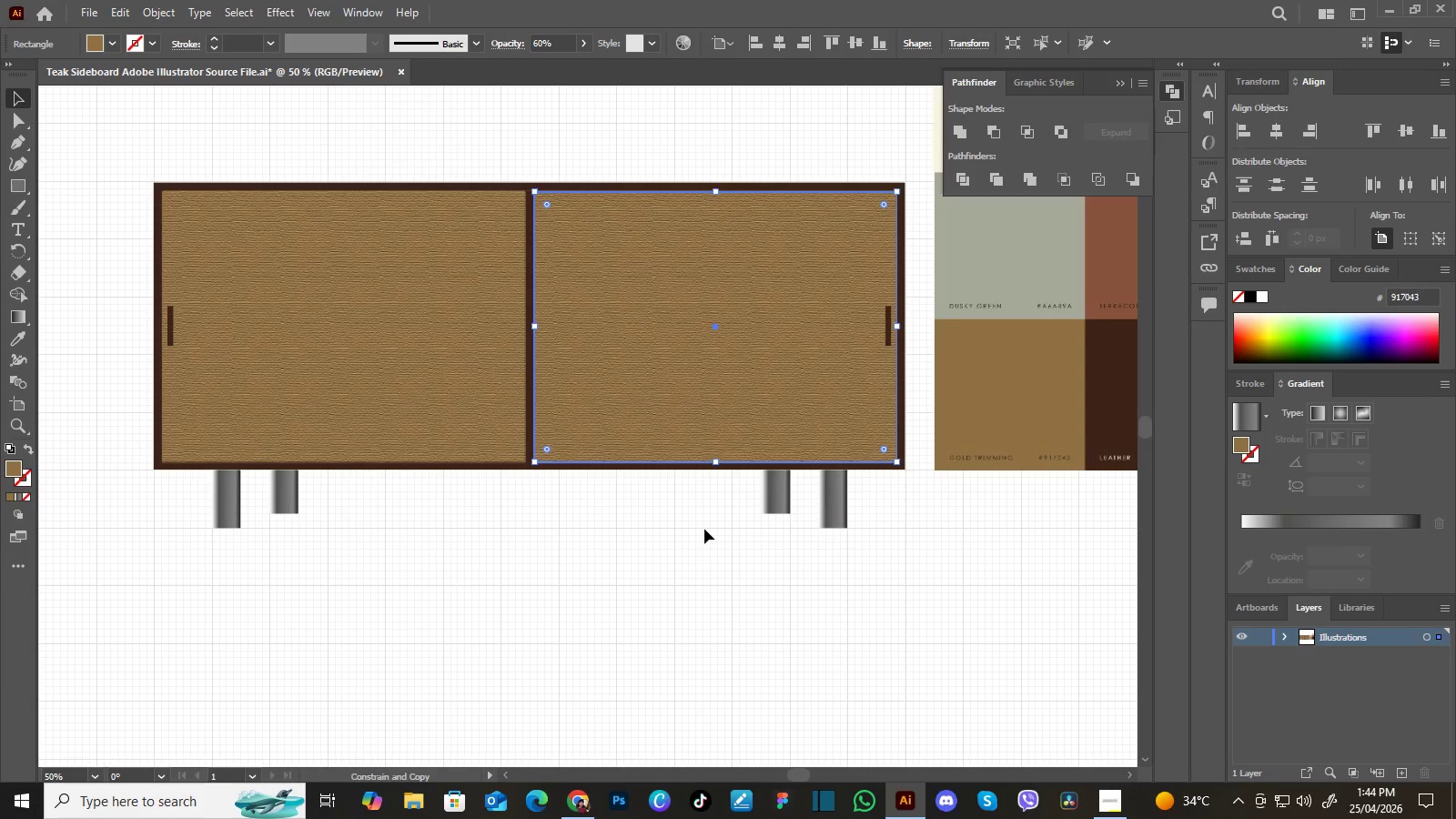 
left_click([704, 529])
 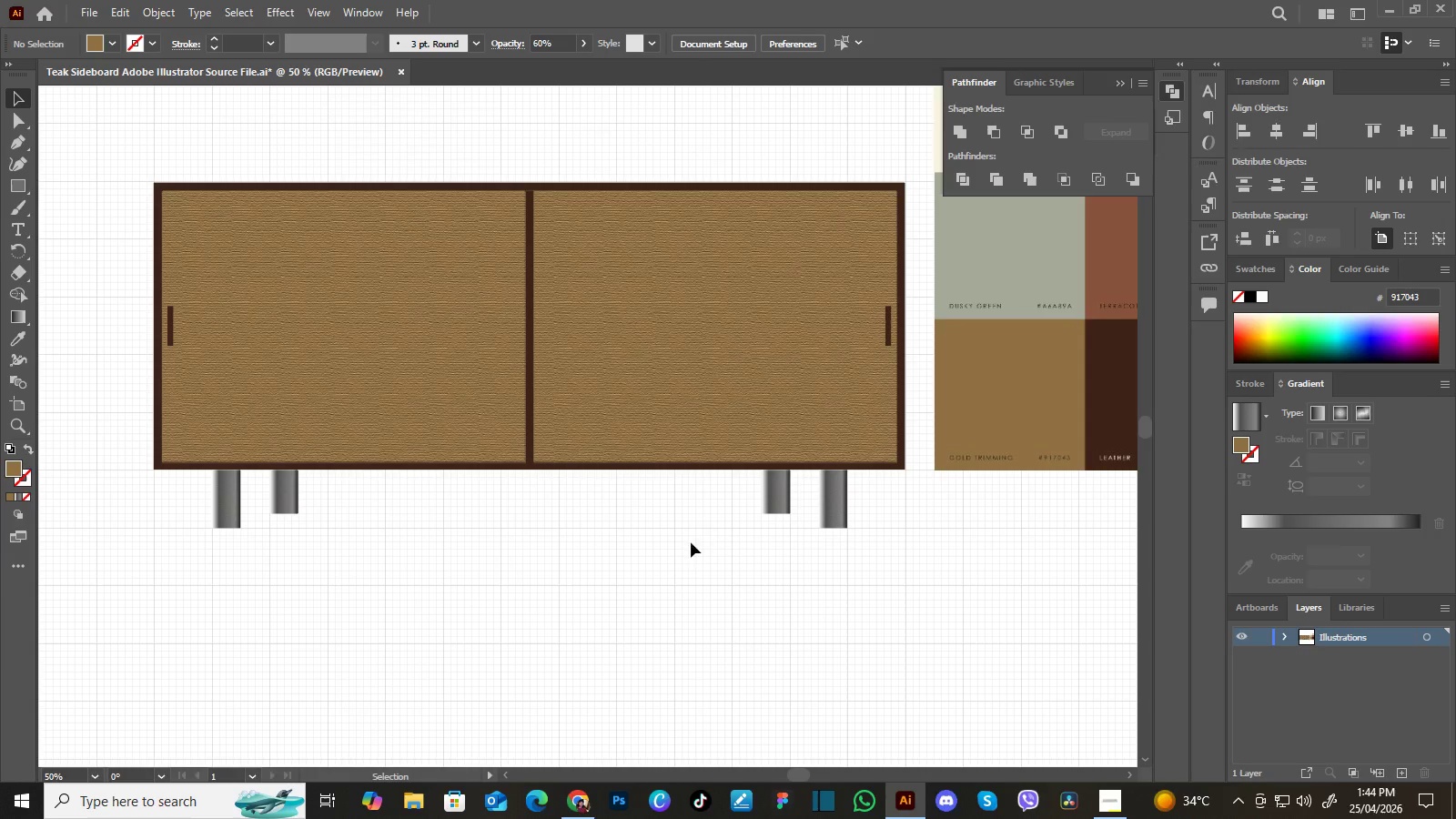 
hold_key(key=Space, duration=1.51)
 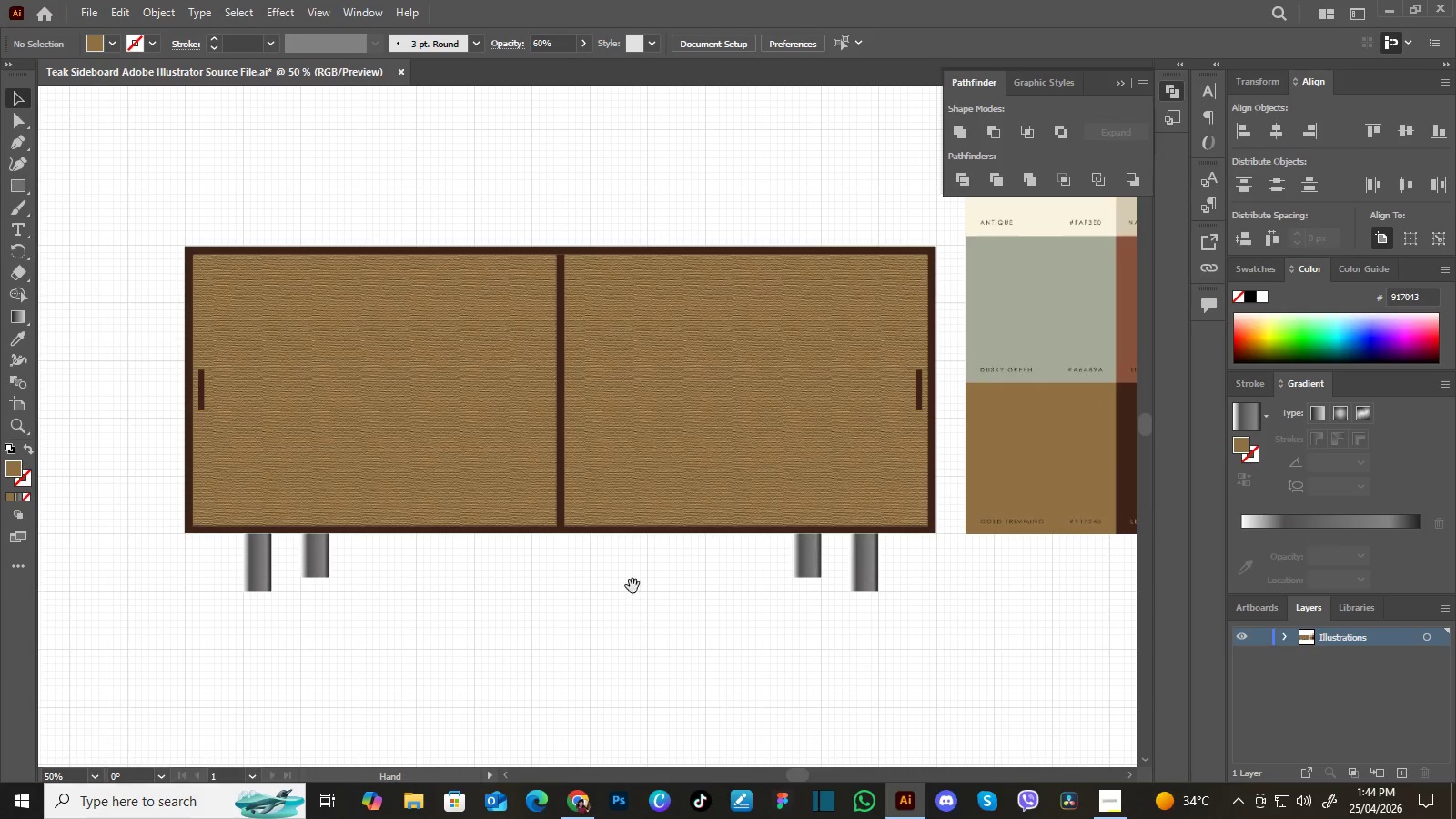 
left_click_drag(start_coordinate=[662, 573], to_coordinate=[711, 609])
 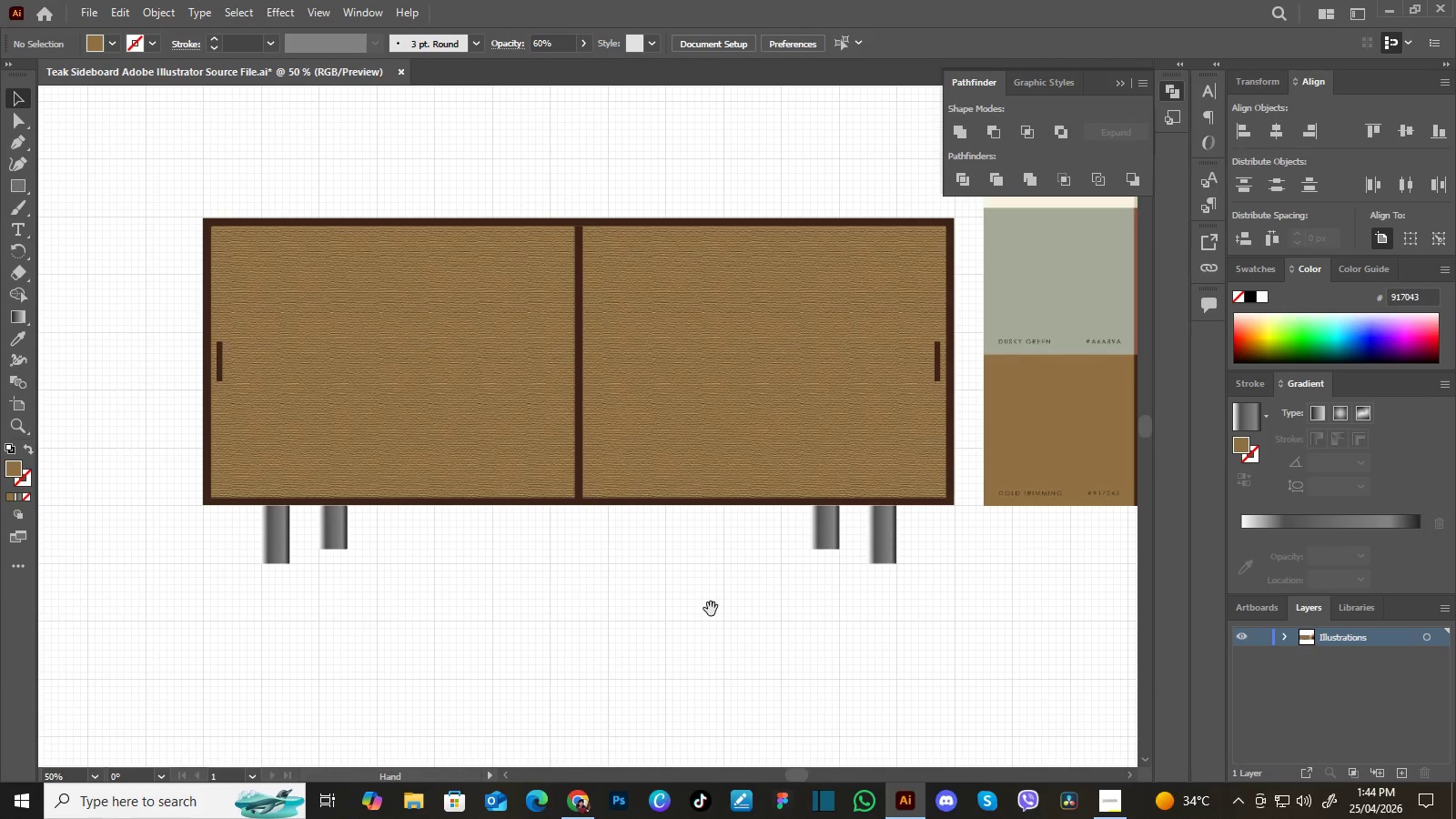 
left_click_drag(start_coordinate=[711, 609], to_coordinate=[709, 618])
 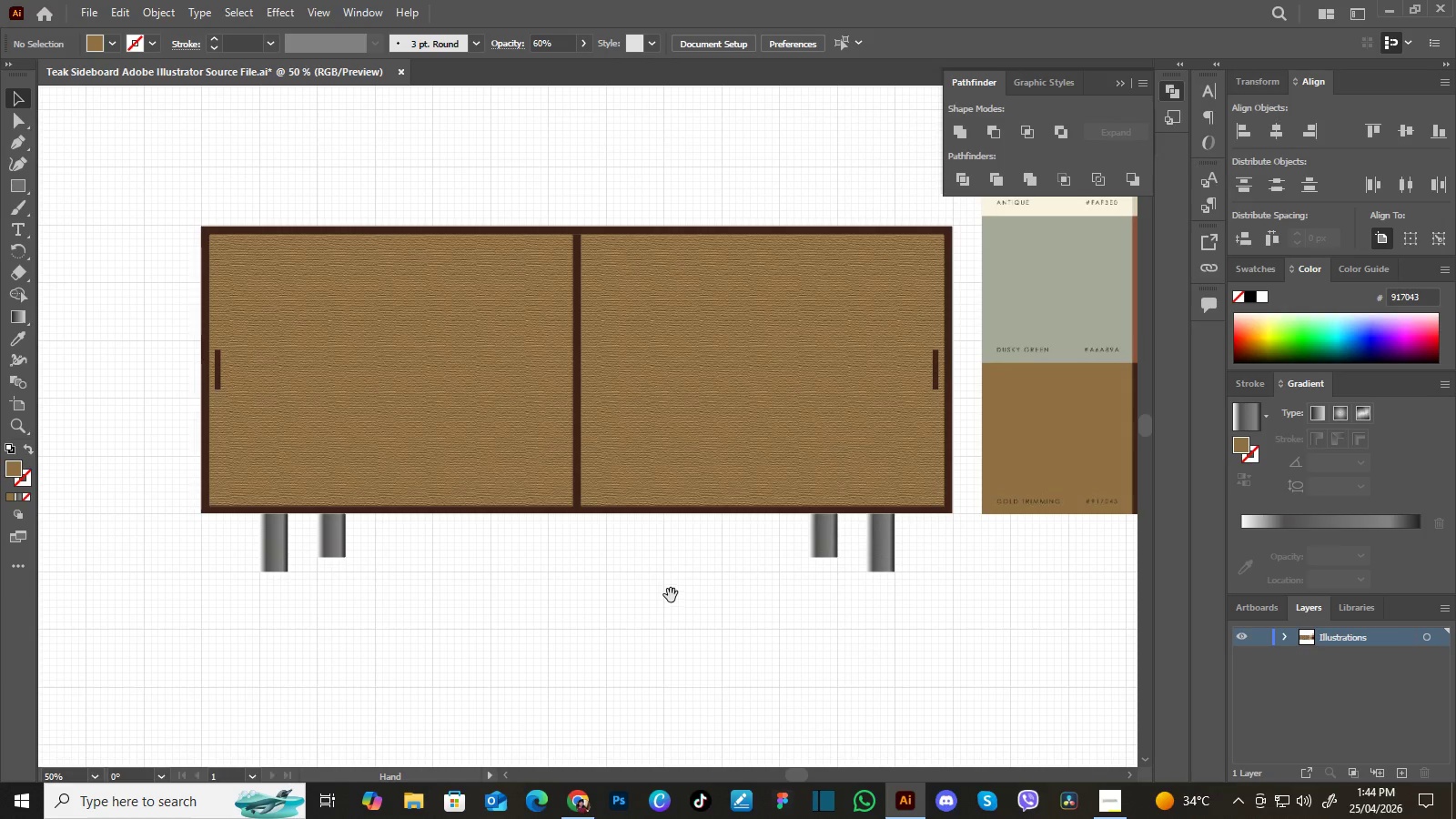 
hold_key(key=Space, duration=0.55)
 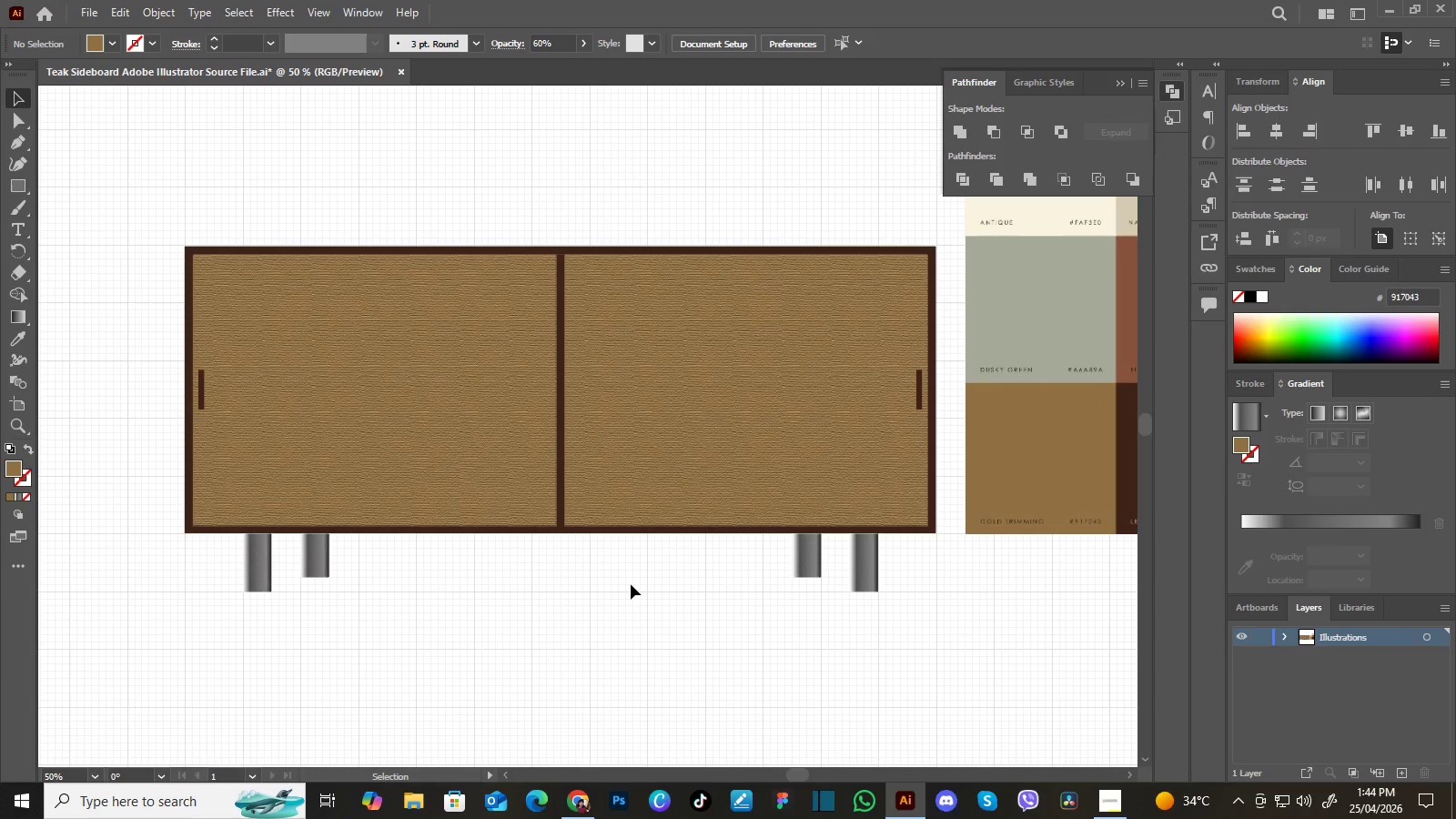 
left_click_drag(start_coordinate=[670, 595], to_coordinate=[652, 616])
 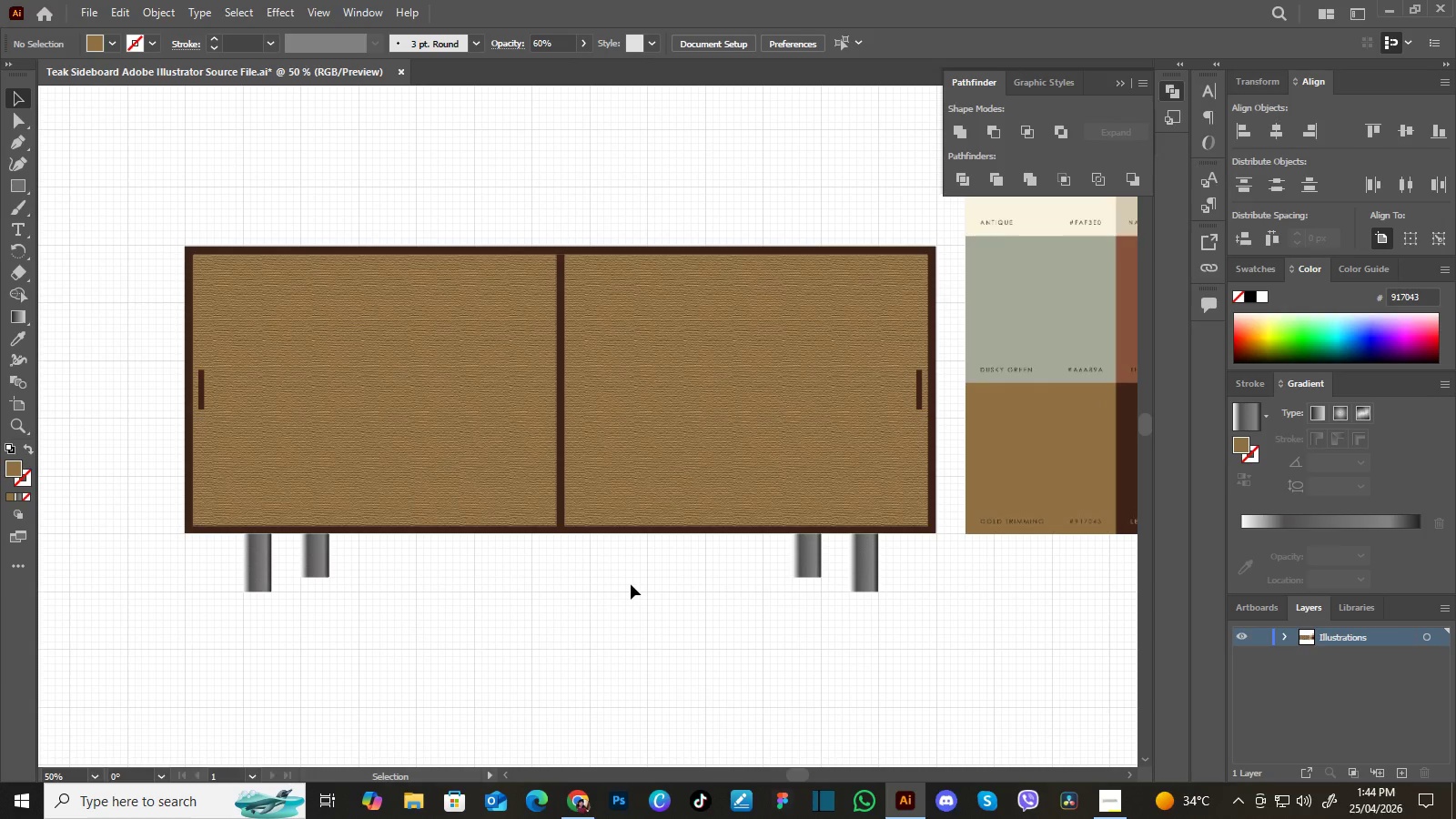 
key(Control+Minus)
 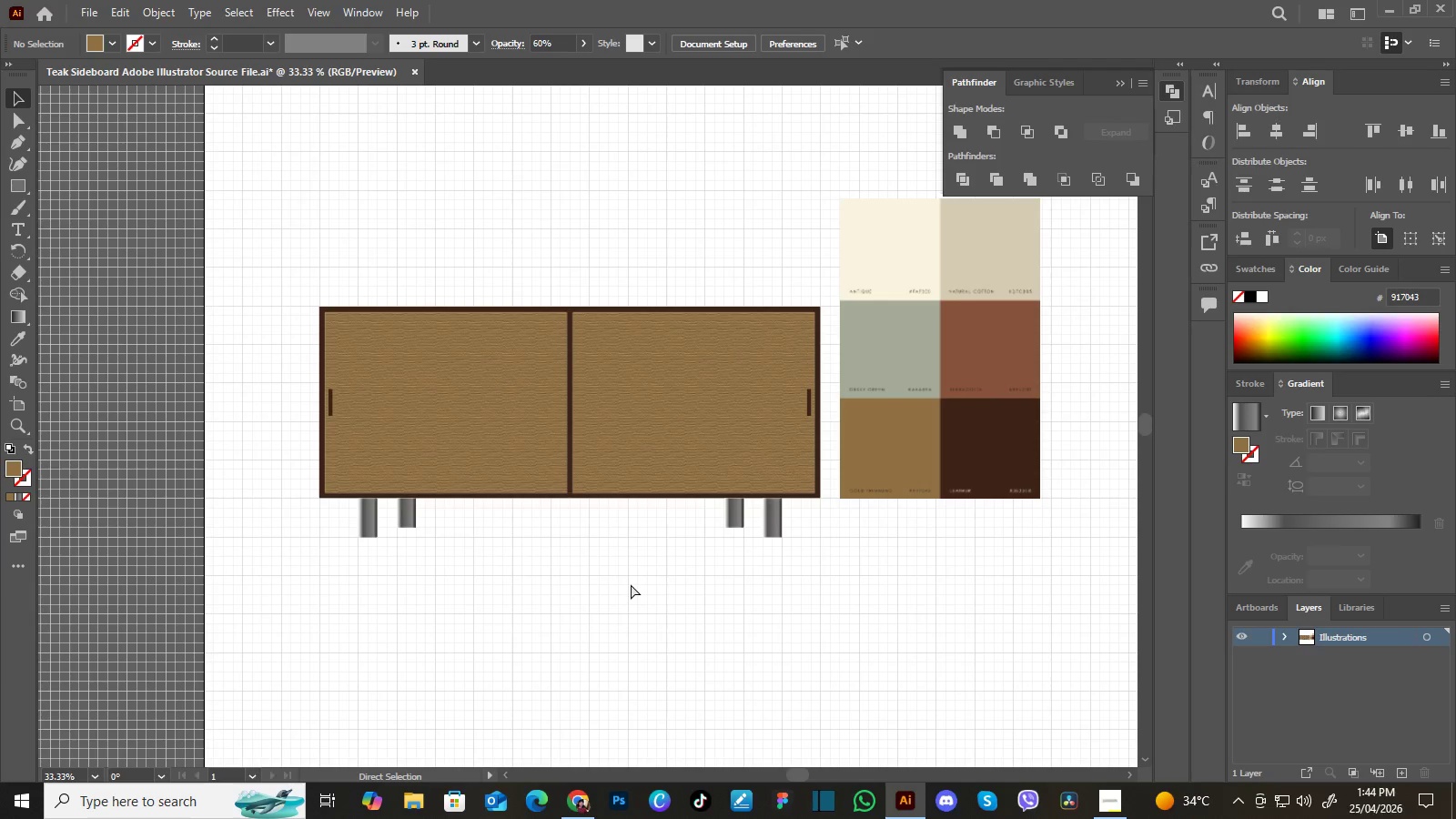 
key(Control+Minus)
 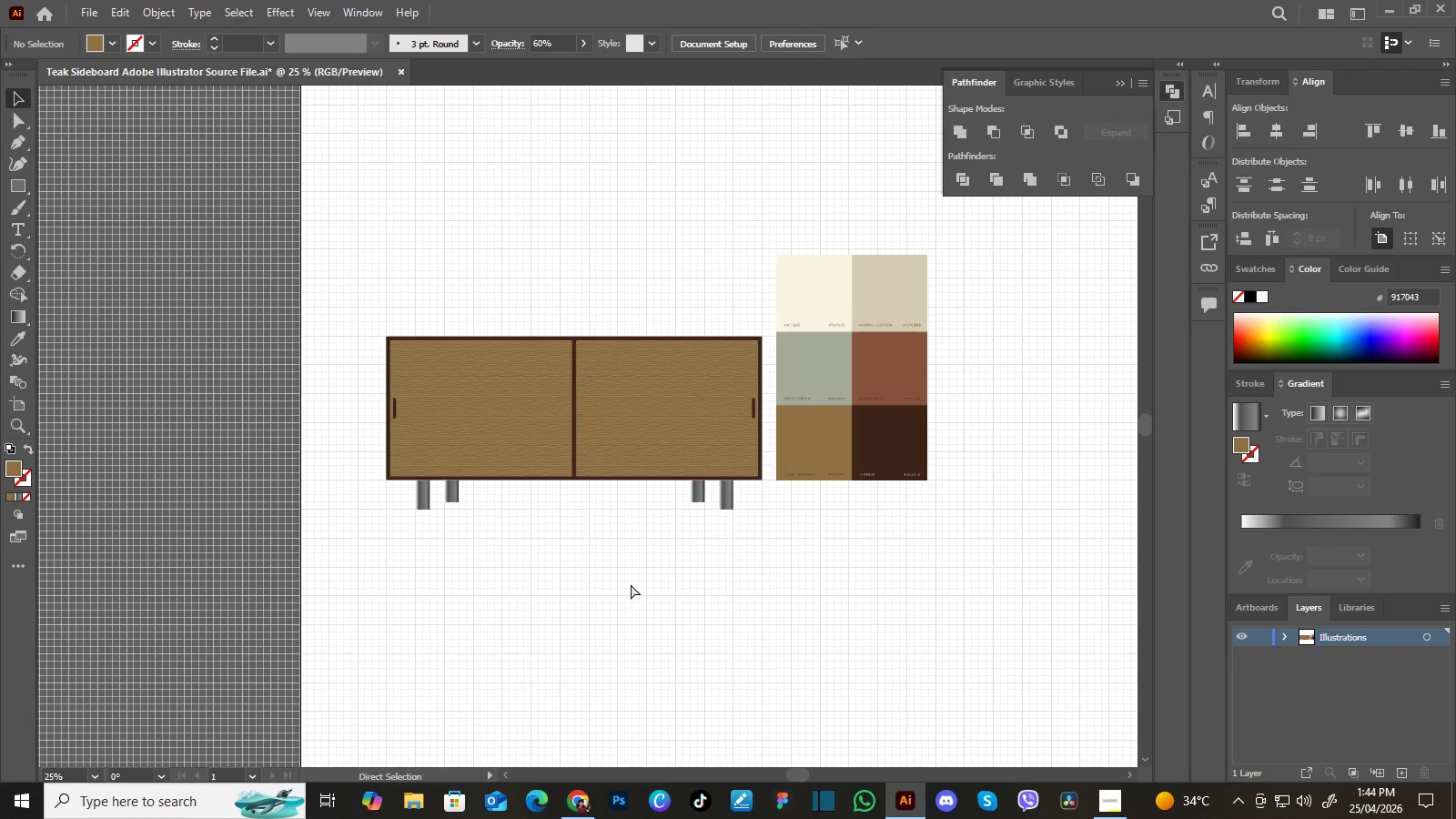 
key(Control+Equal)
 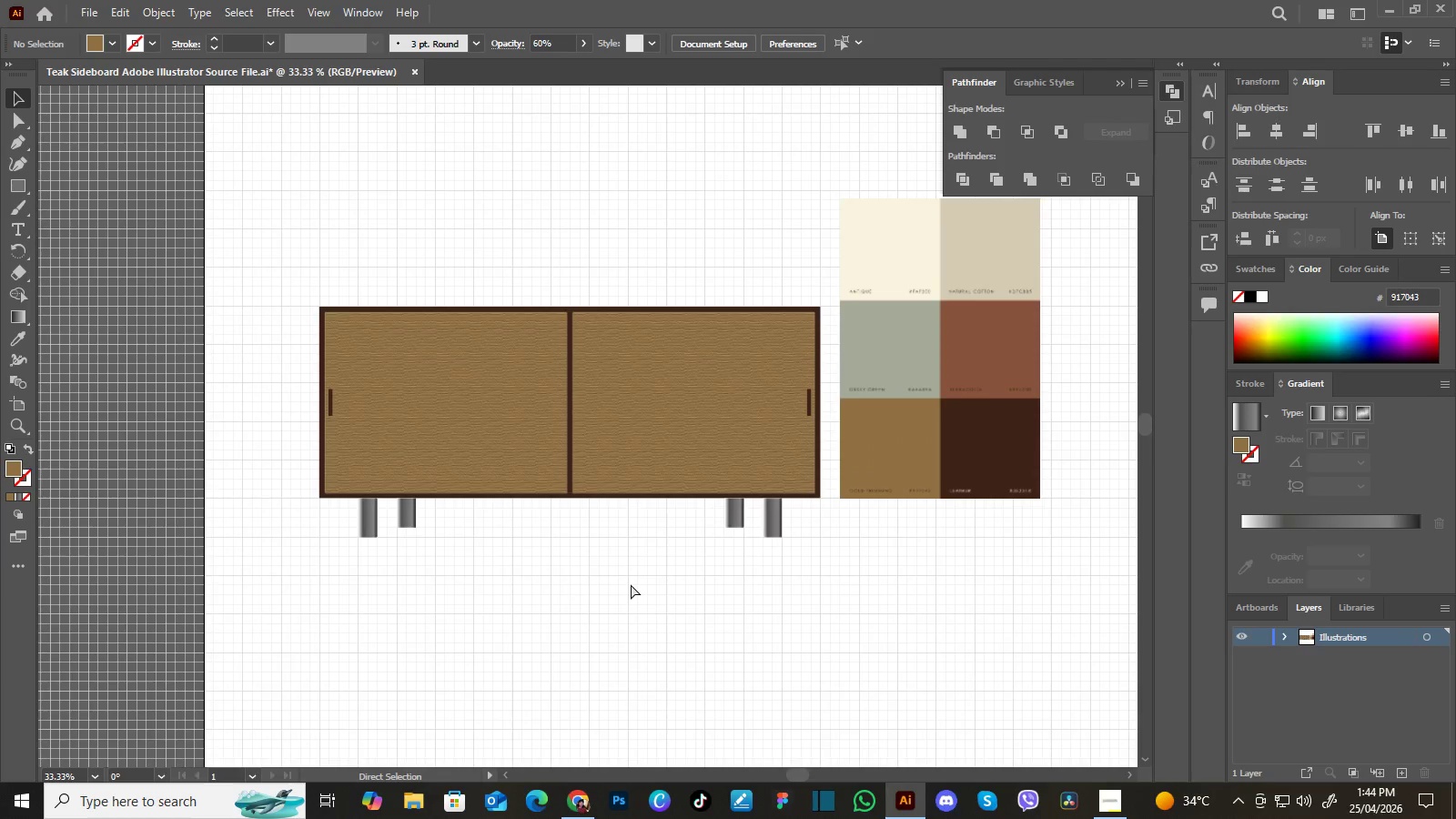 
key(Control+Equal)
 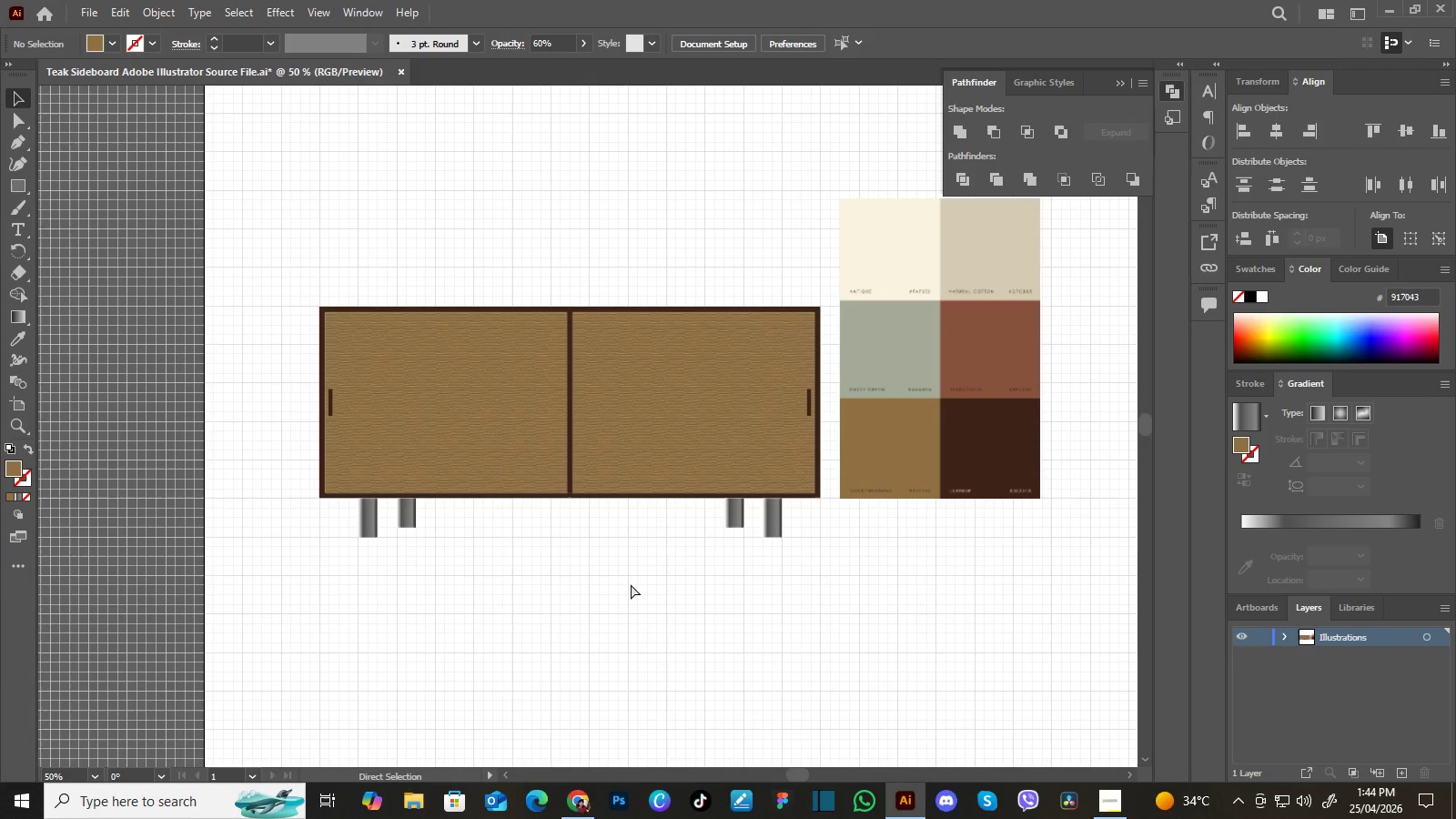 
key(Control+Minus)
 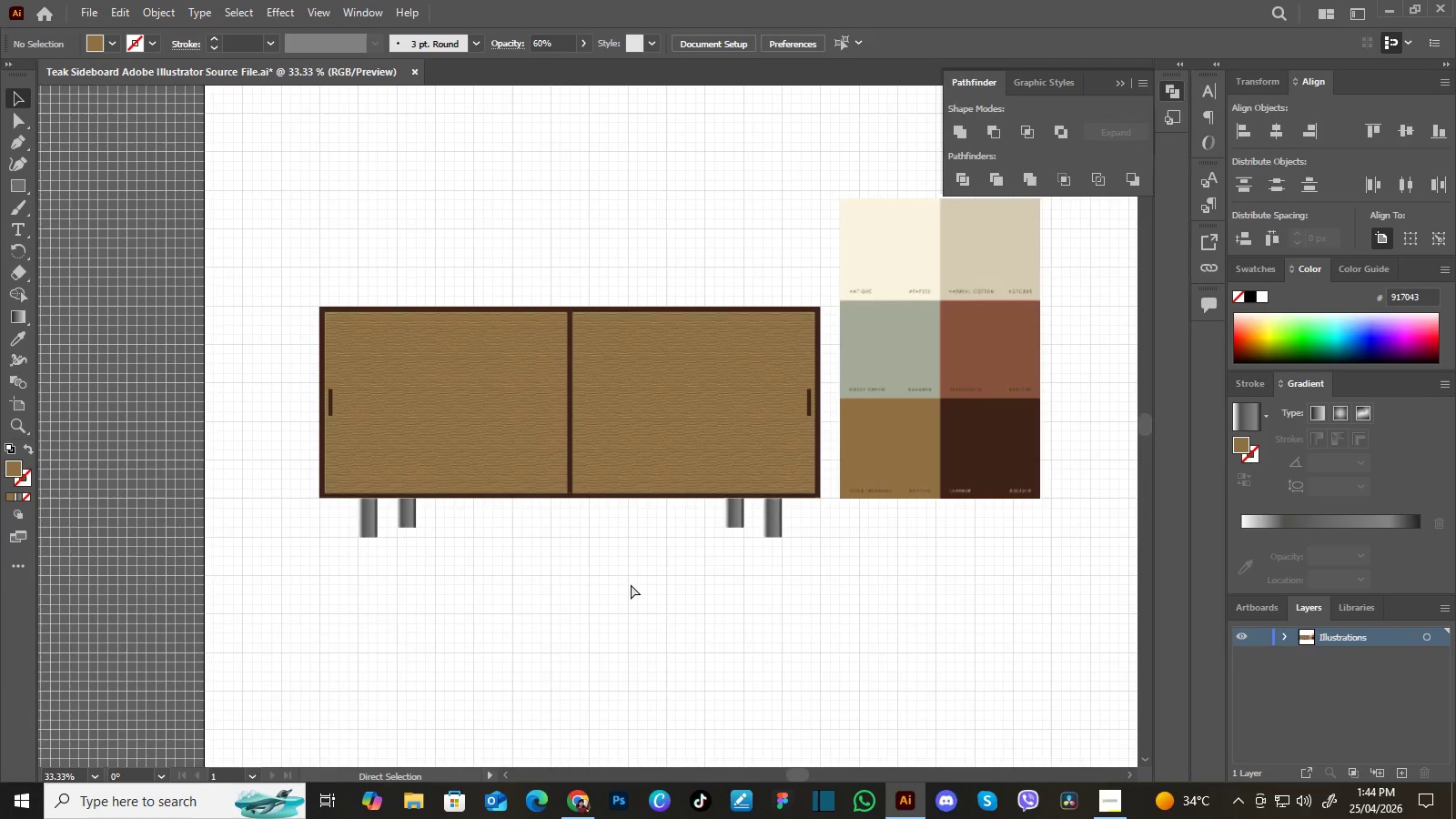 
key(Control+Equal)
 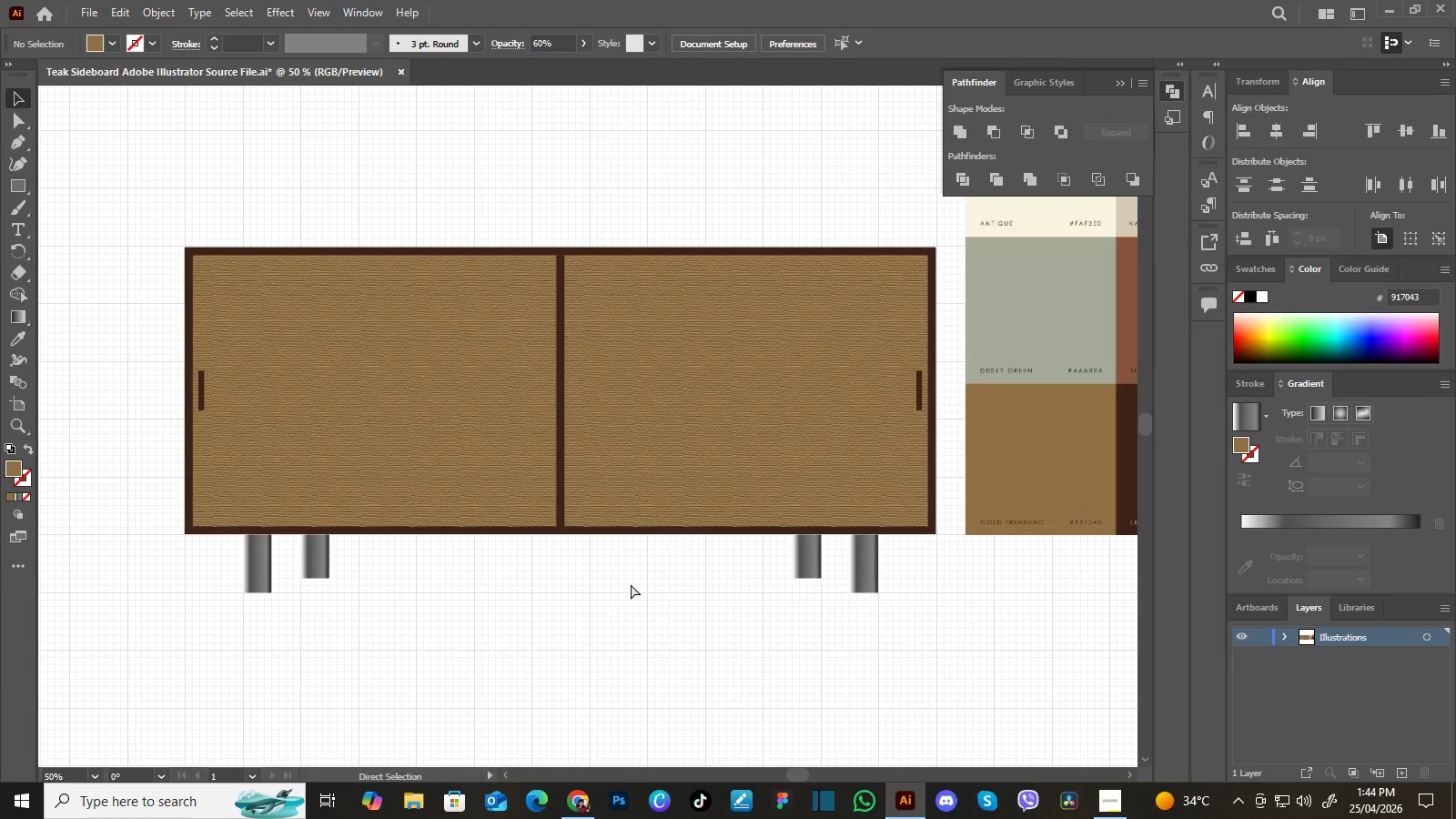 
key(Control+Minus)
 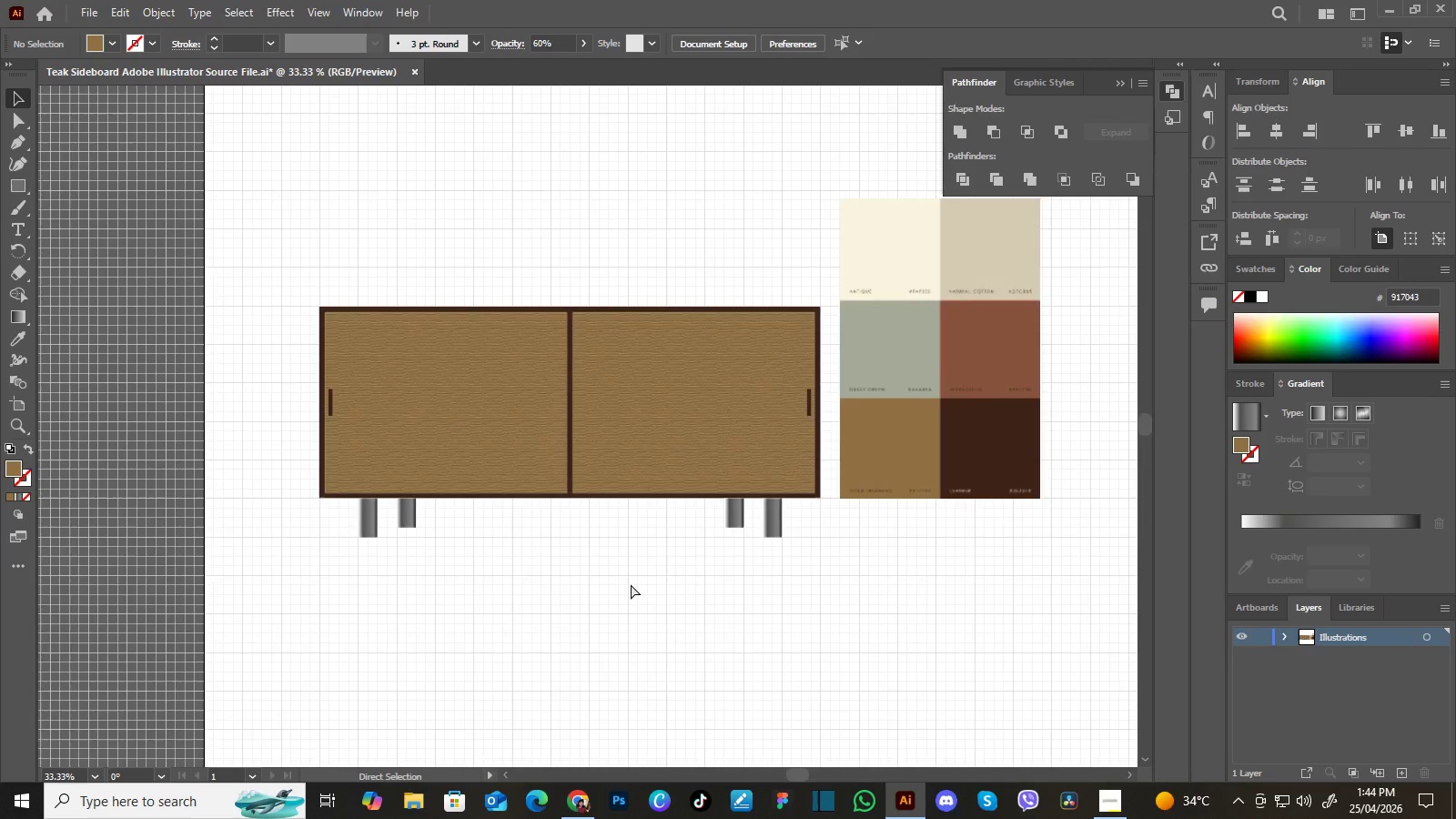 
key(Control+Equal)
 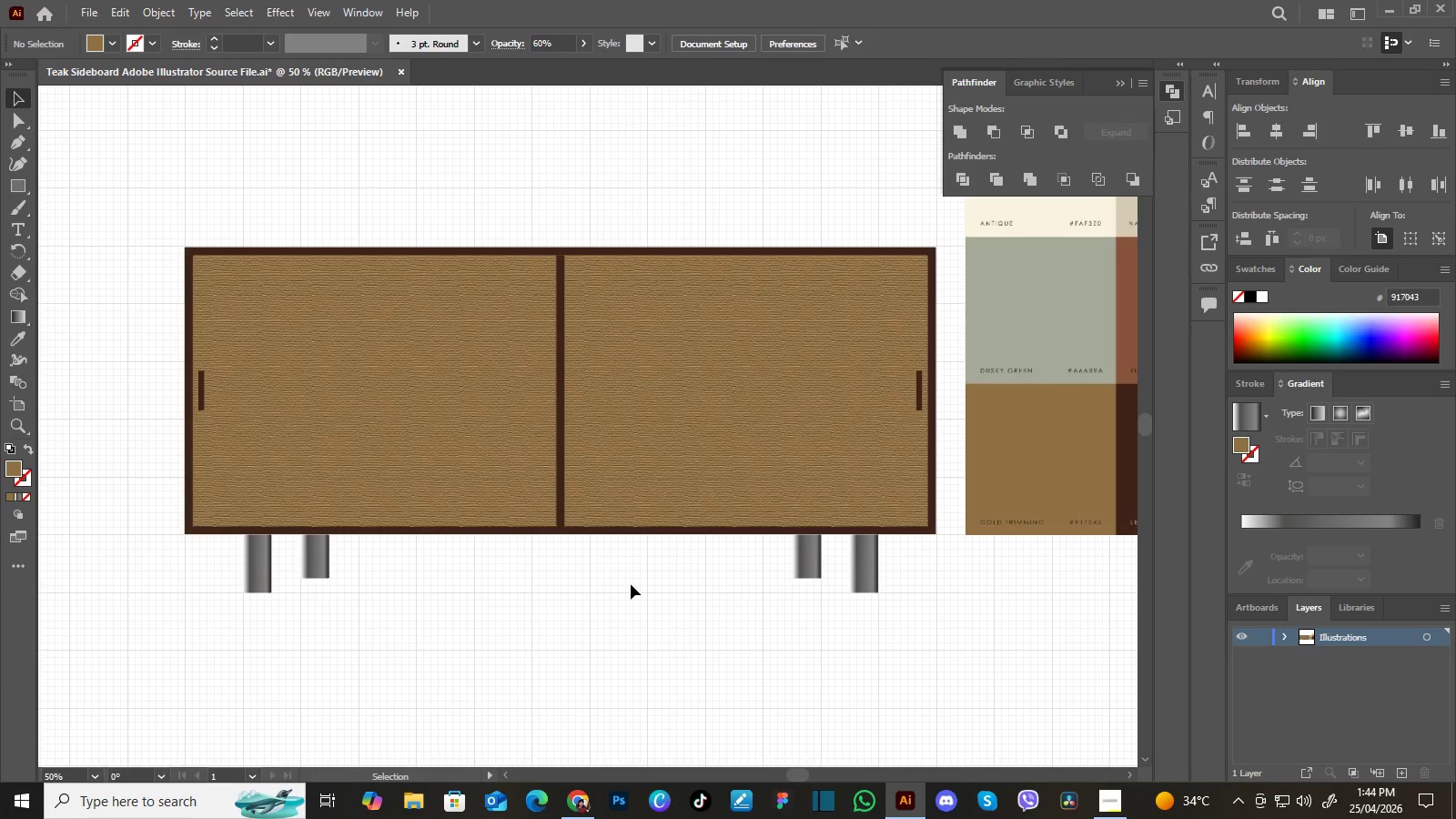 
wait(12.52)
 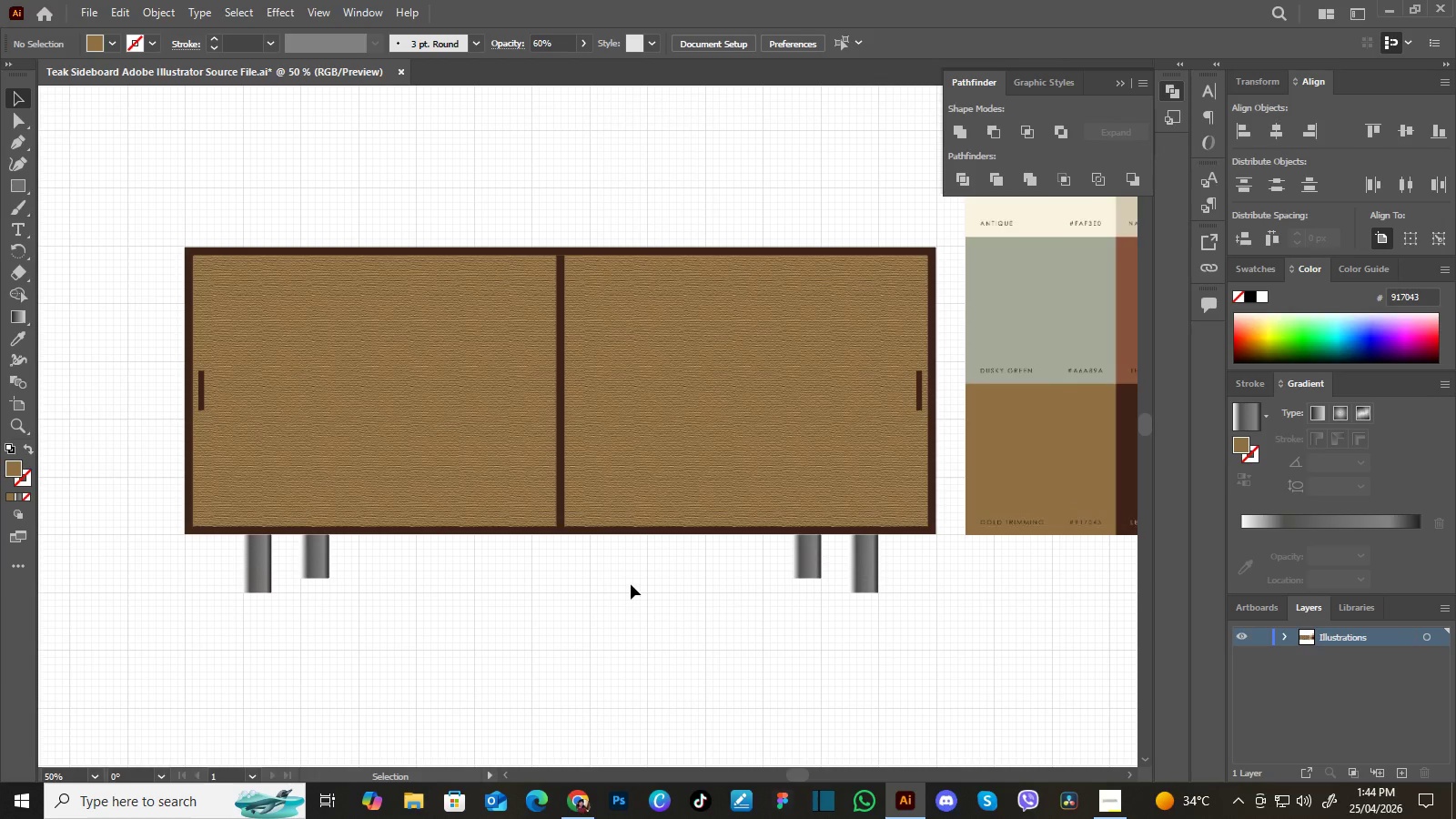 
left_click([86, 10])
 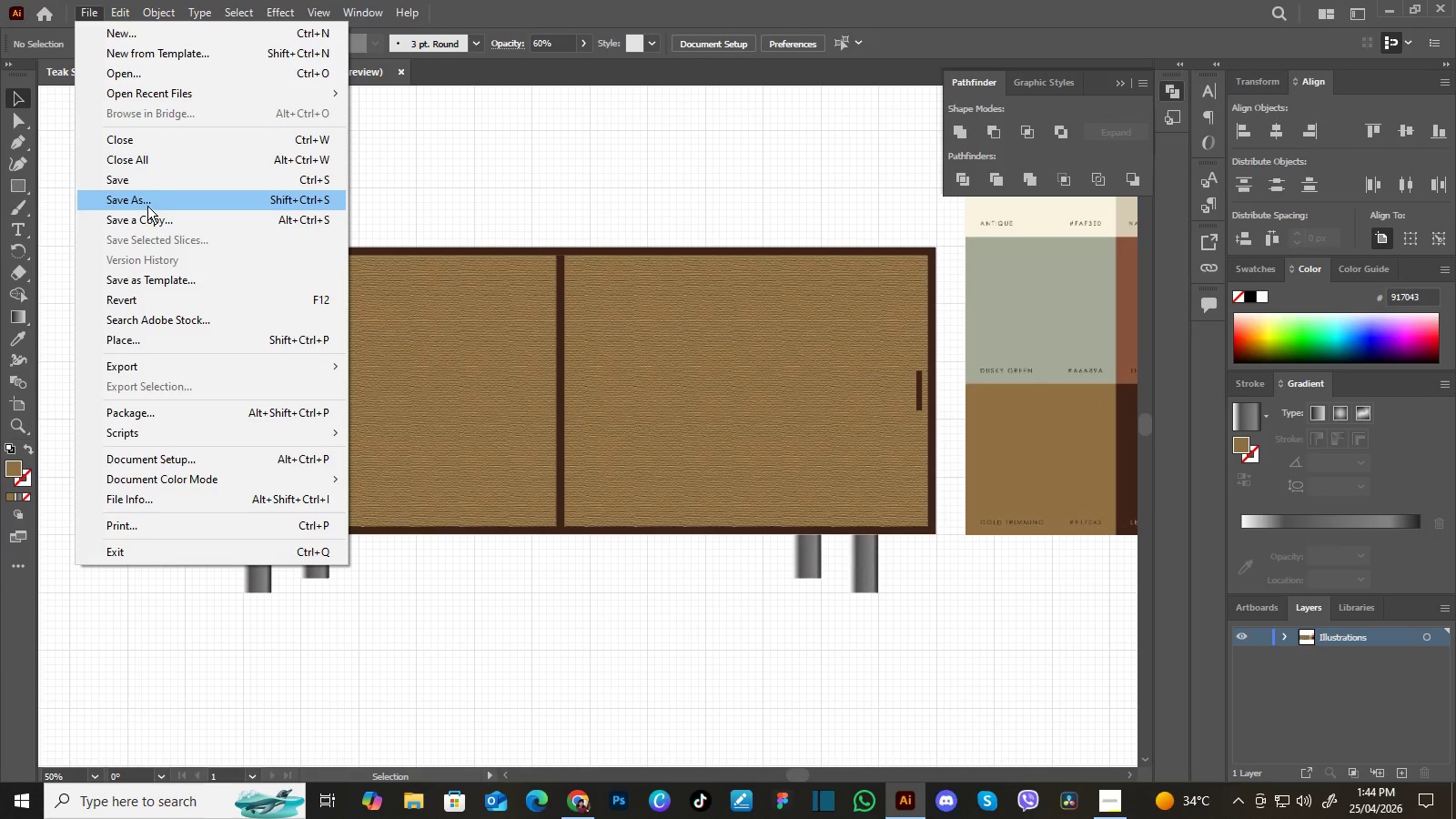 
left_click([147, 201])
 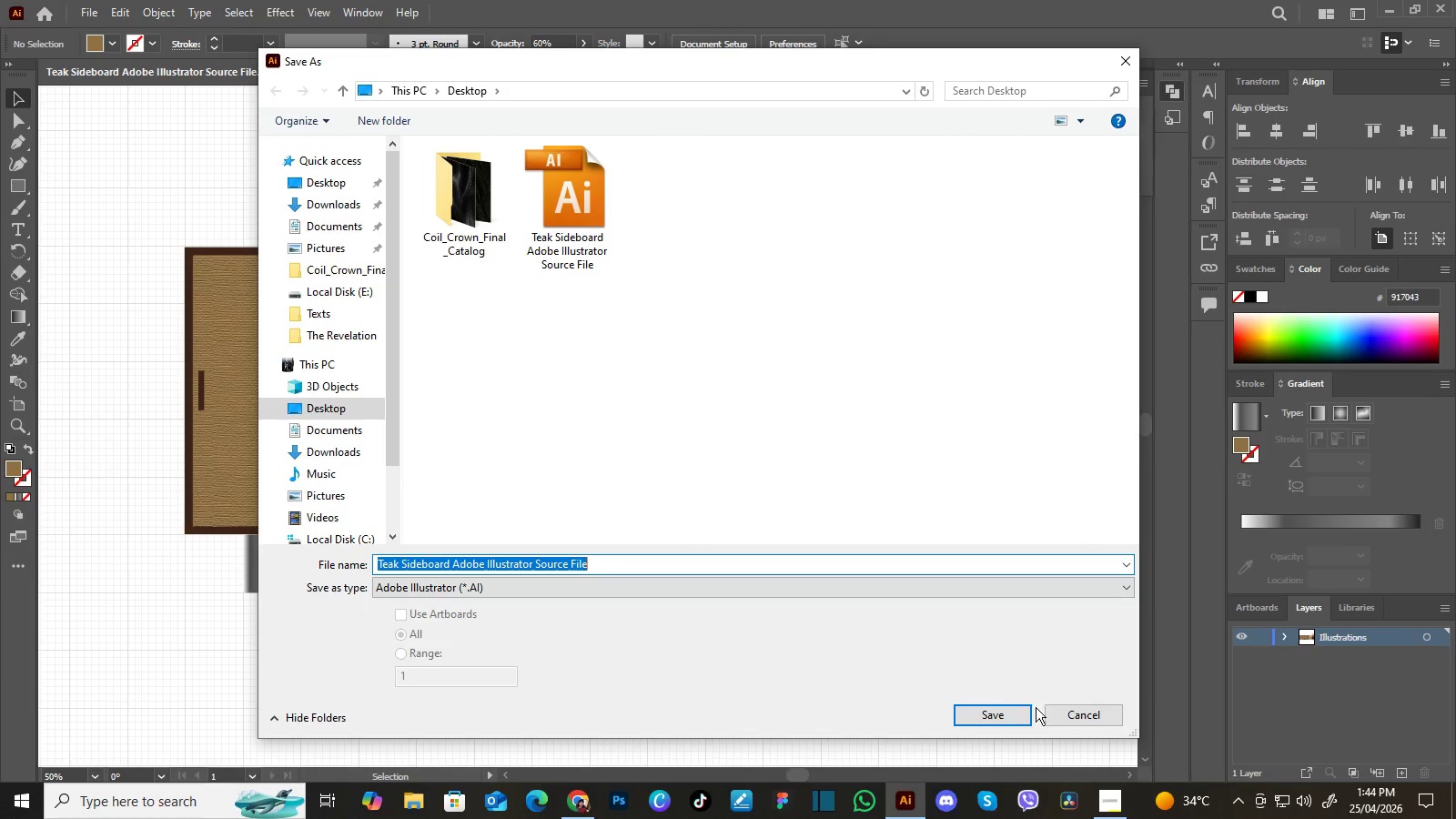 
left_click([1023, 720])
 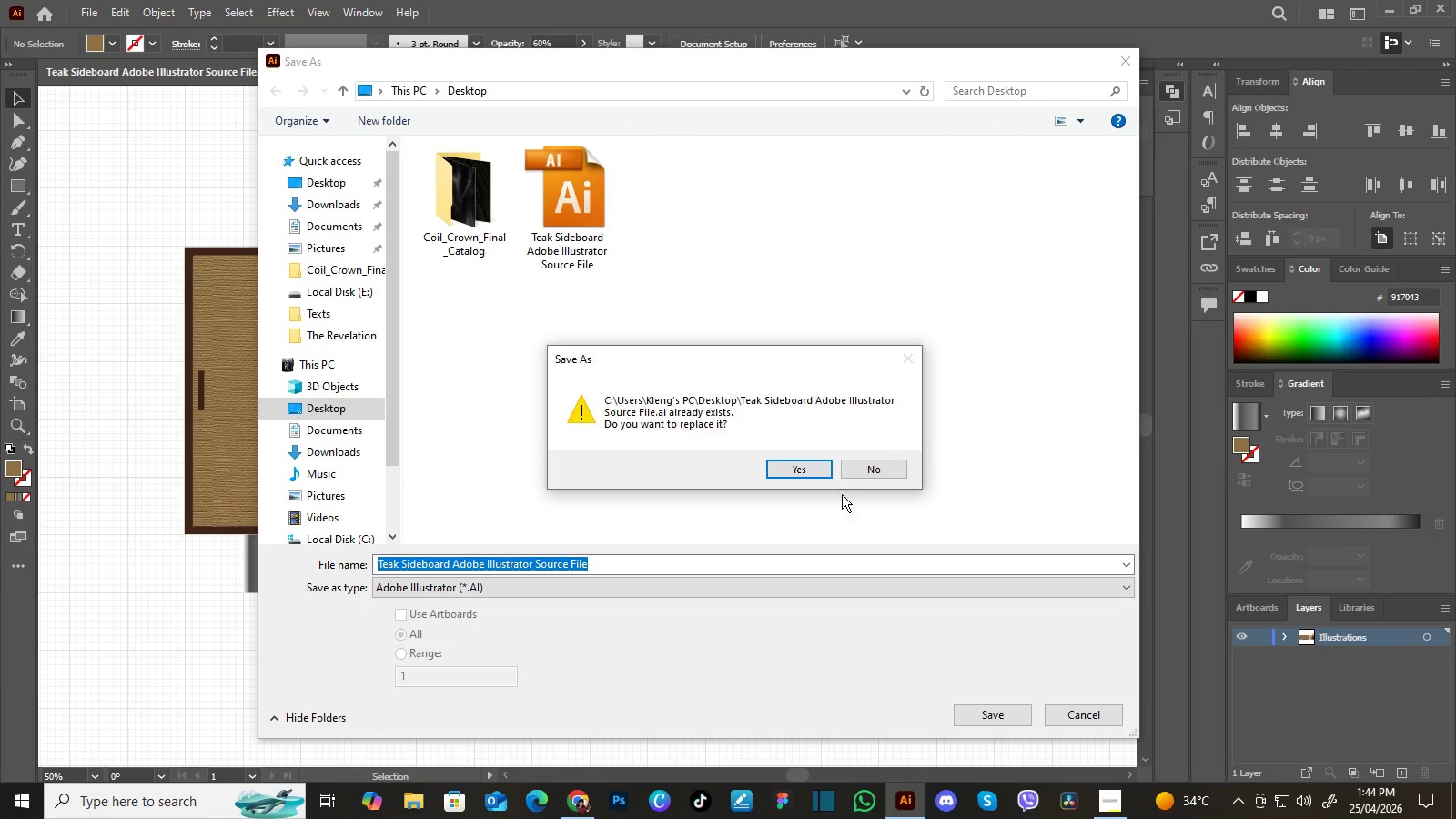 
left_click([812, 466])
 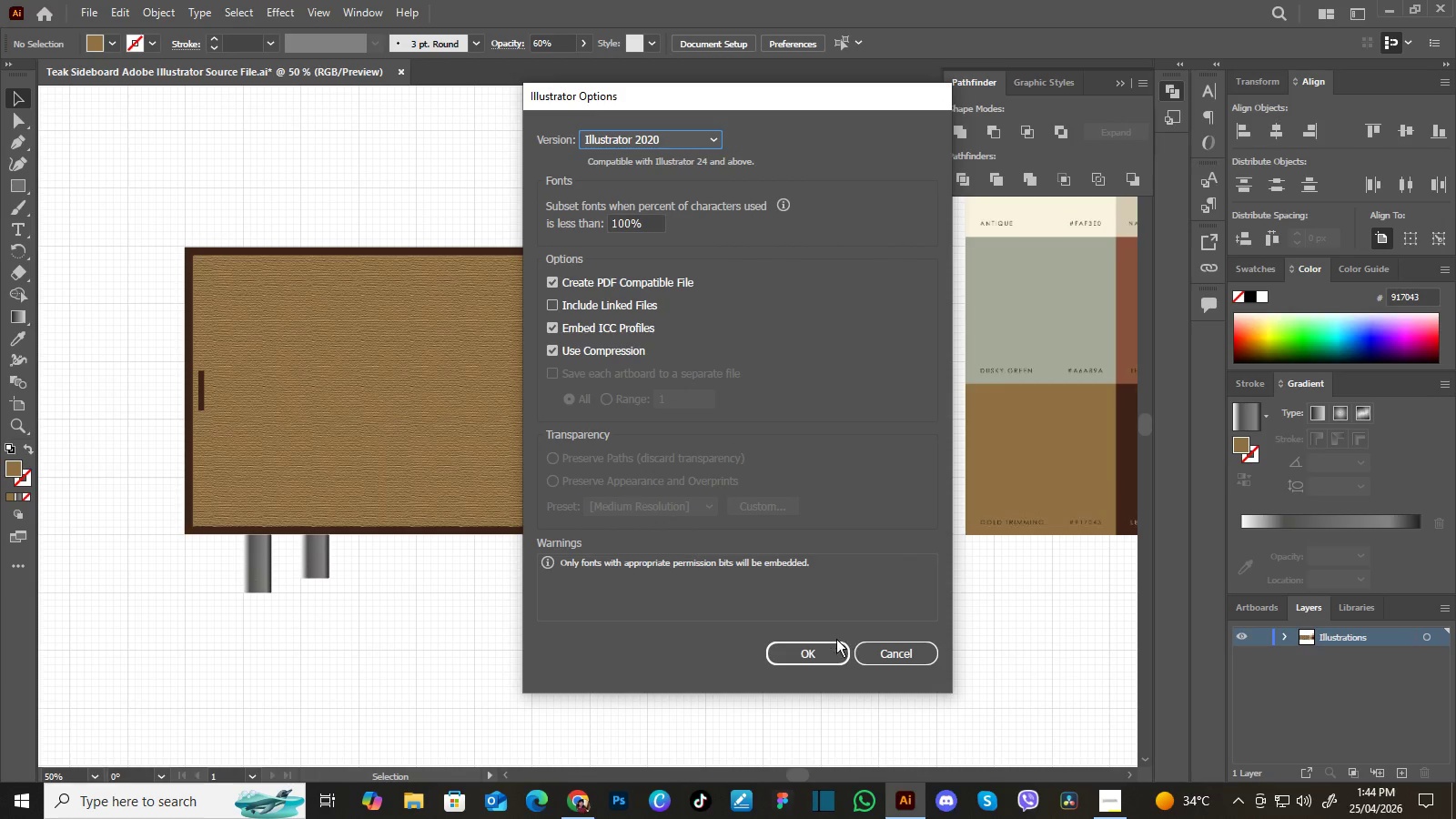 
left_click([832, 651])
 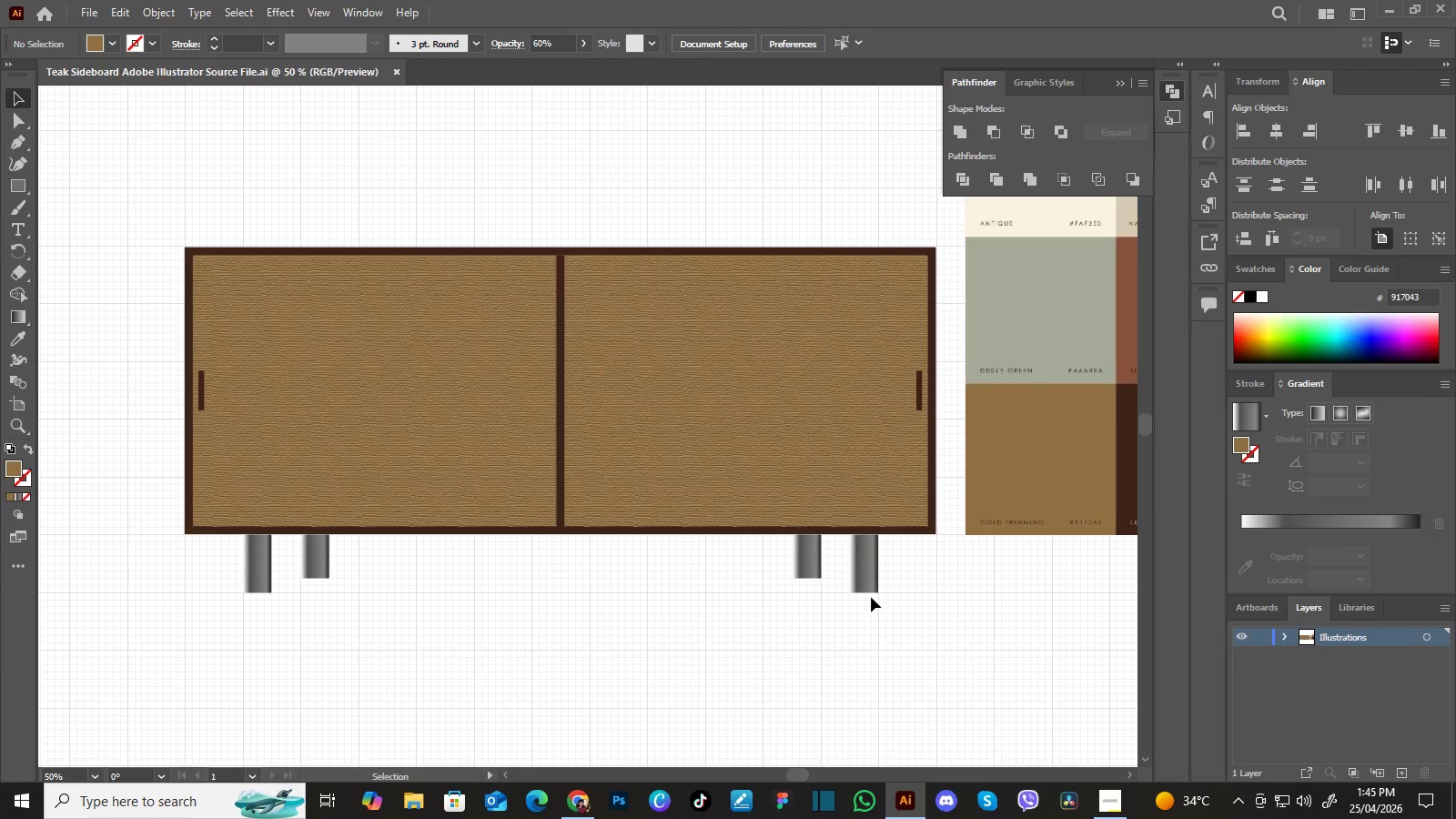 
wait(12.88)
 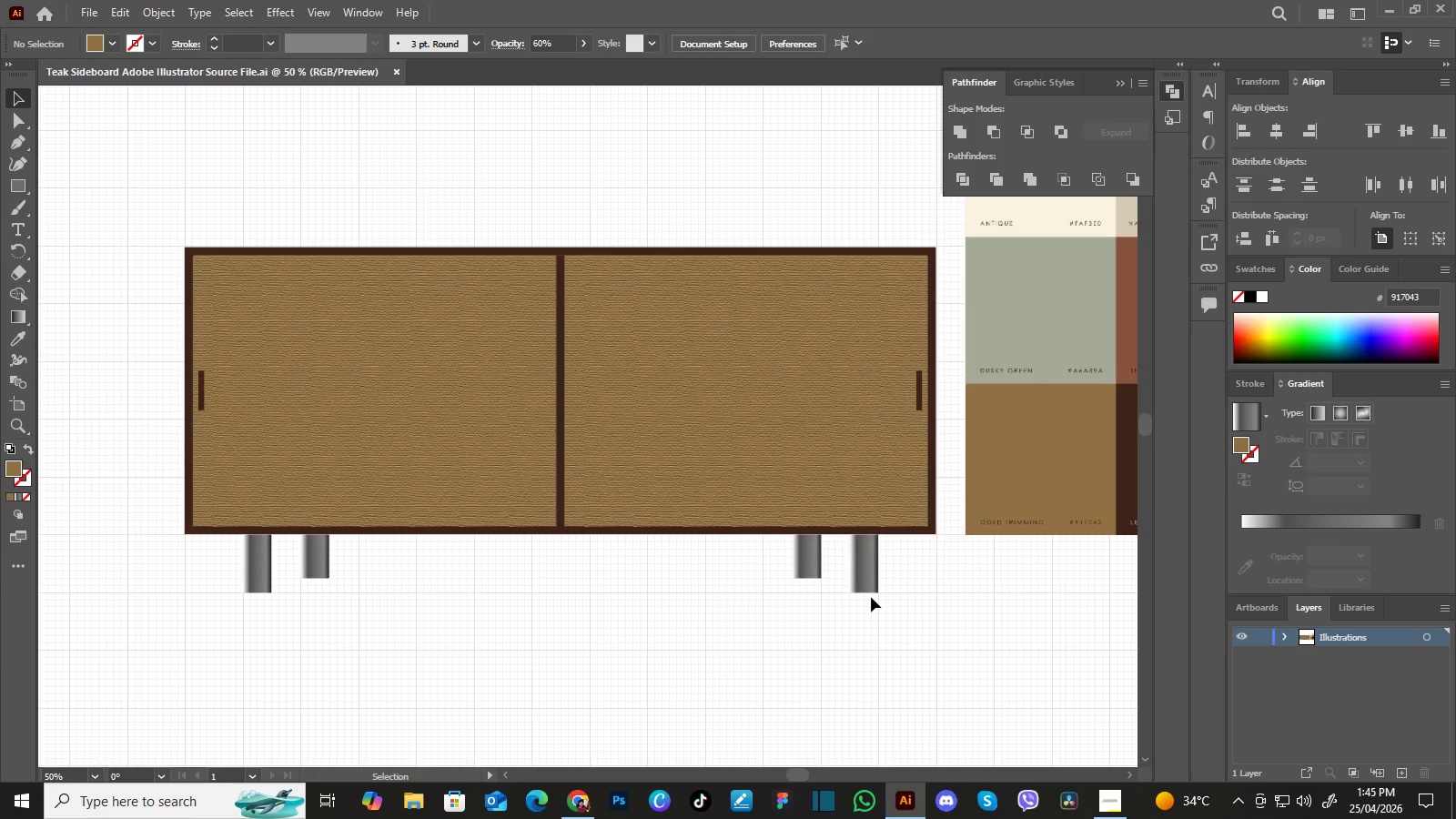 
key(Control+Equal)
 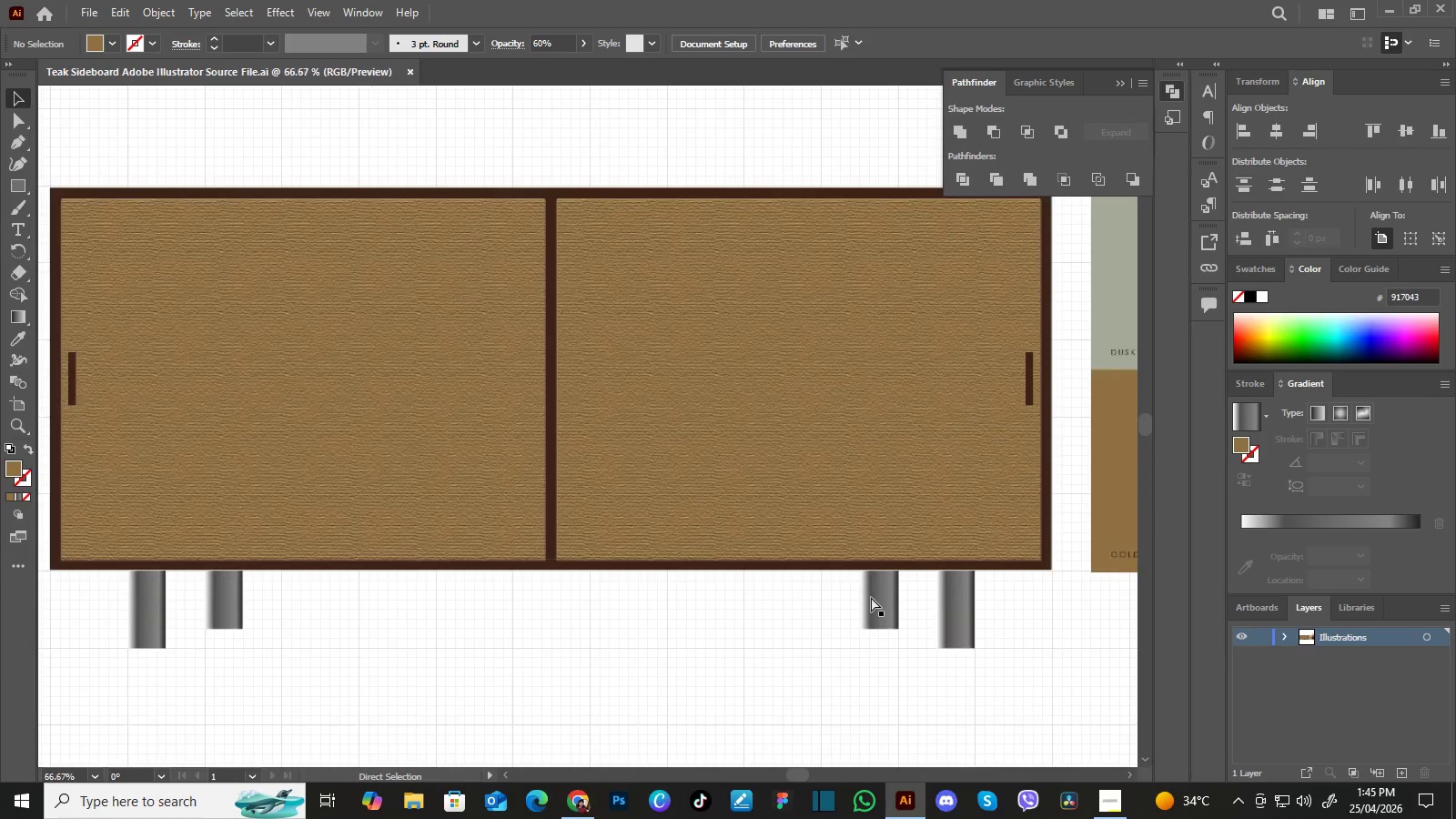 
key(Control+Equal)
 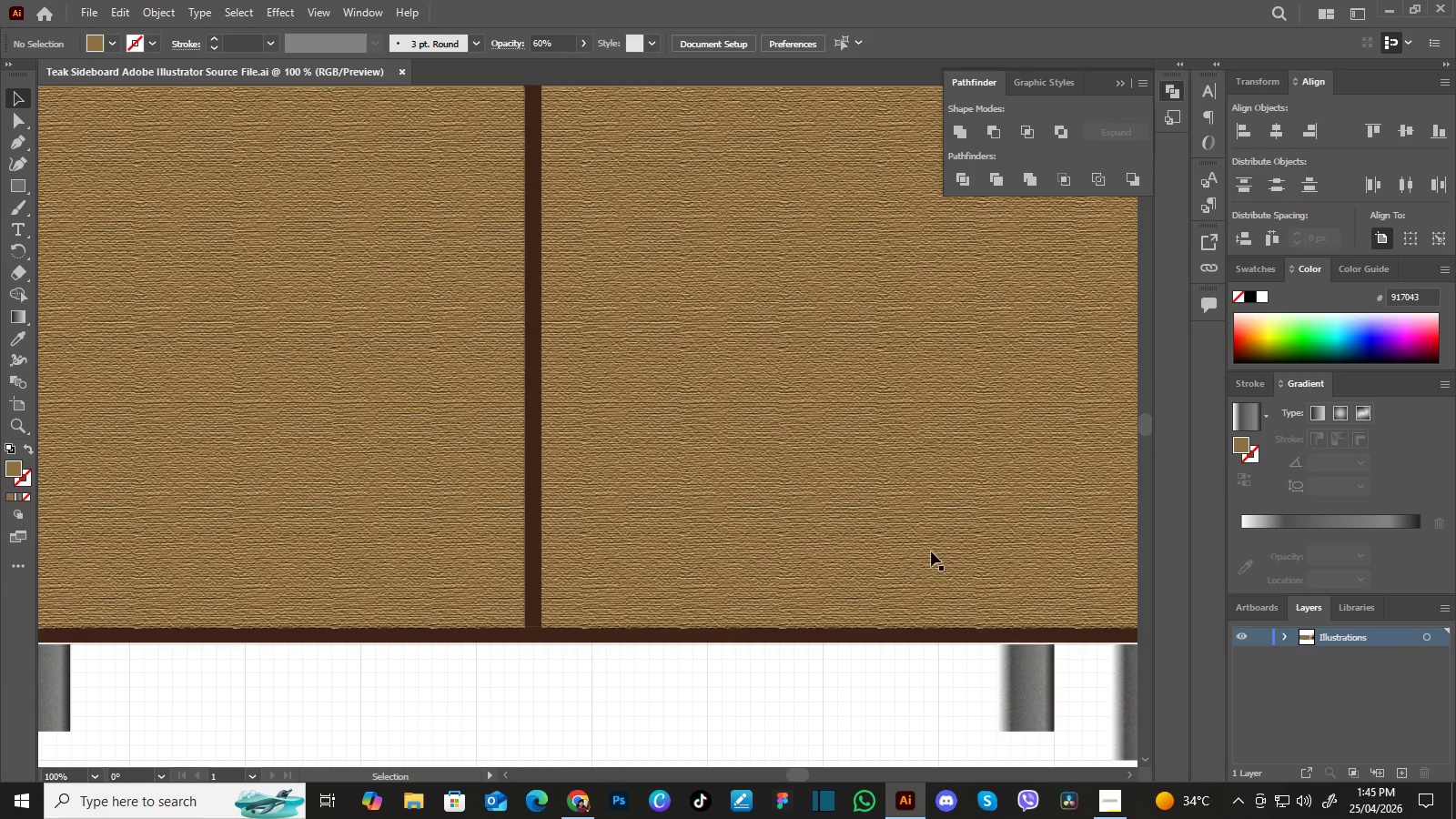 
hold_key(key=Space, duration=0.91)
 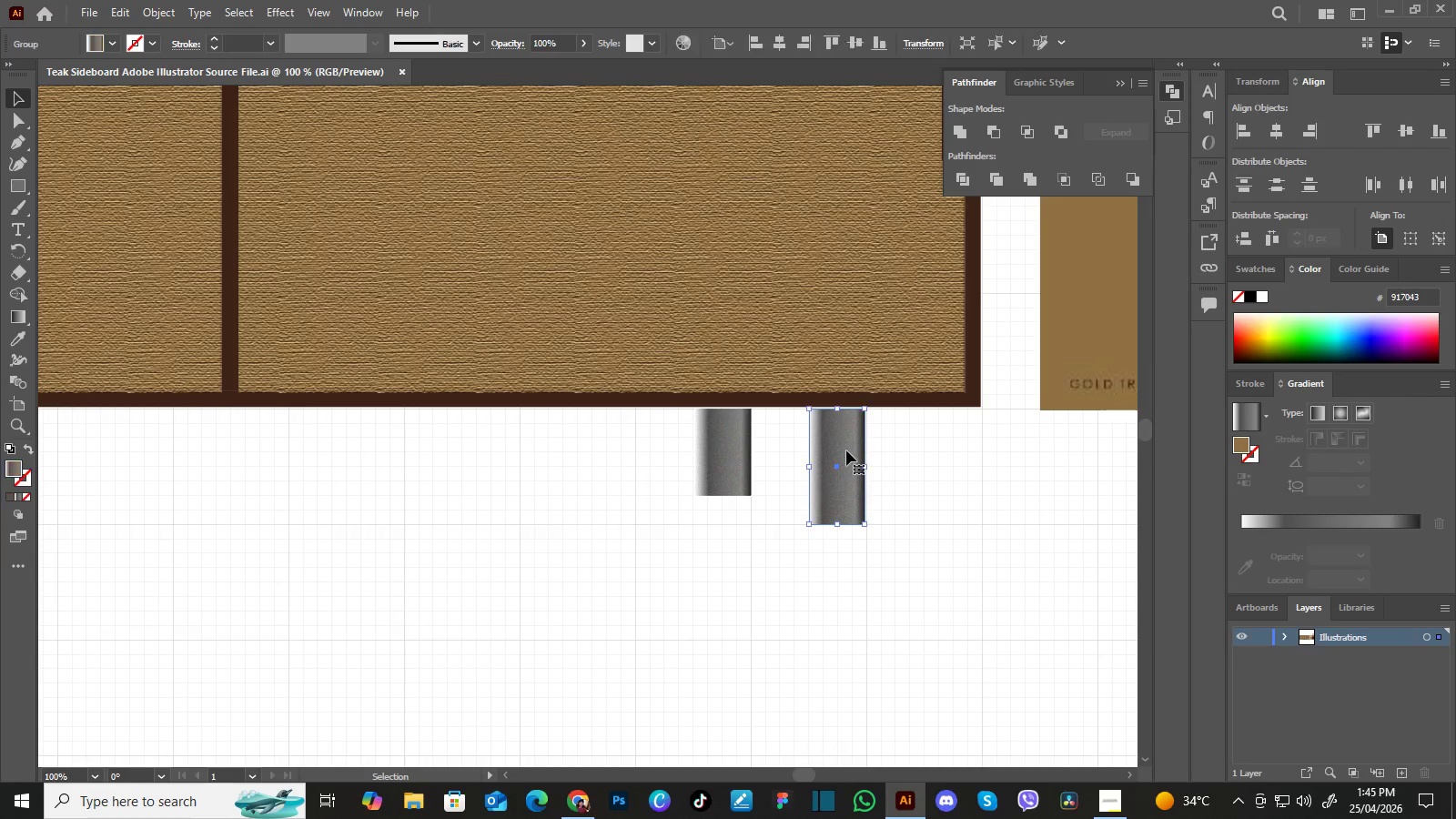 
left_click_drag(start_coordinate=[935, 552], to_coordinate=[680, 338])
 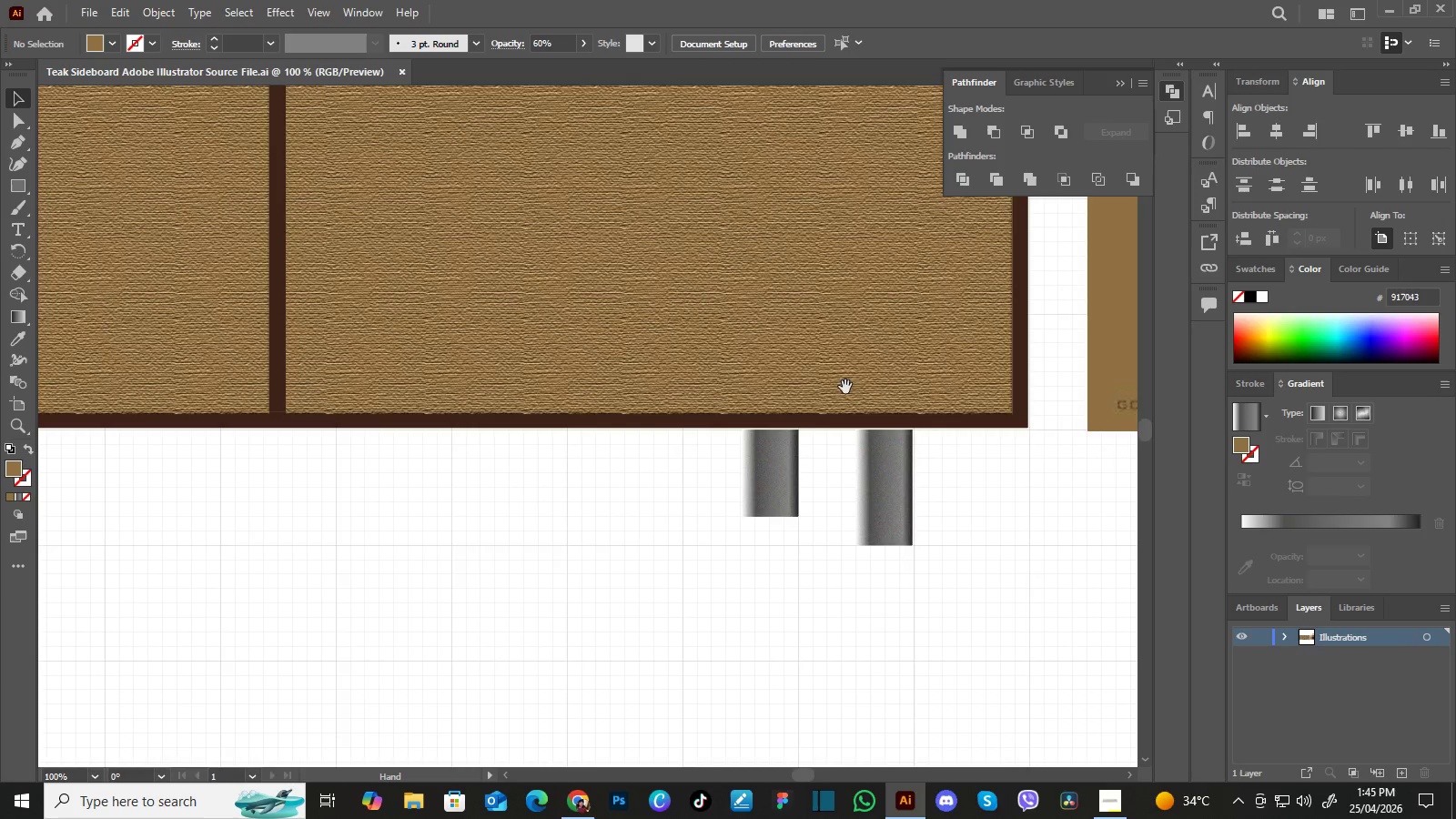 
left_click_drag(start_coordinate=[836, 379], to_coordinate=[789, 359])
 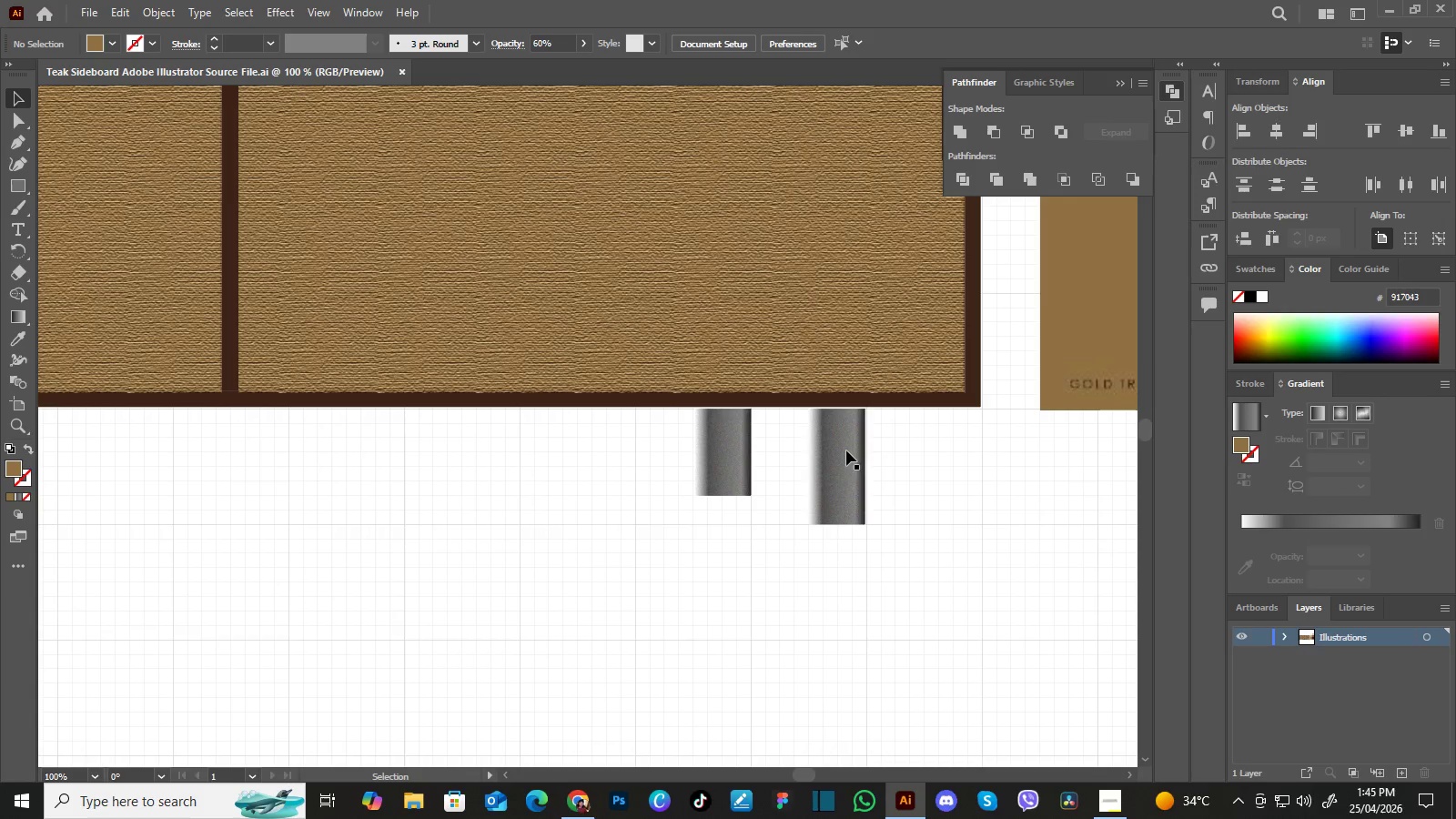 
left_click([846, 450])
 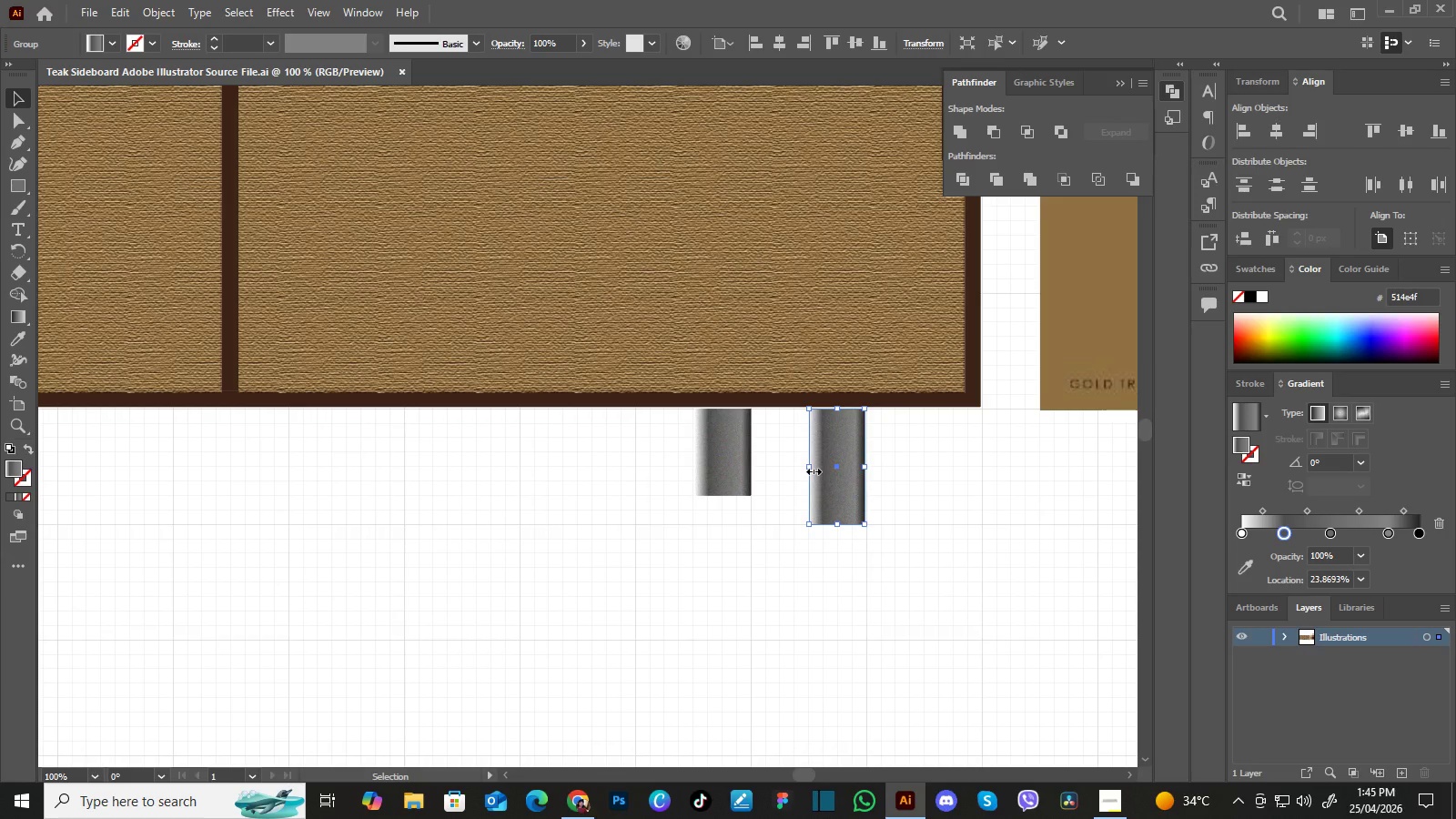 
left_click_drag(start_coordinate=[812, 470], to_coordinate=[824, 462])
 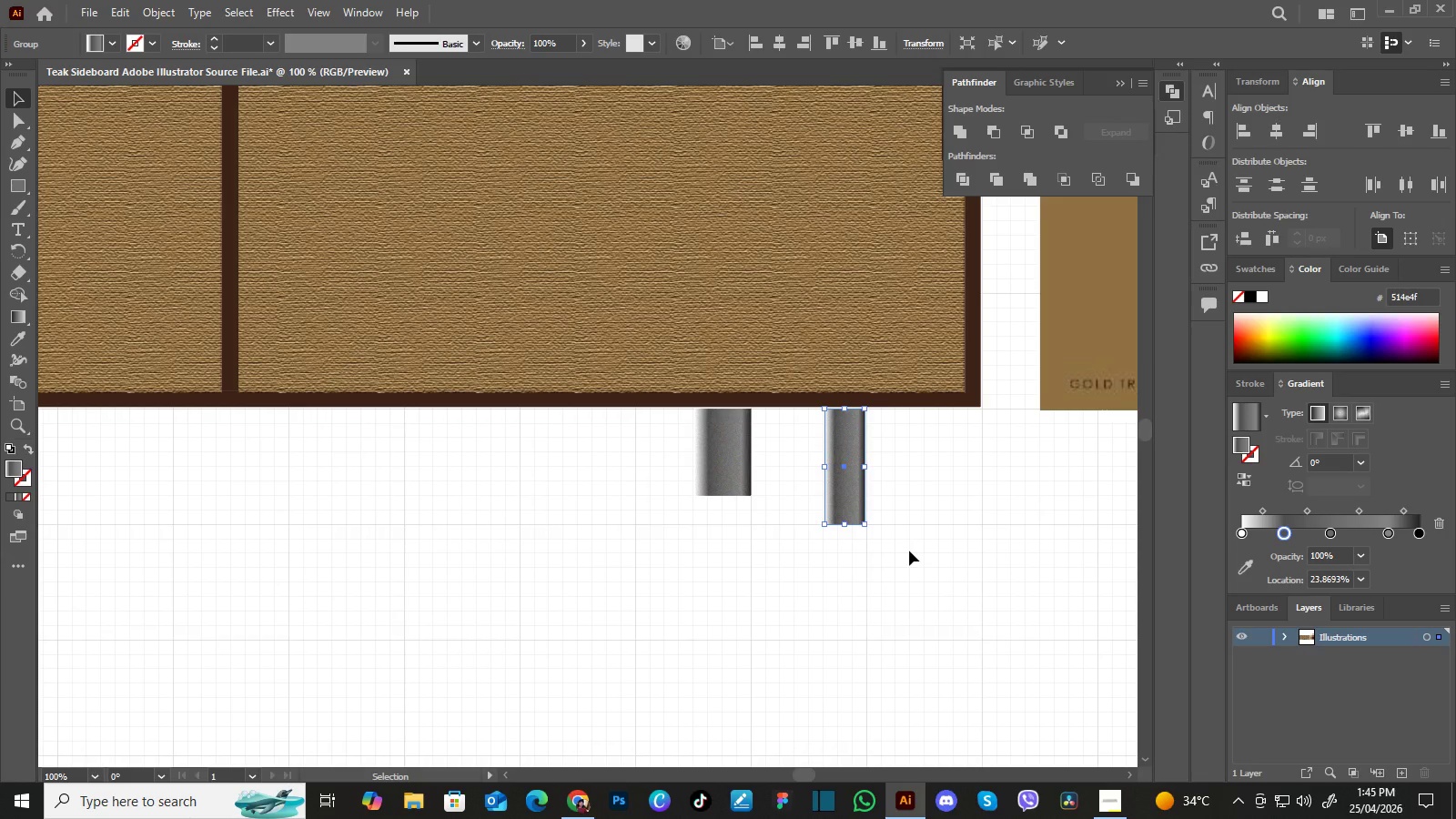 
left_click([909, 551])
 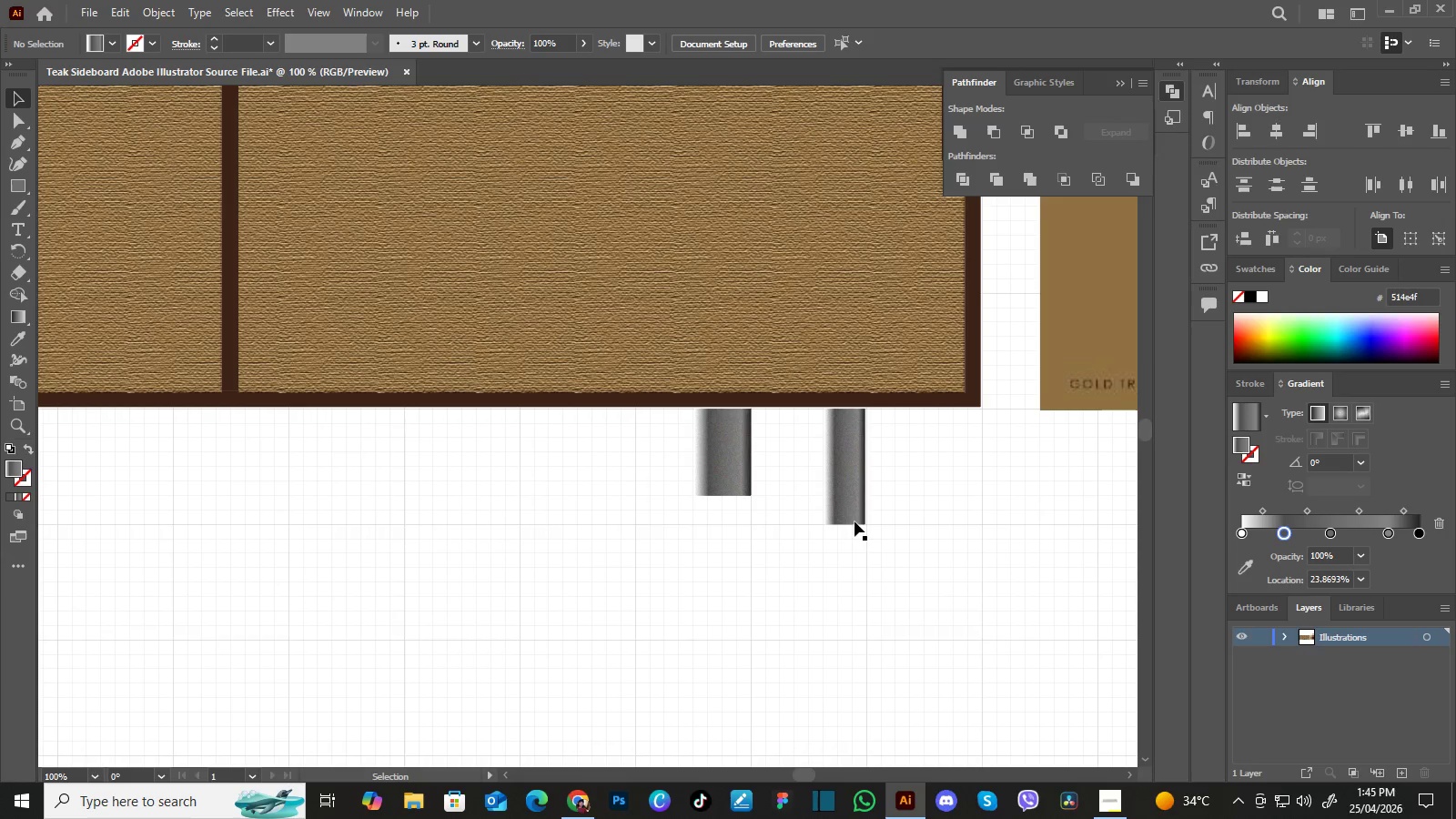 
left_click([853, 519])
 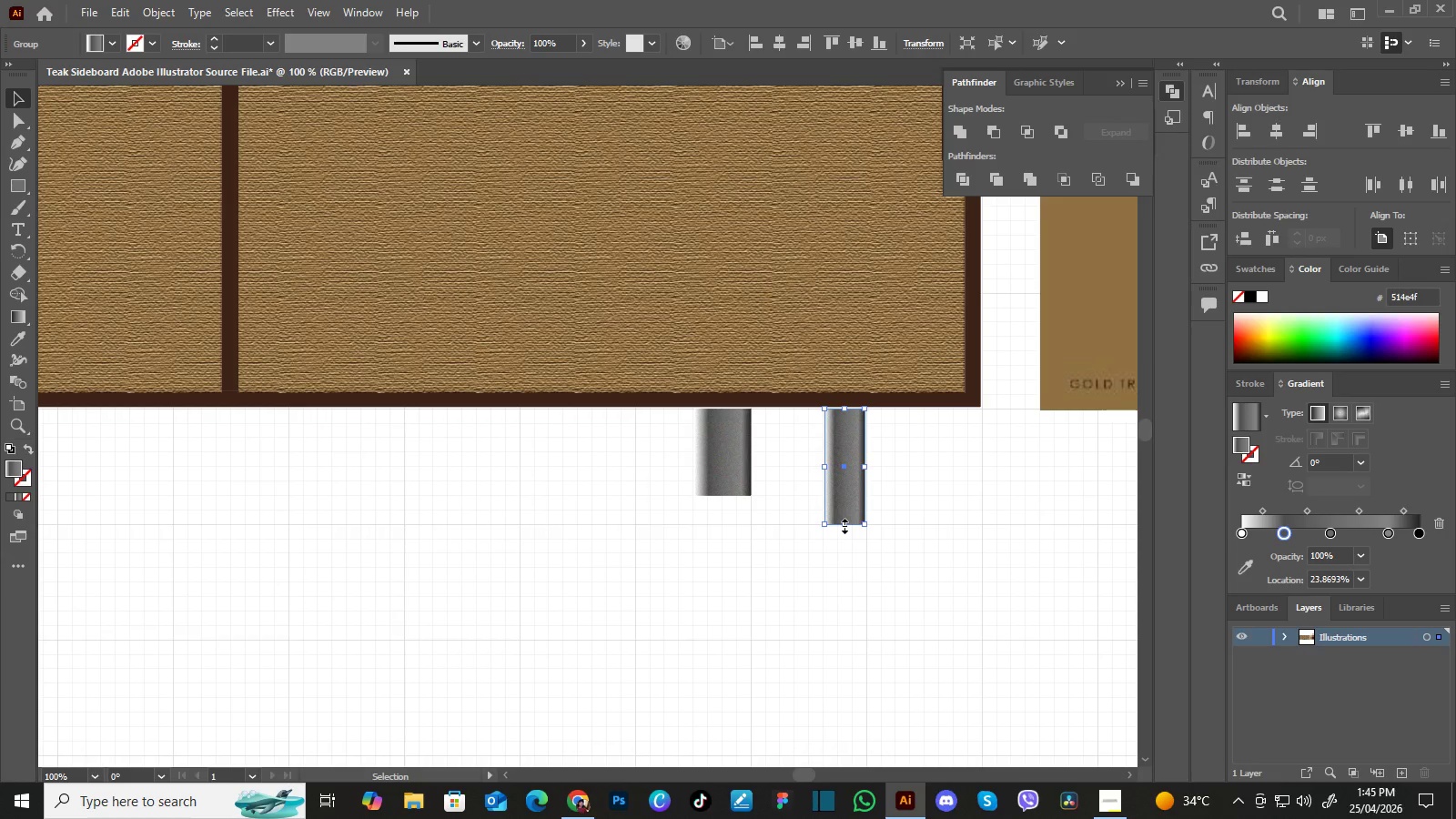 
left_click_drag(start_coordinate=[842, 524], to_coordinate=[841, 508])
 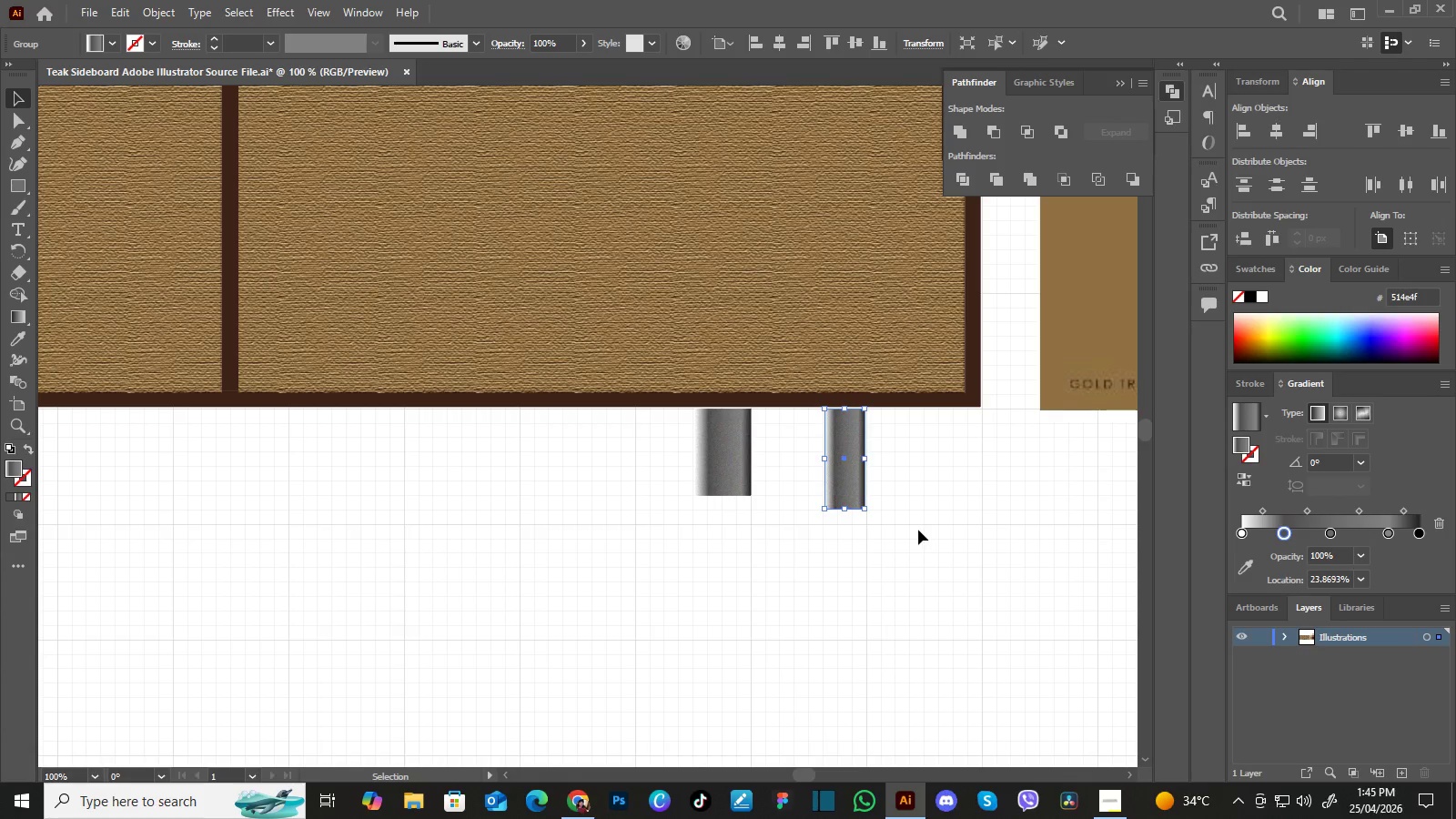 
left_click([918, 530])
 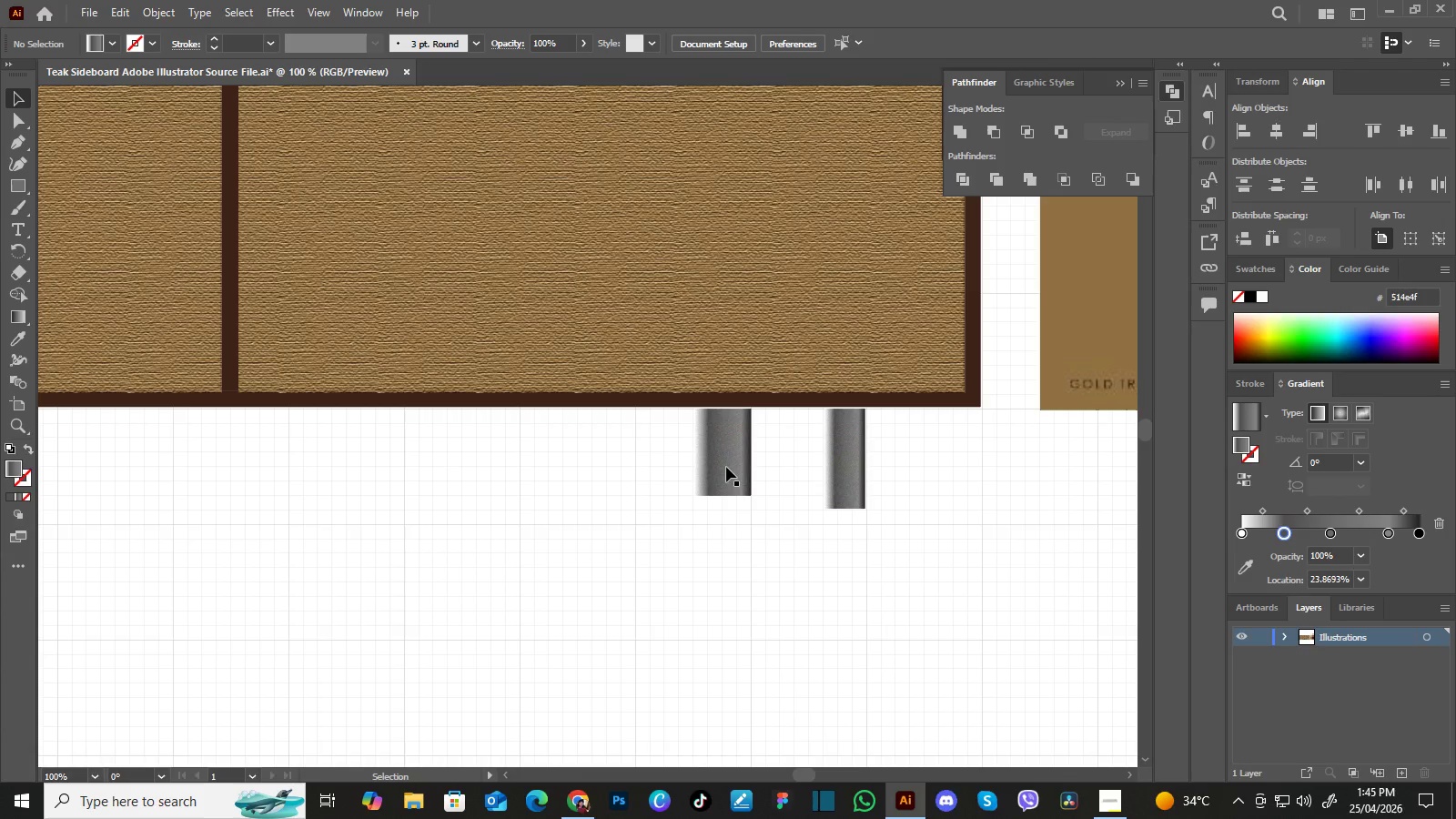 
left_click([726, 467])
 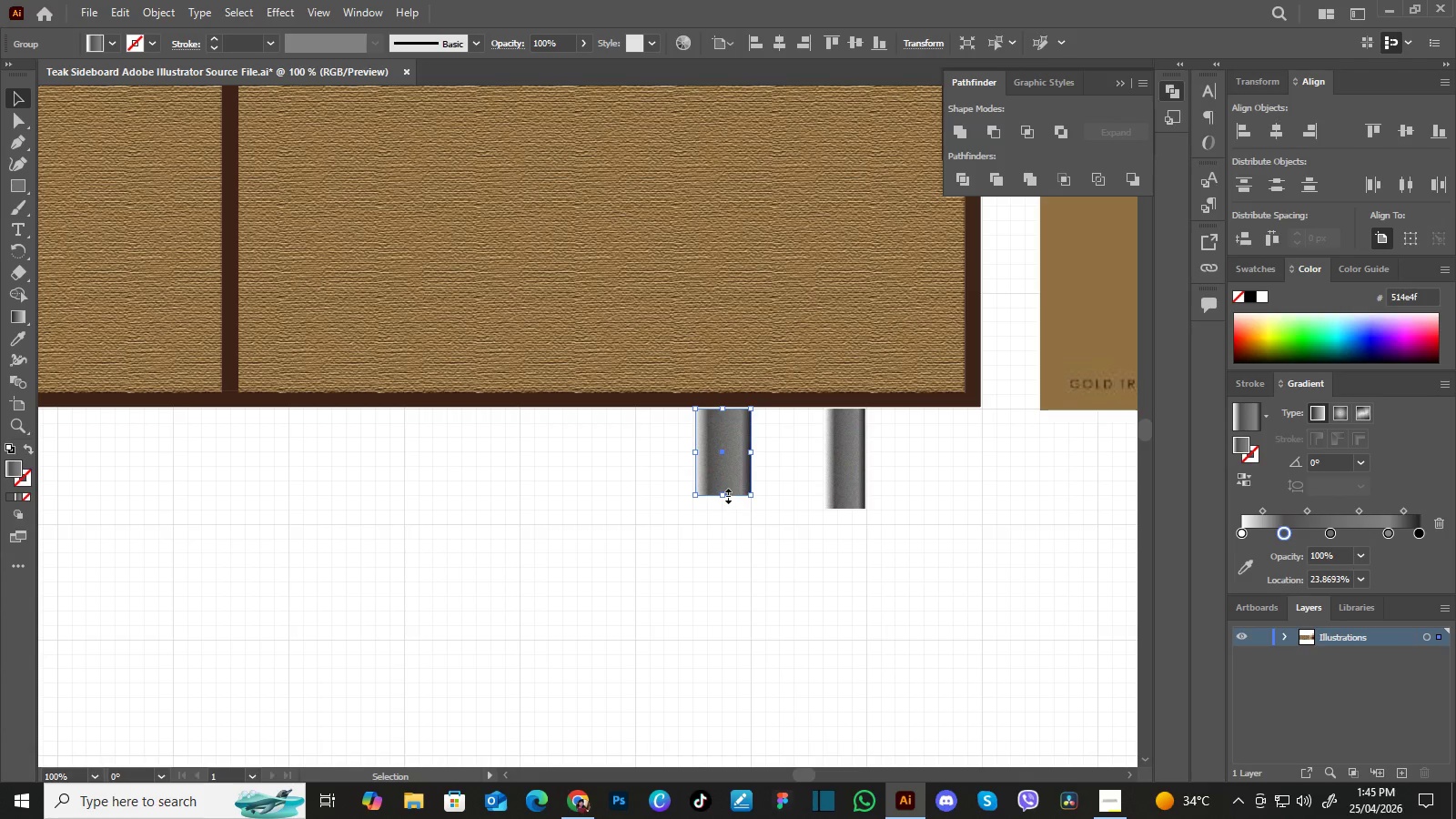 
left_click_drag(start_coordinate=[723, 494], to_coordinate=[726, 474])
 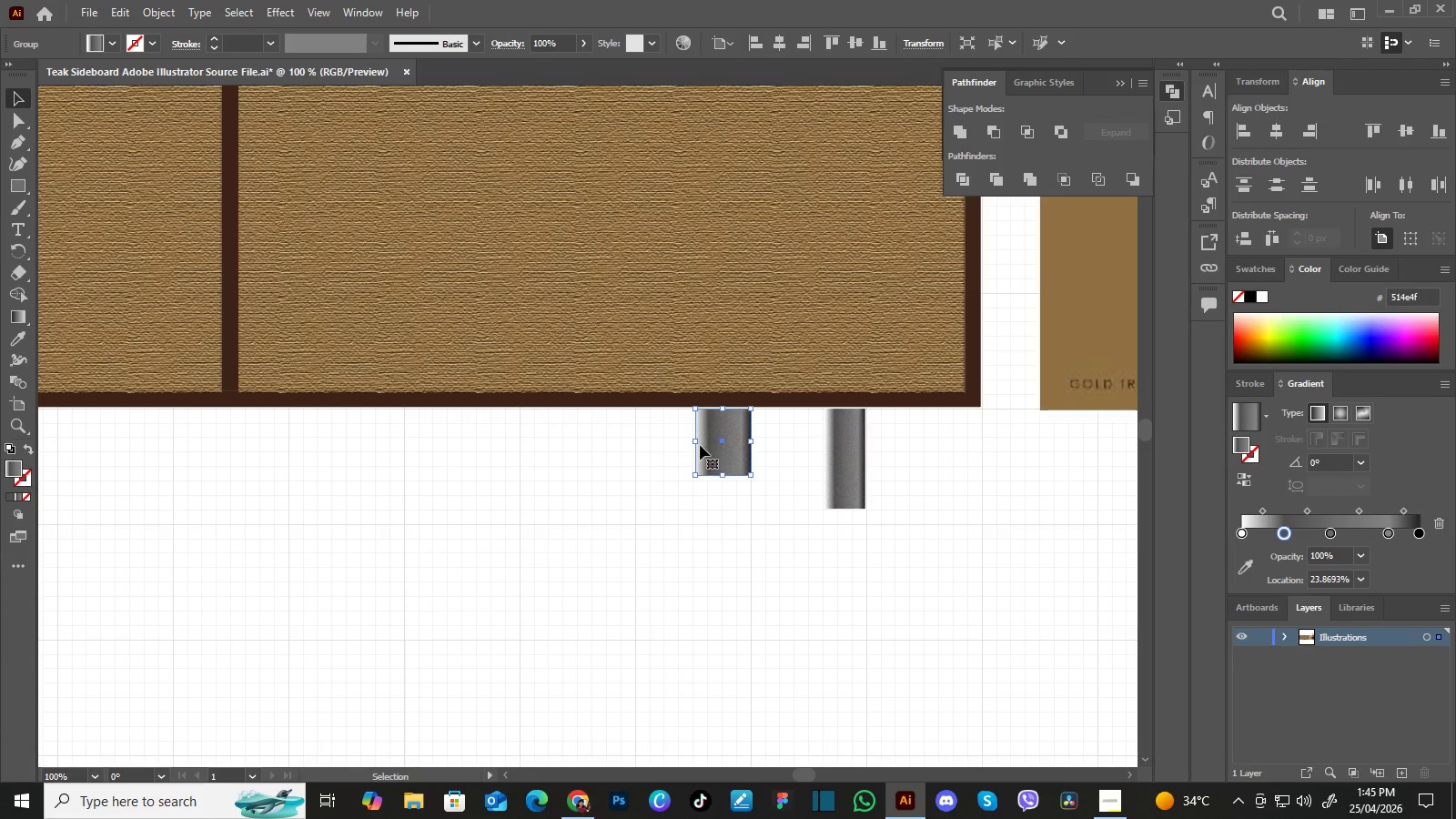 
left_click_drag(start_coordinate=[697, 441], to_coordinate=[707, 435])
 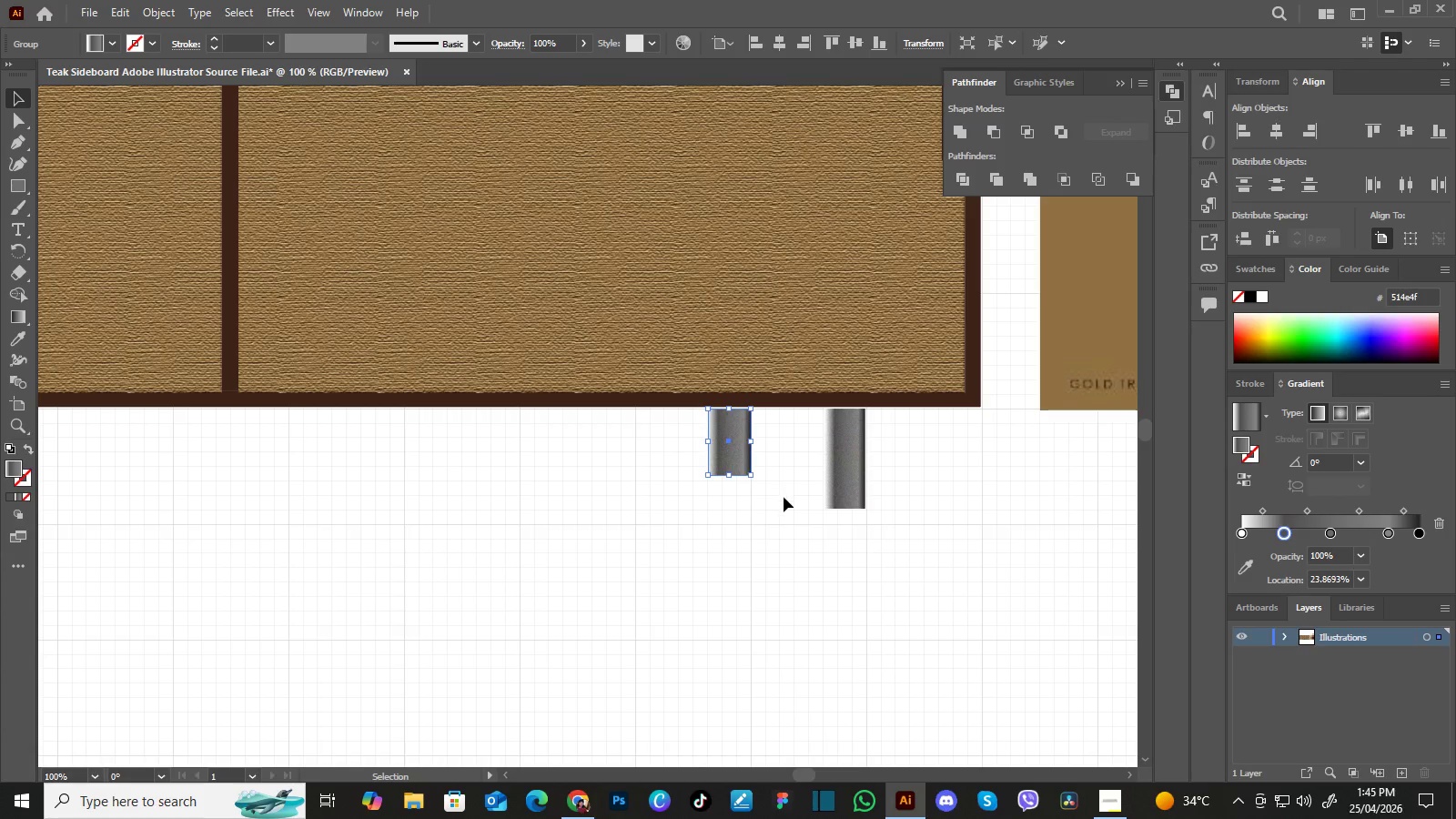 
left_click([784, 497])
 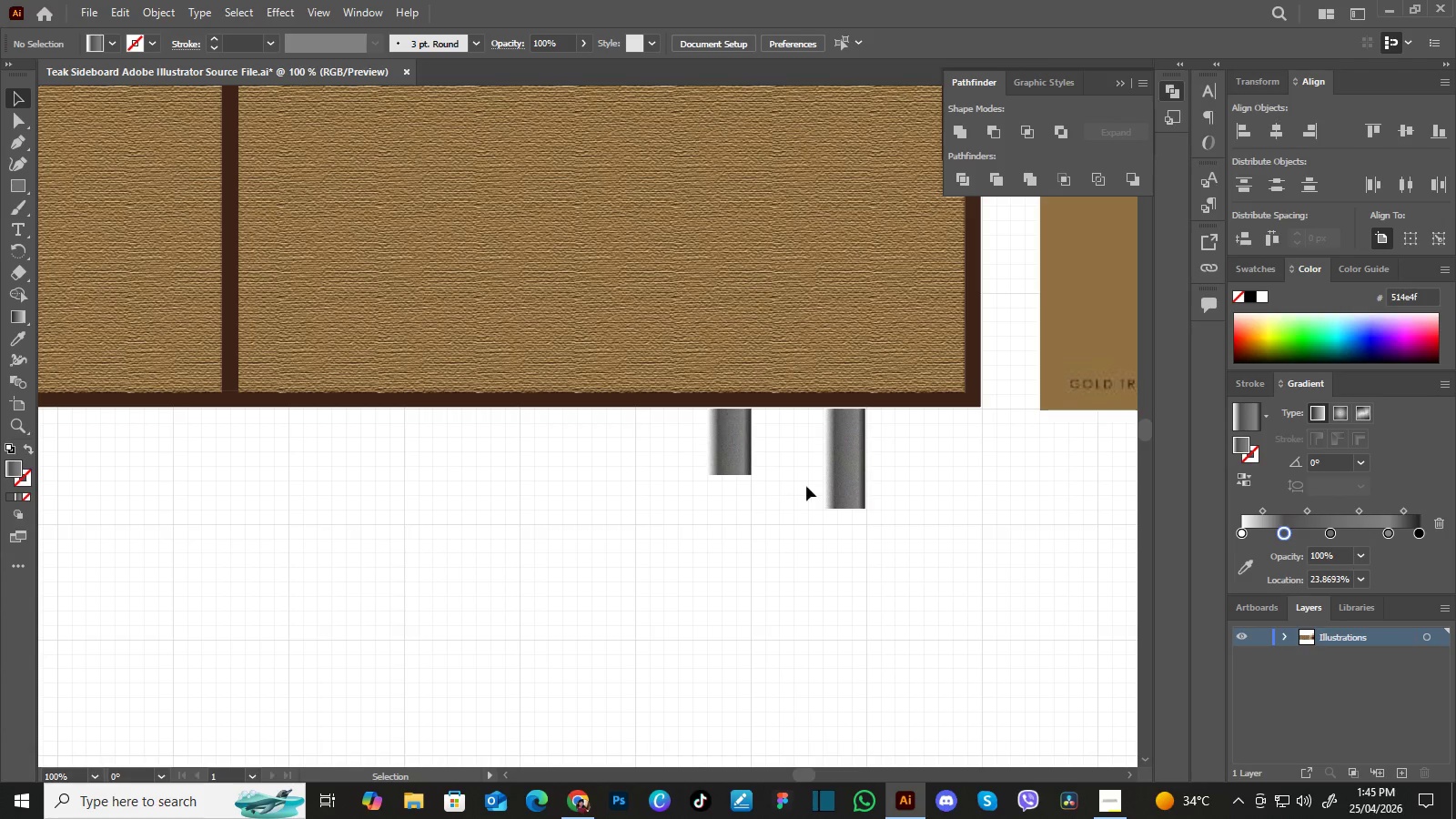 
left_click([841, 470])
 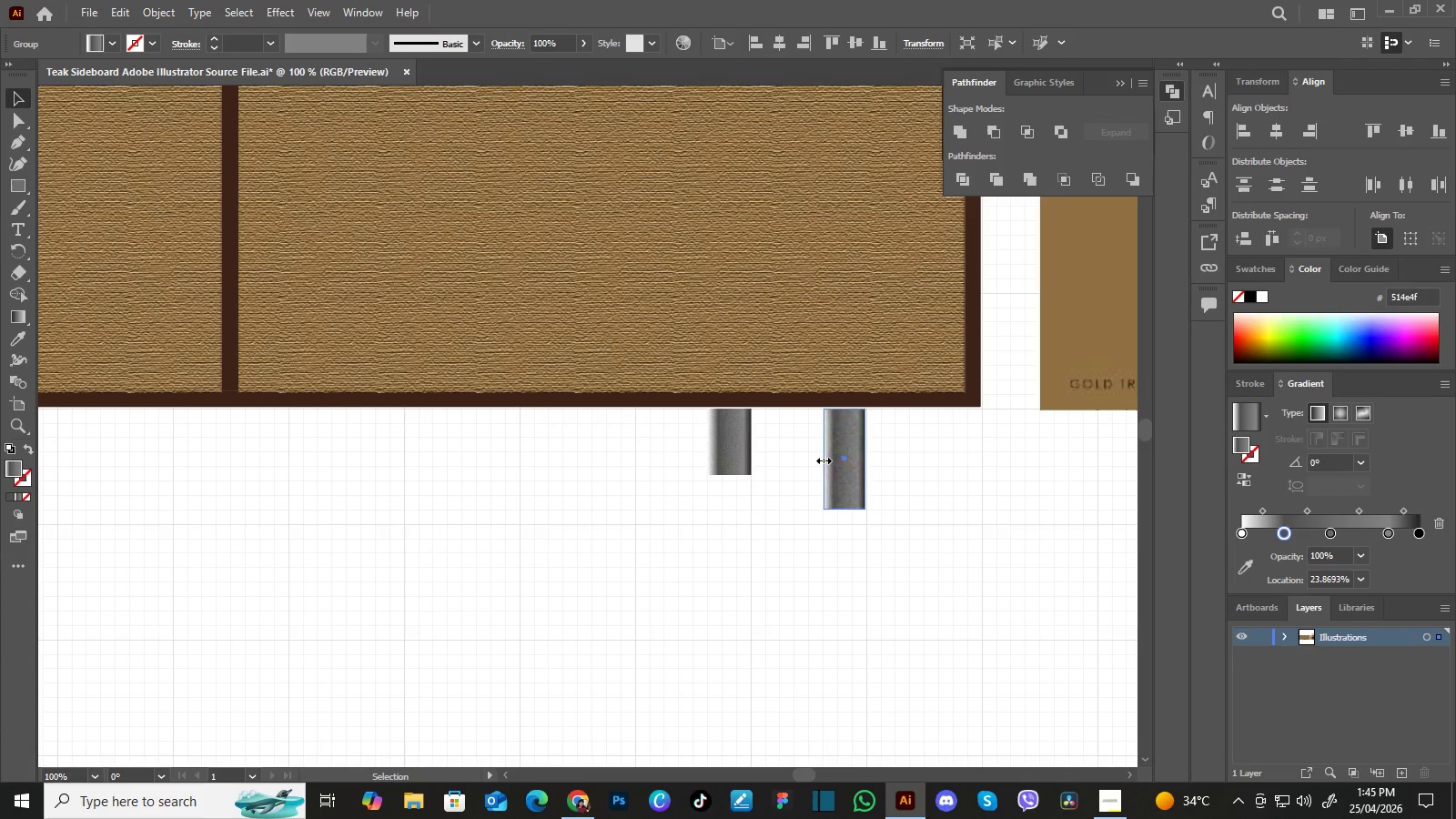 
left_click([862, 574])
 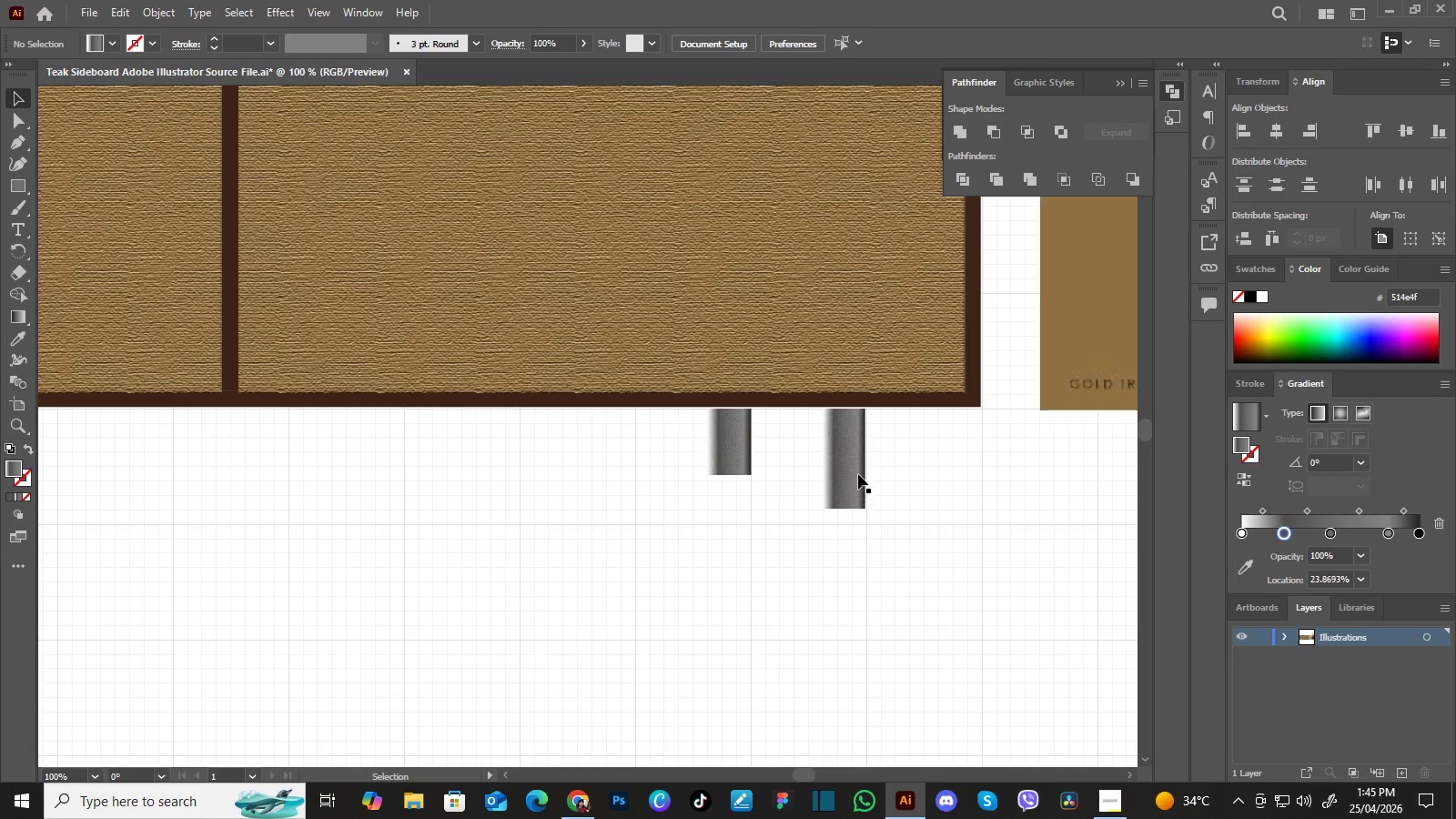 
left_click([859, 473])
 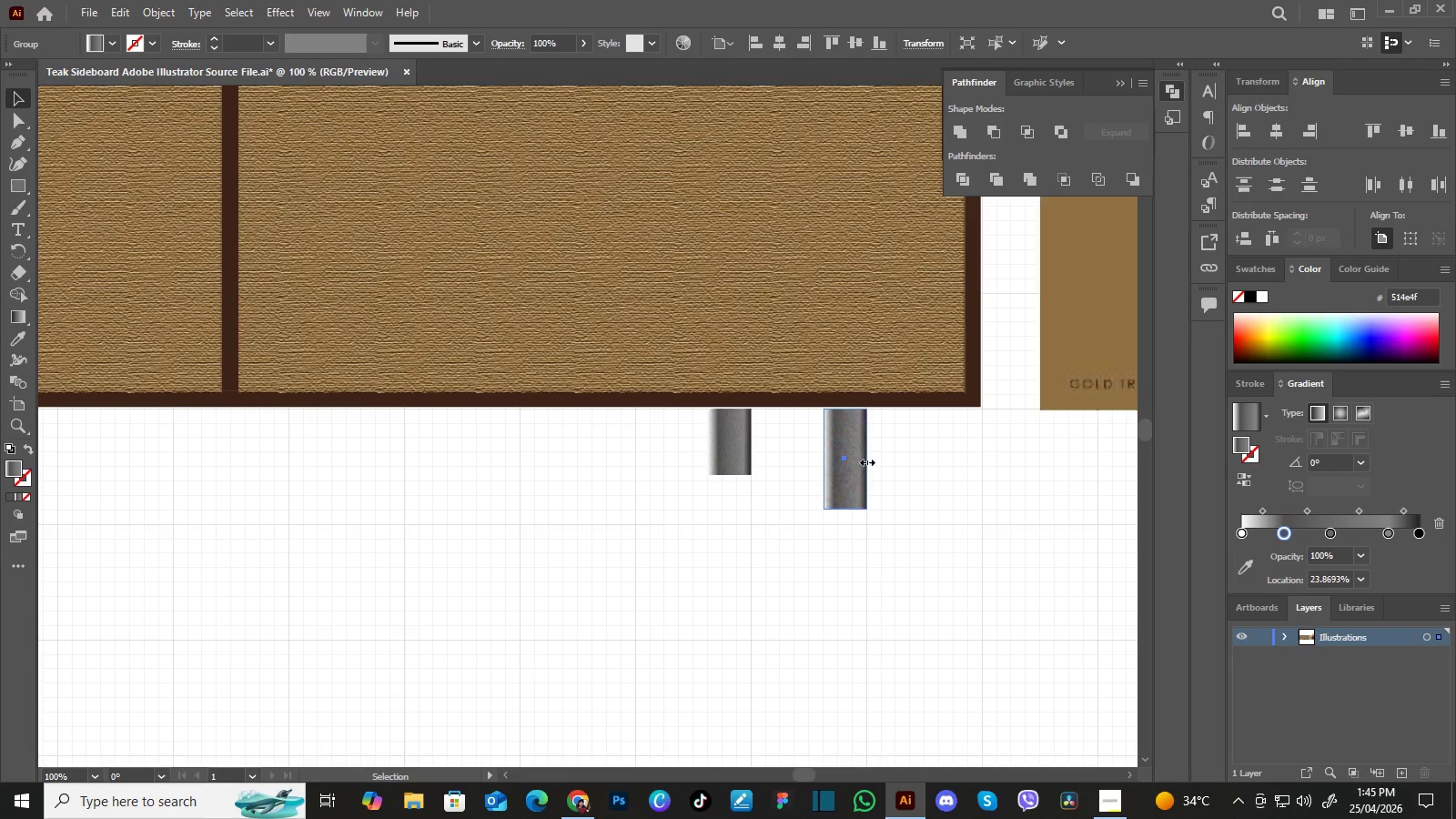 
left_click([865, 460])
 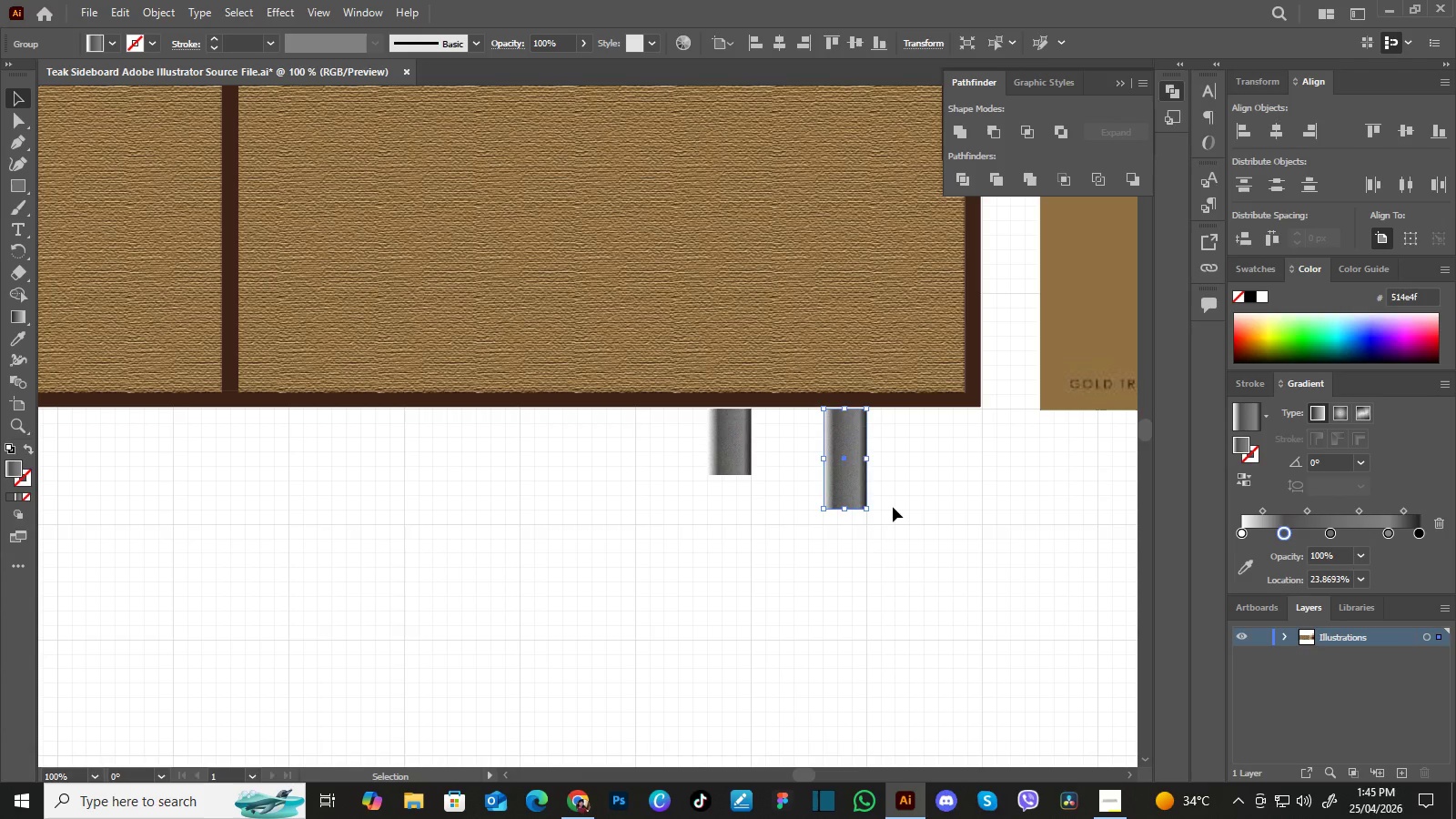 
left_click([893, 507])
 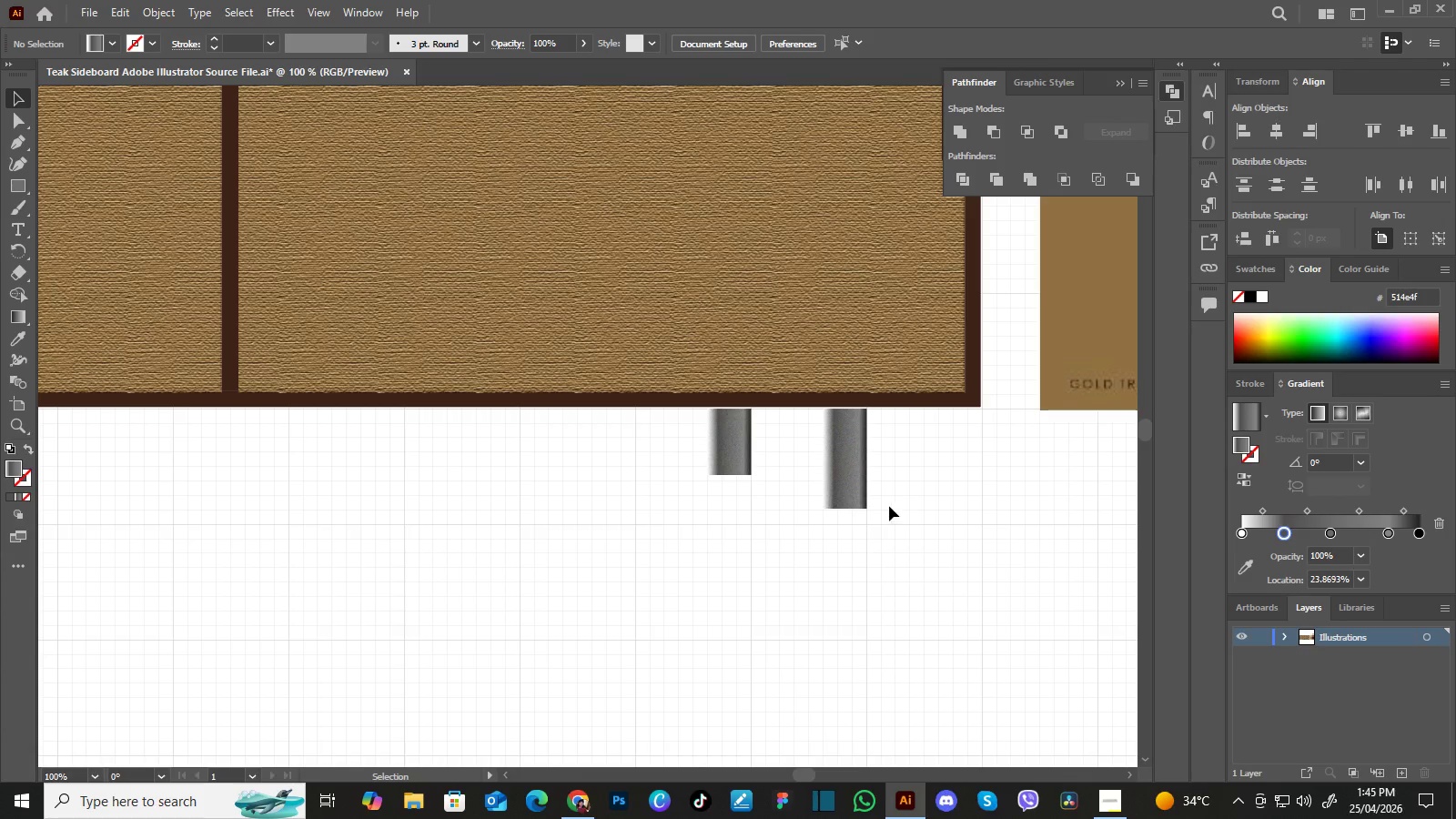 
hold_key(key=Space, duration=0.73)
 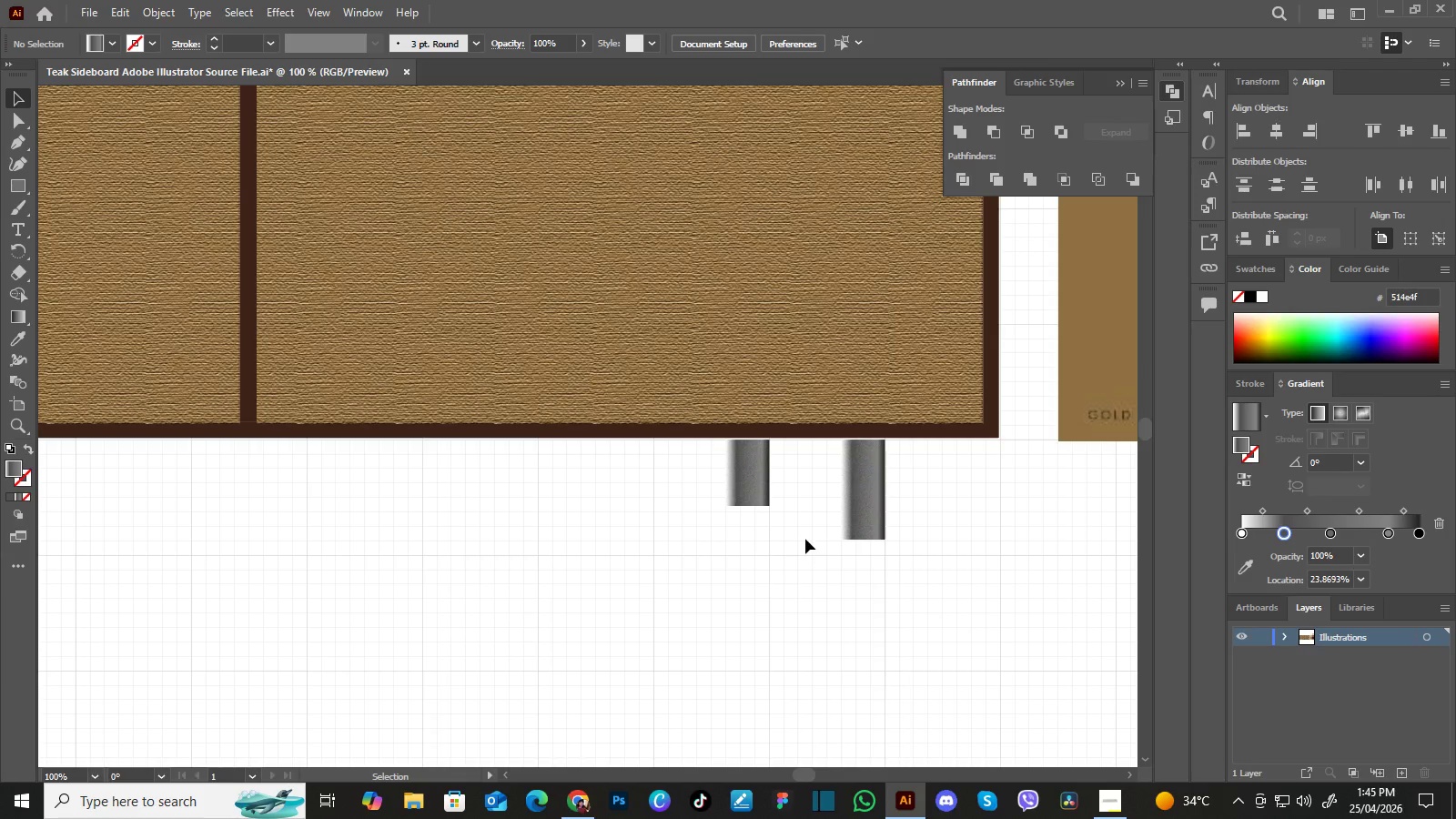 
left_click_drag(start_coordinate=[778, 521], to_coordinate=[797, 553])
 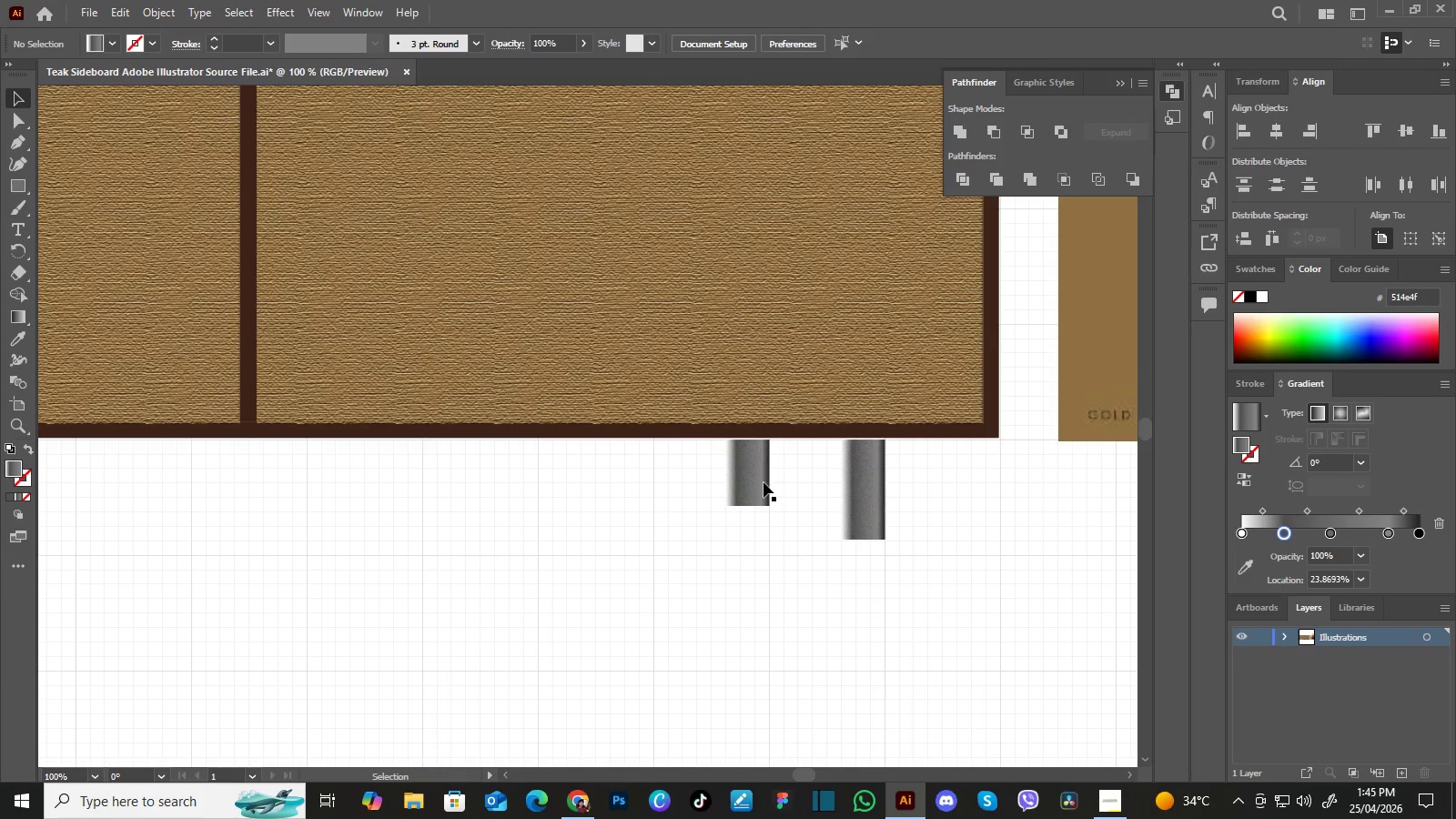 
left_click([753, 473])
 